 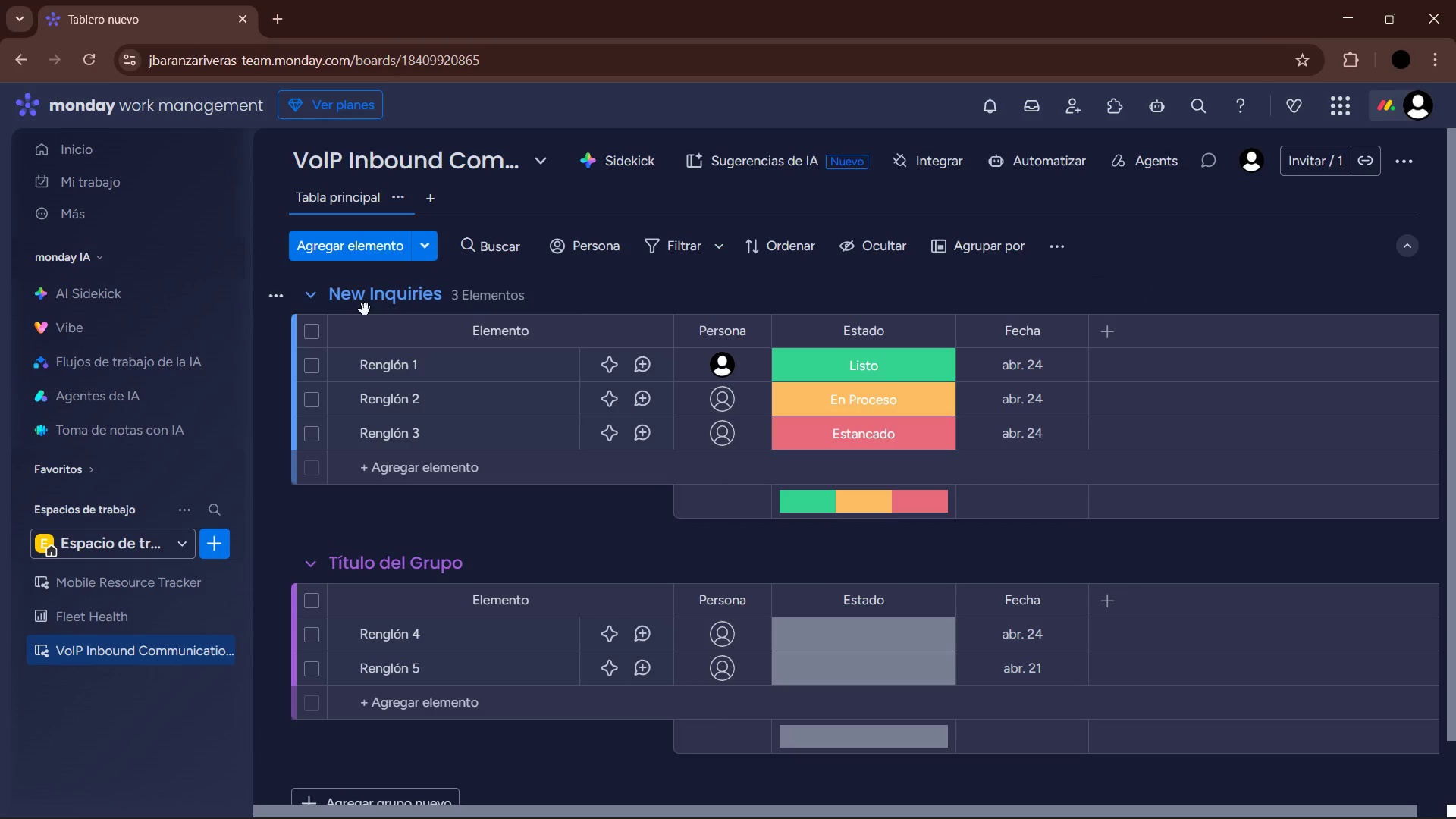 
left_click([315, 291])
 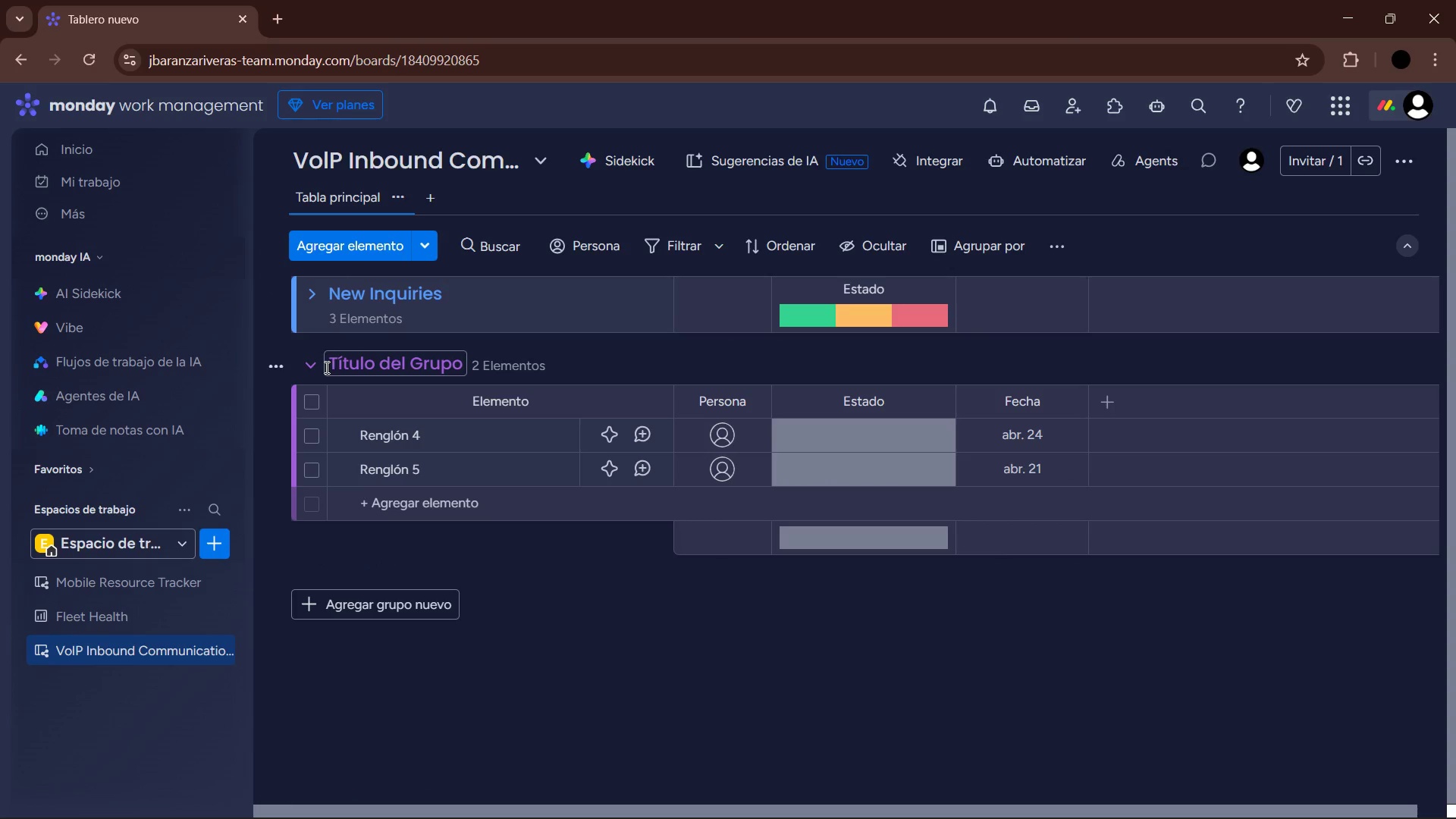 
left_click([441, 367])
 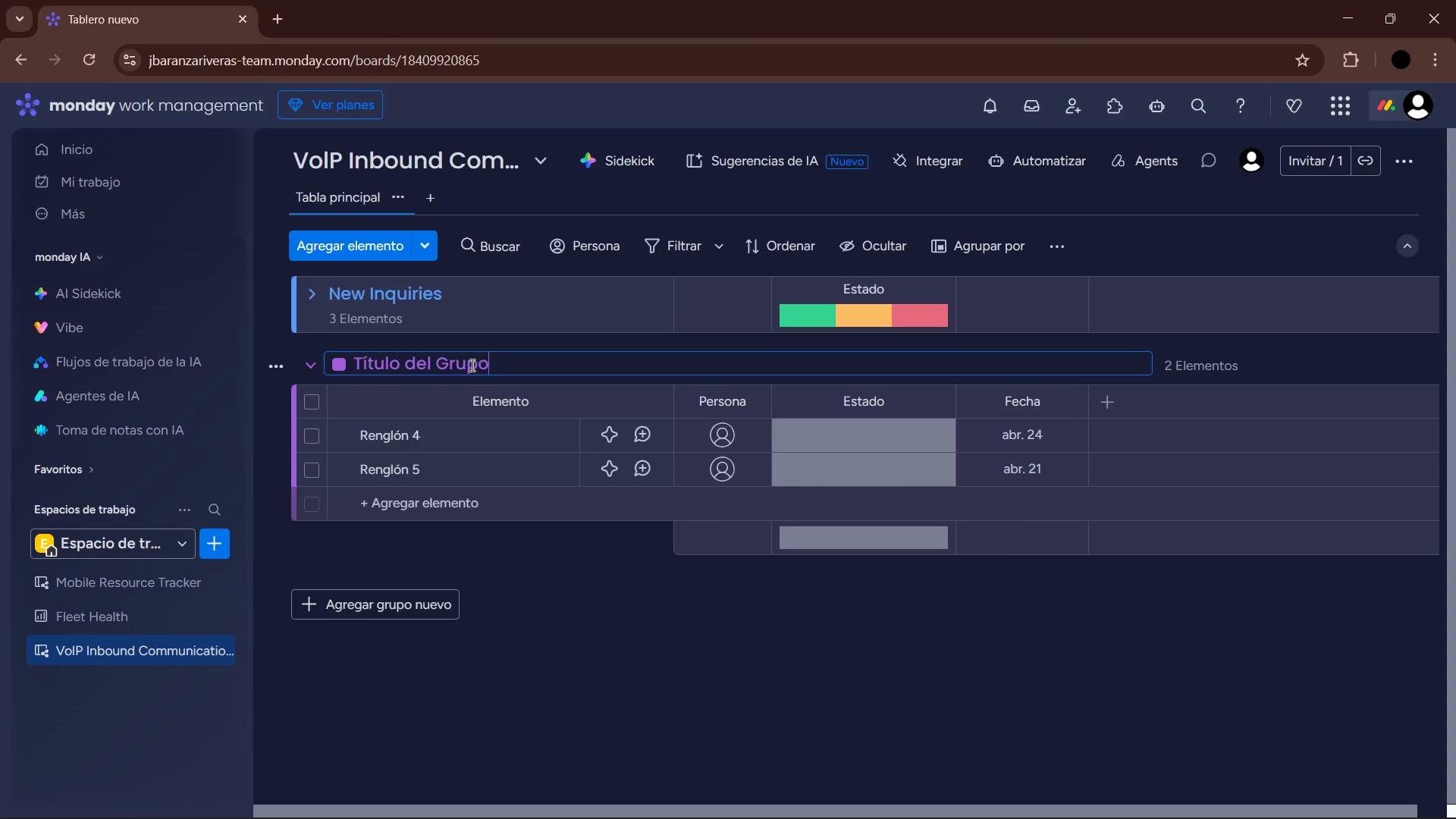 
left_click_drag(start_coordinate=[492, 366], to_coordinate=[322, 362])
 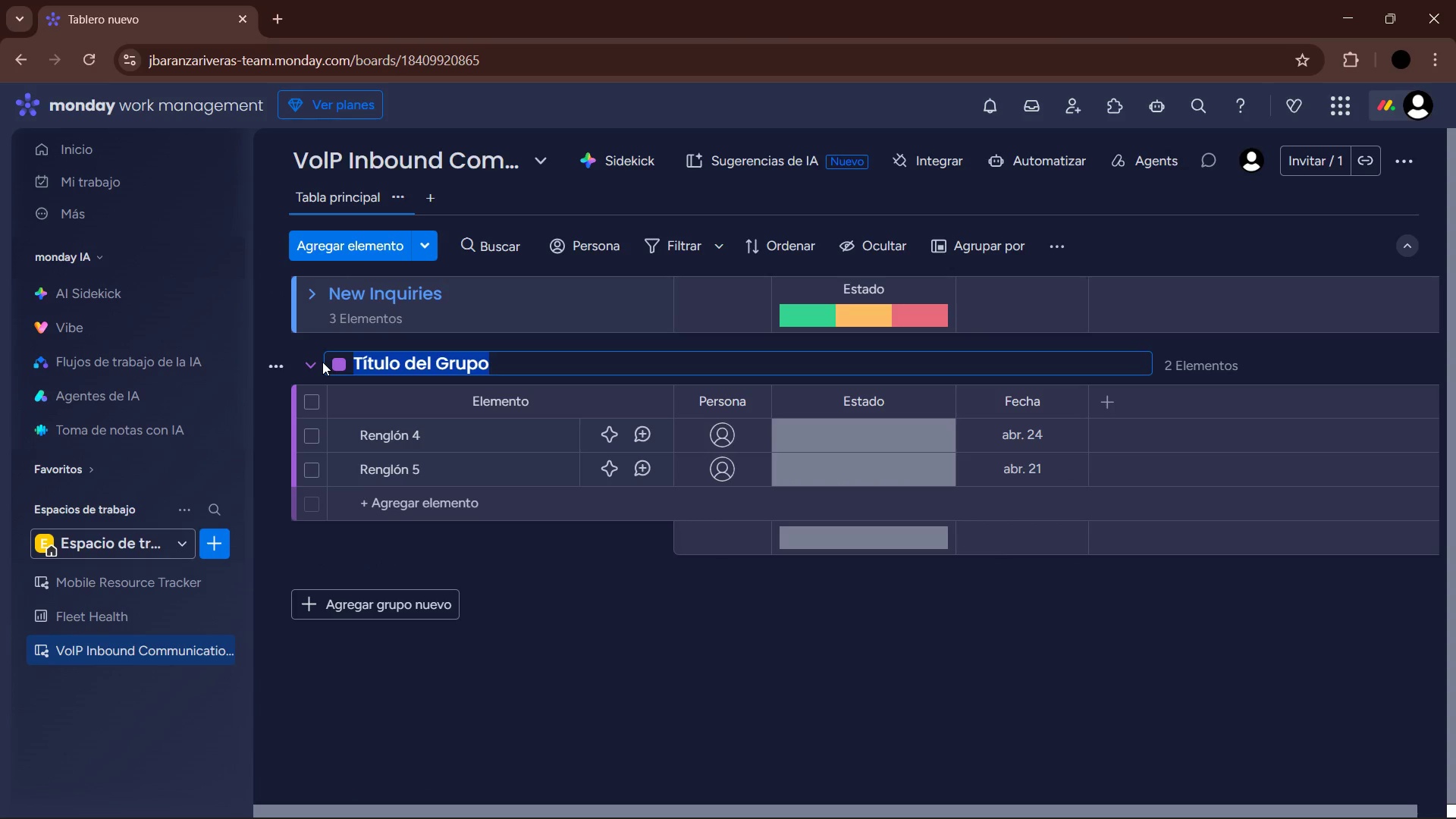 
type(Foo)
key(Backspace)
type([F12][Insert])
 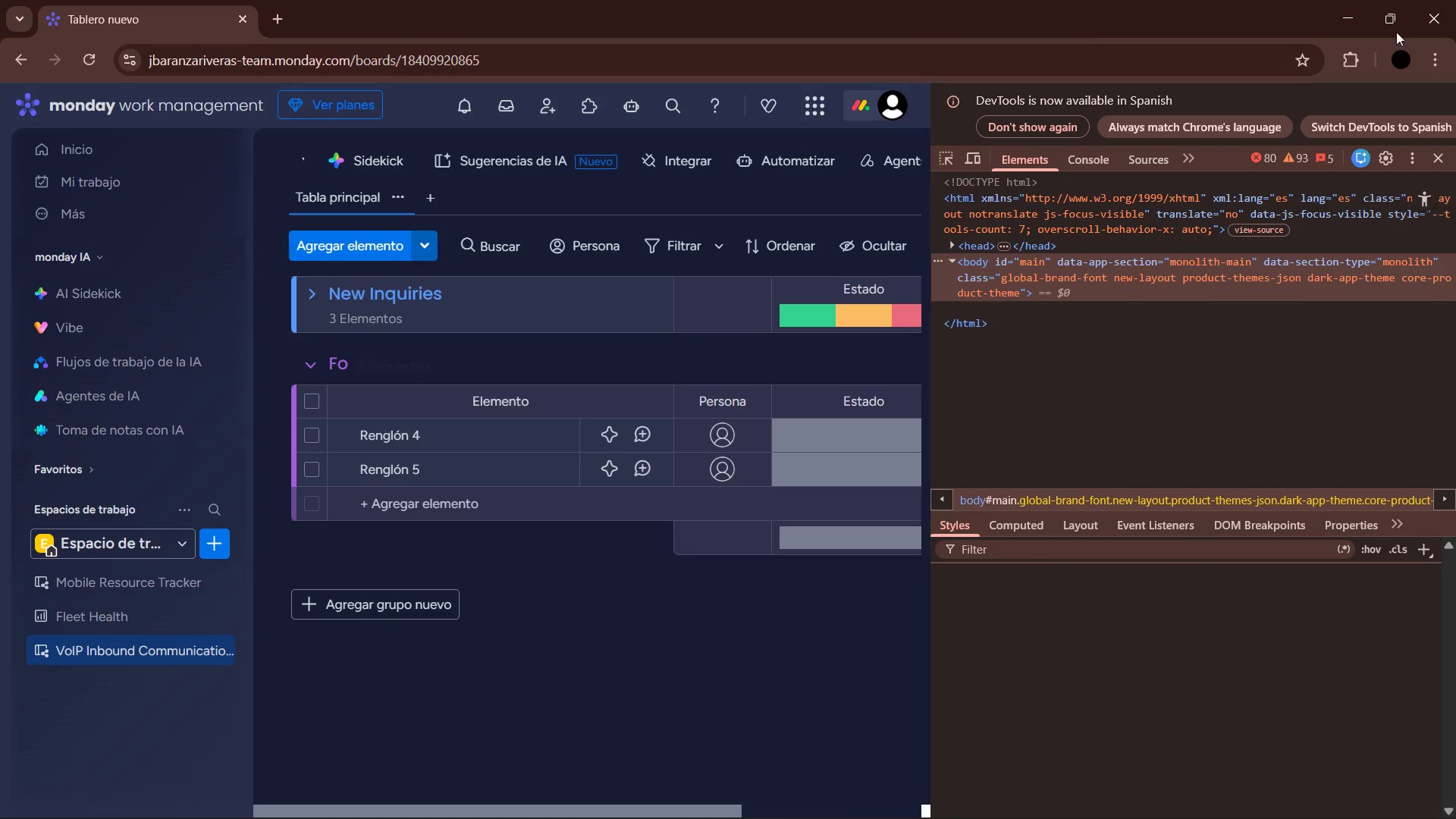 
left_click([1440, 151])
 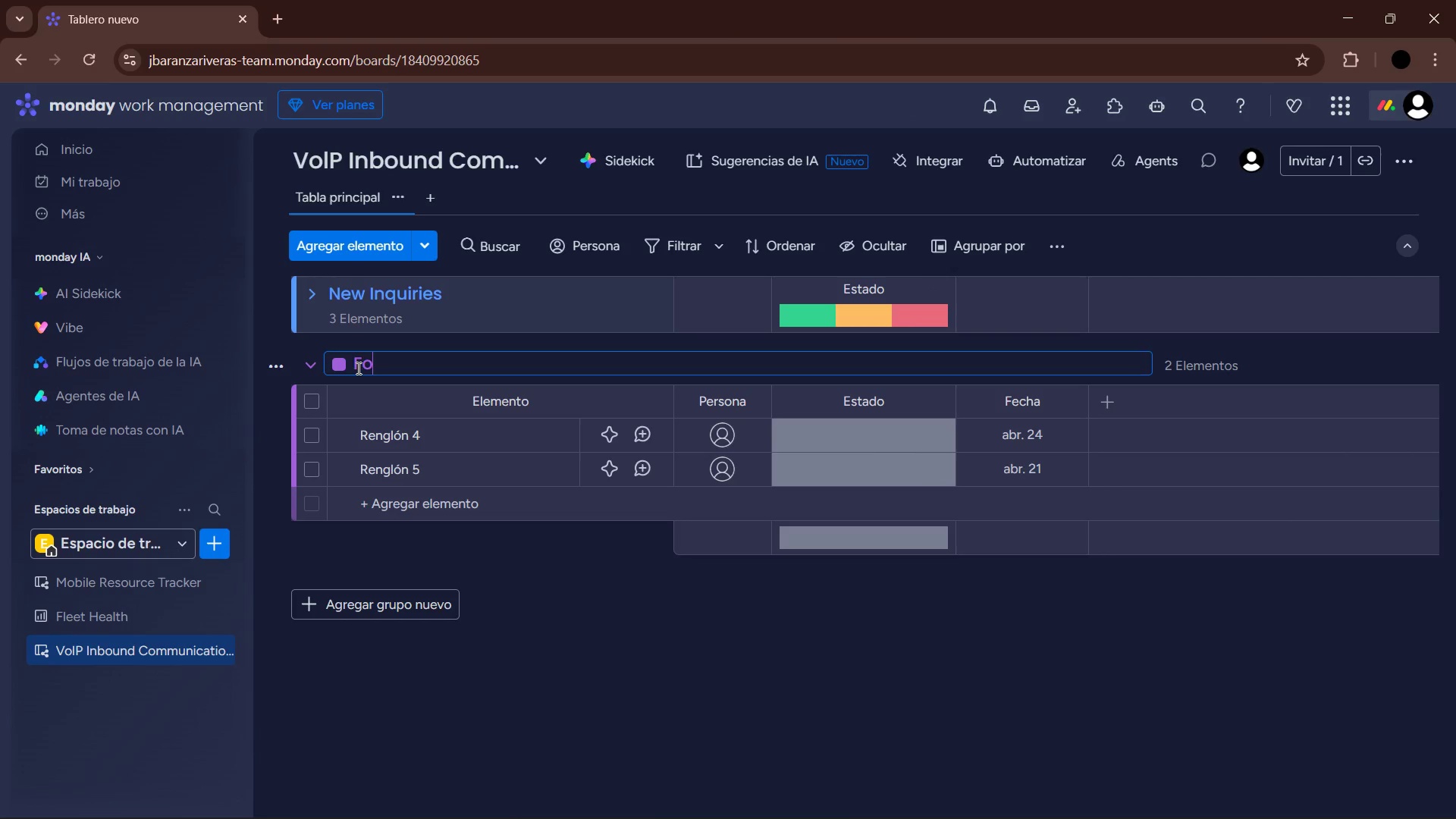 
type(llow)
 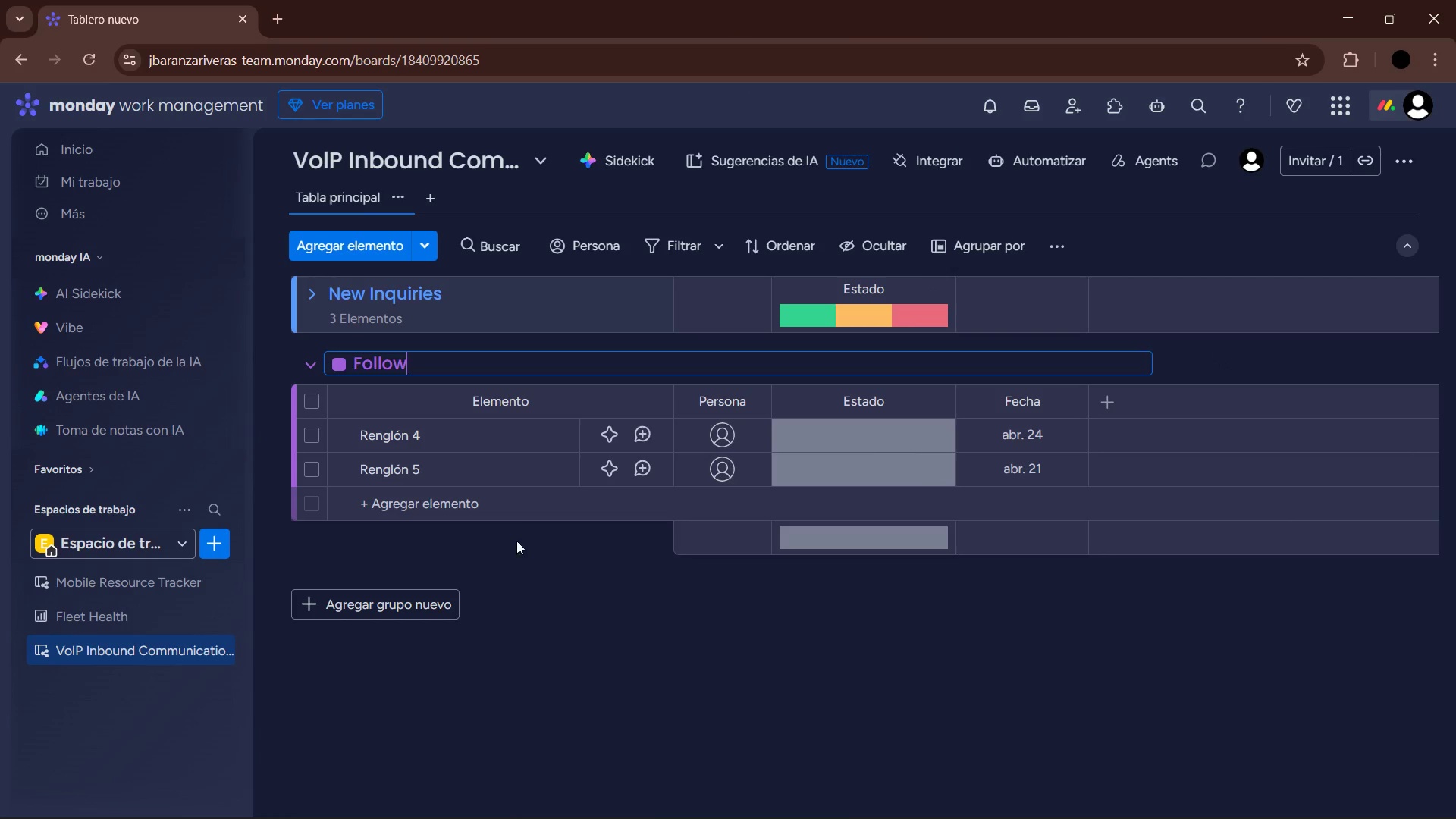 
type( )
key(Backspace)
type(-up in Progress )
 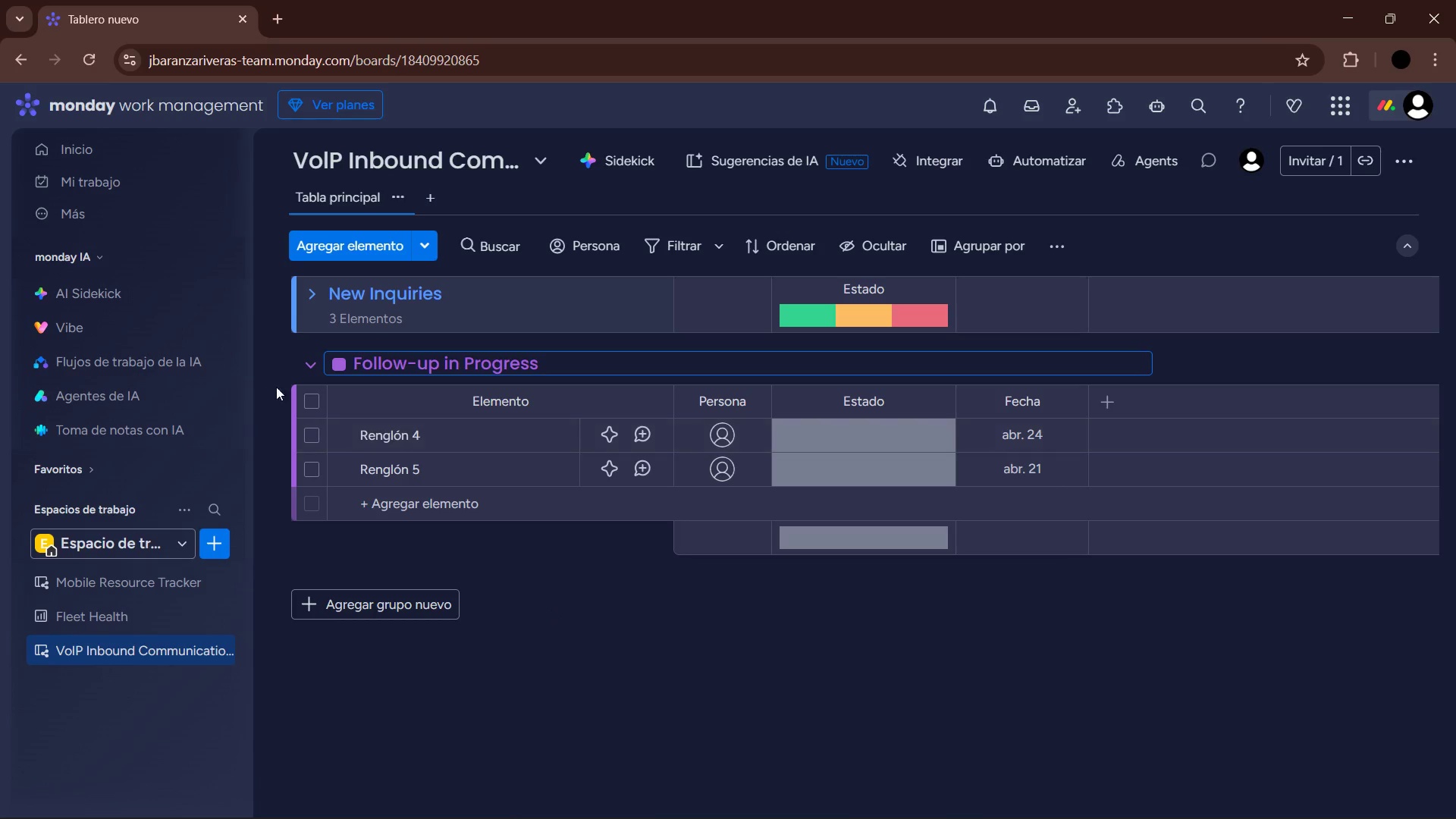 
left_click([336, 366])
 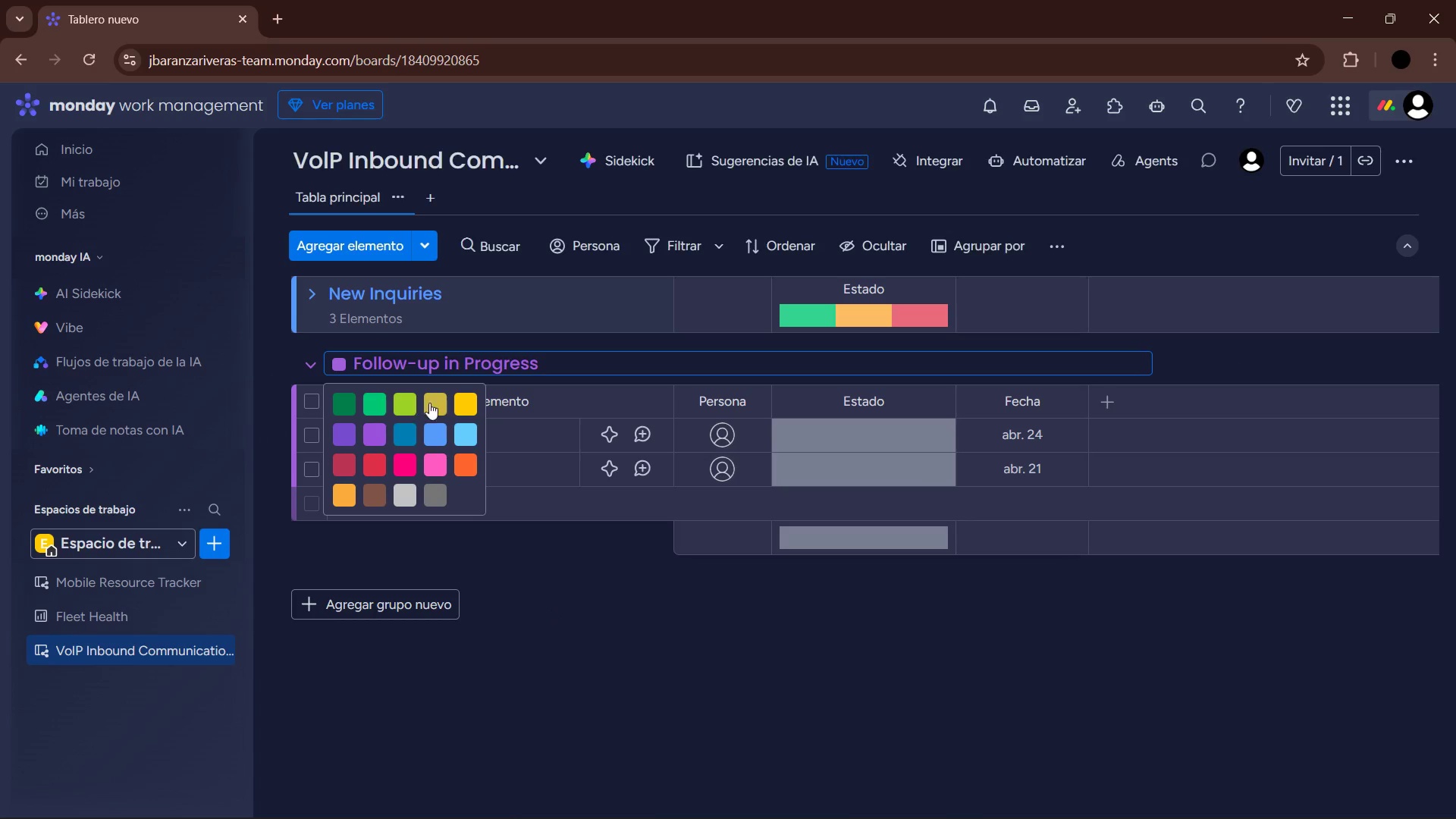 
left_click([475, 405])
 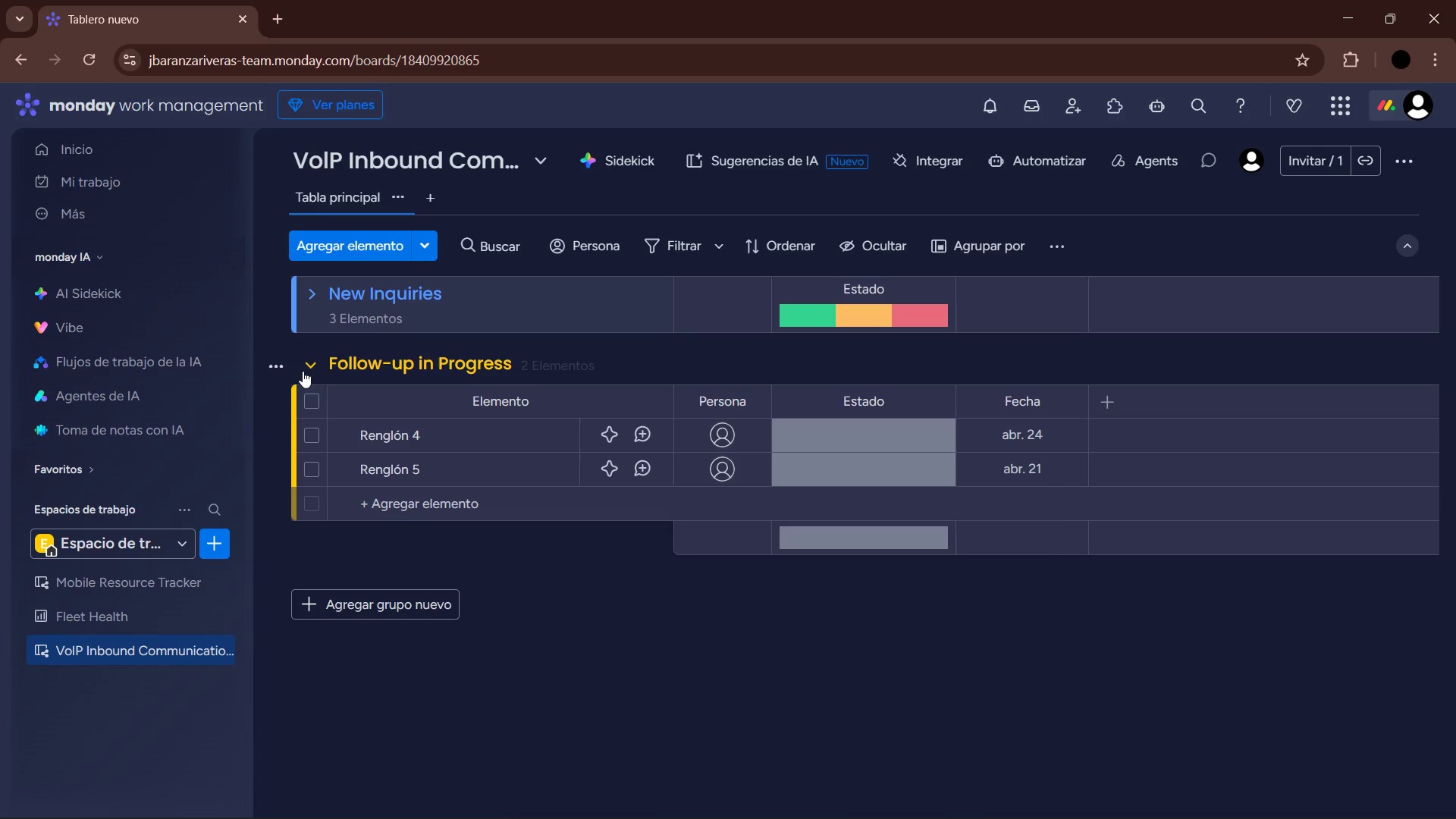 
left_click([312, 358])
 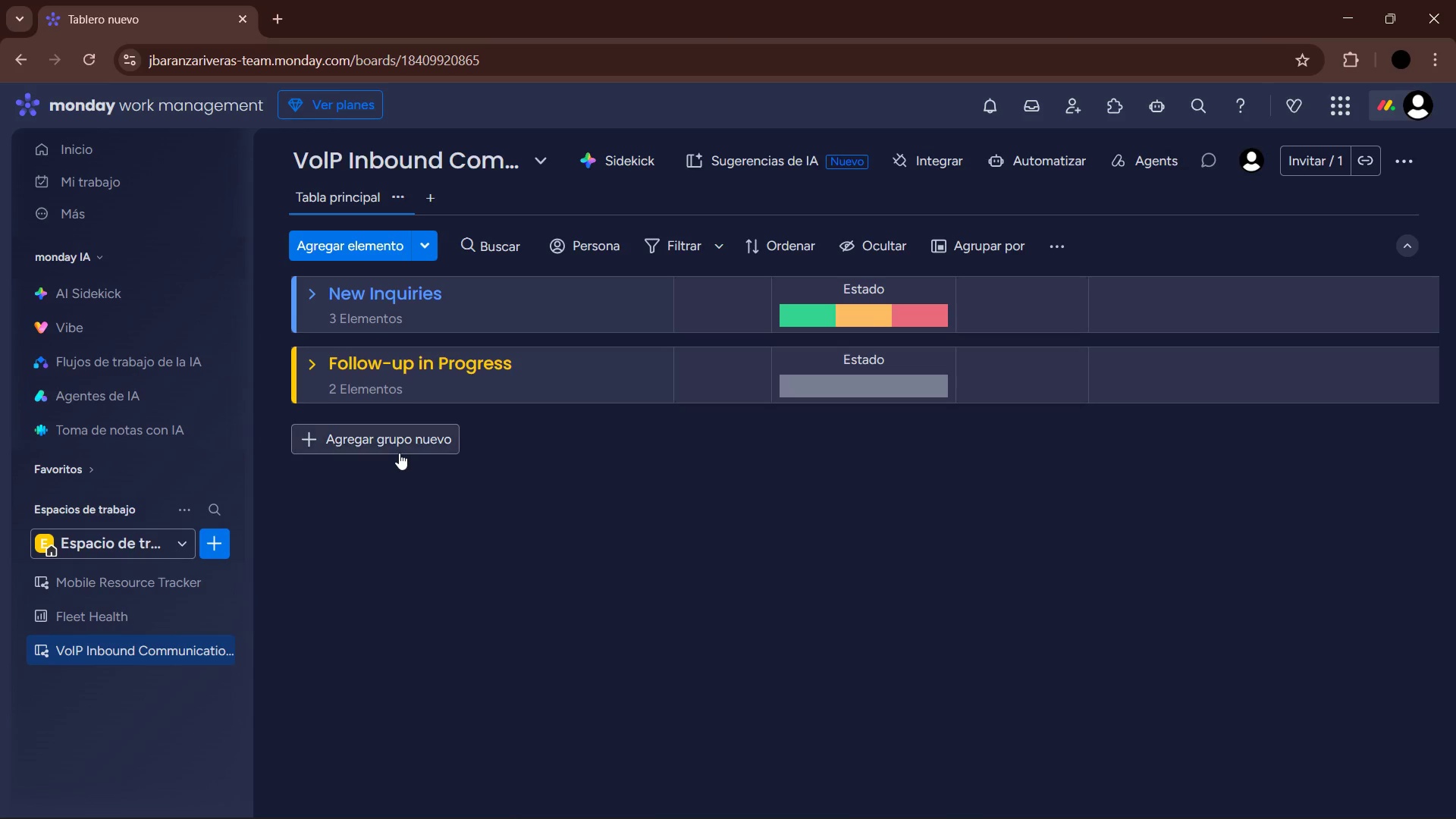 
left_click([397, 450])
 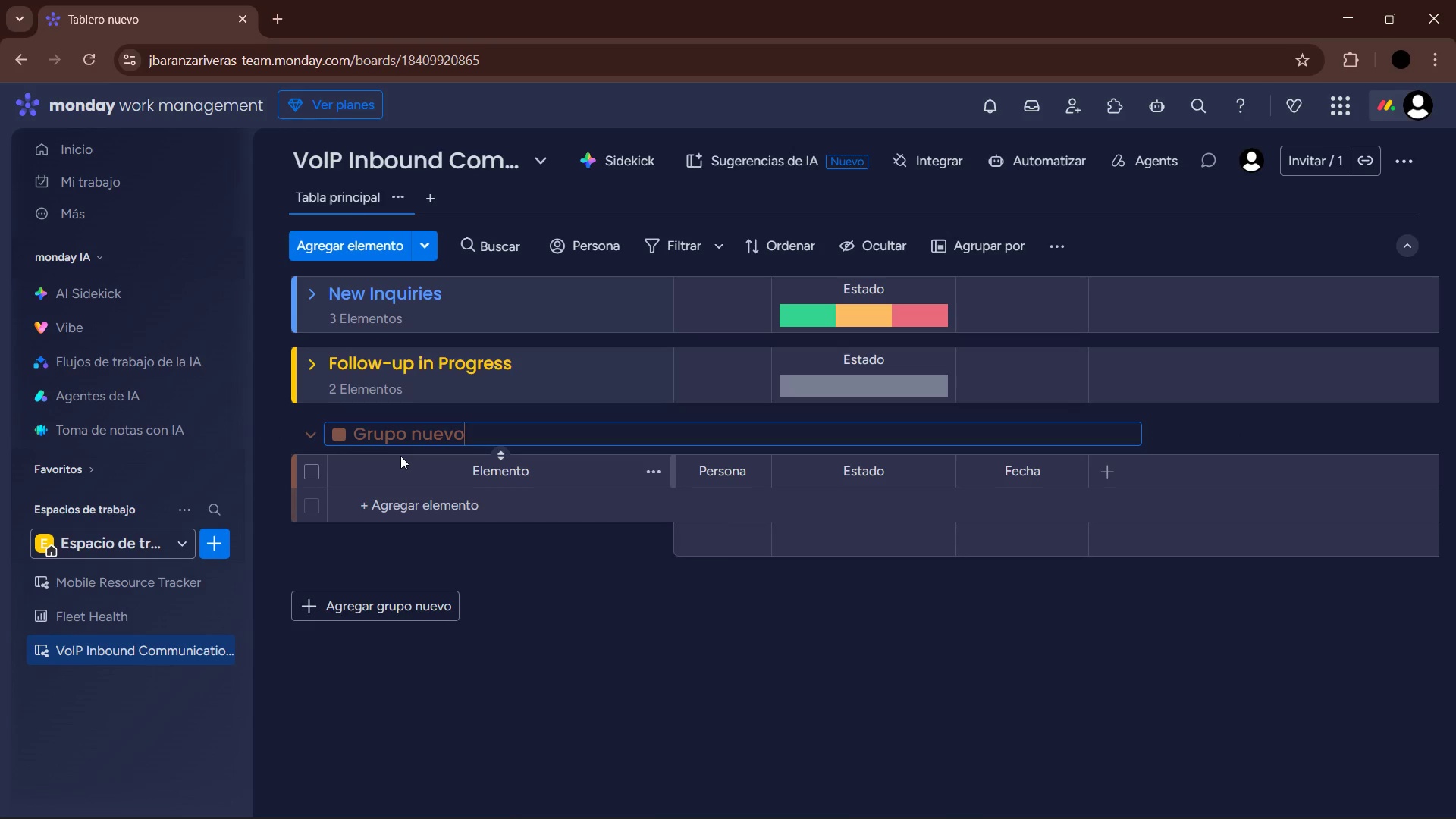 
left_click_drag(start_coordinate=[485, 440], to_coordinate=[353, 434])
 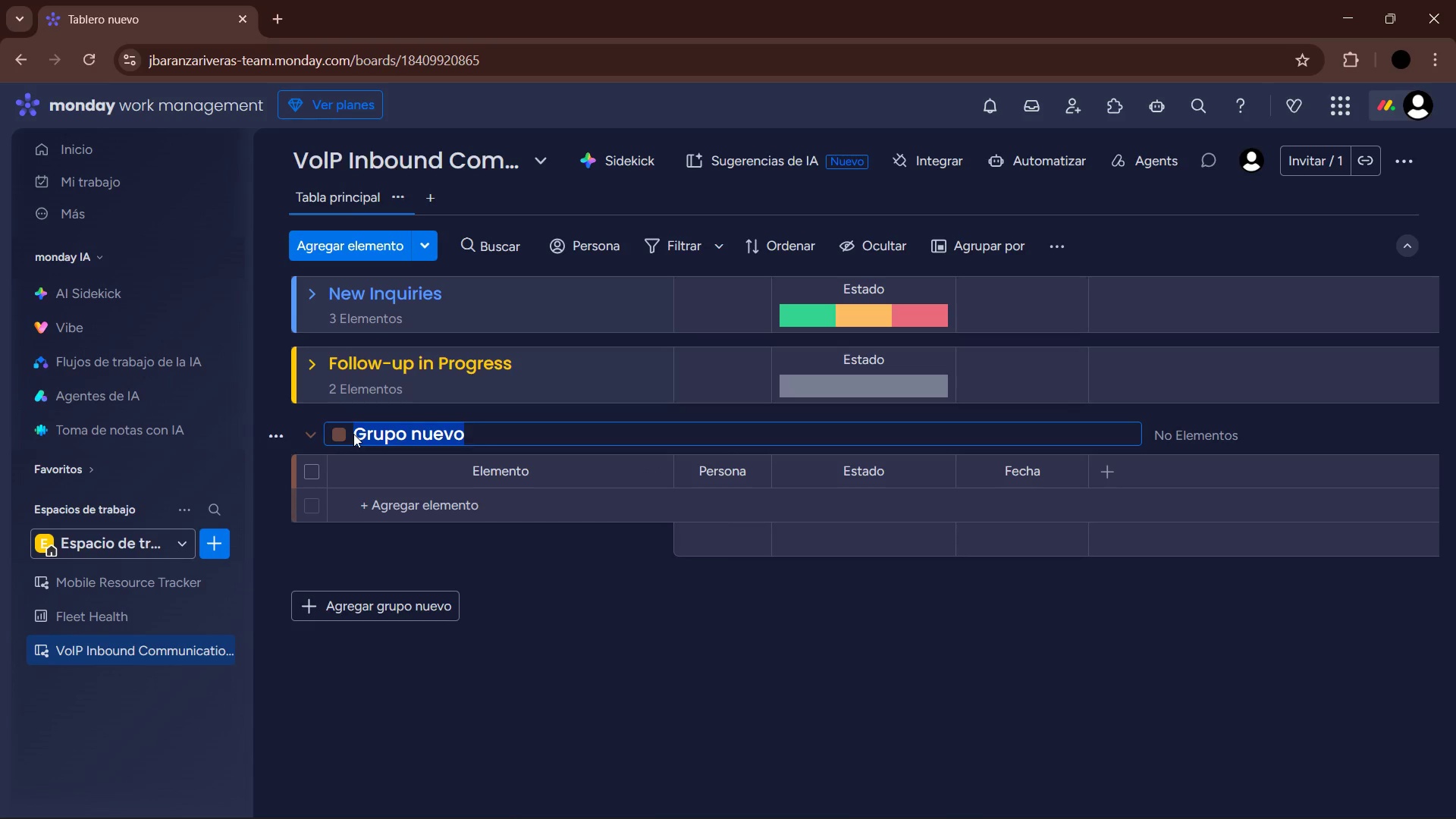 
type(Resolved&Booked)
 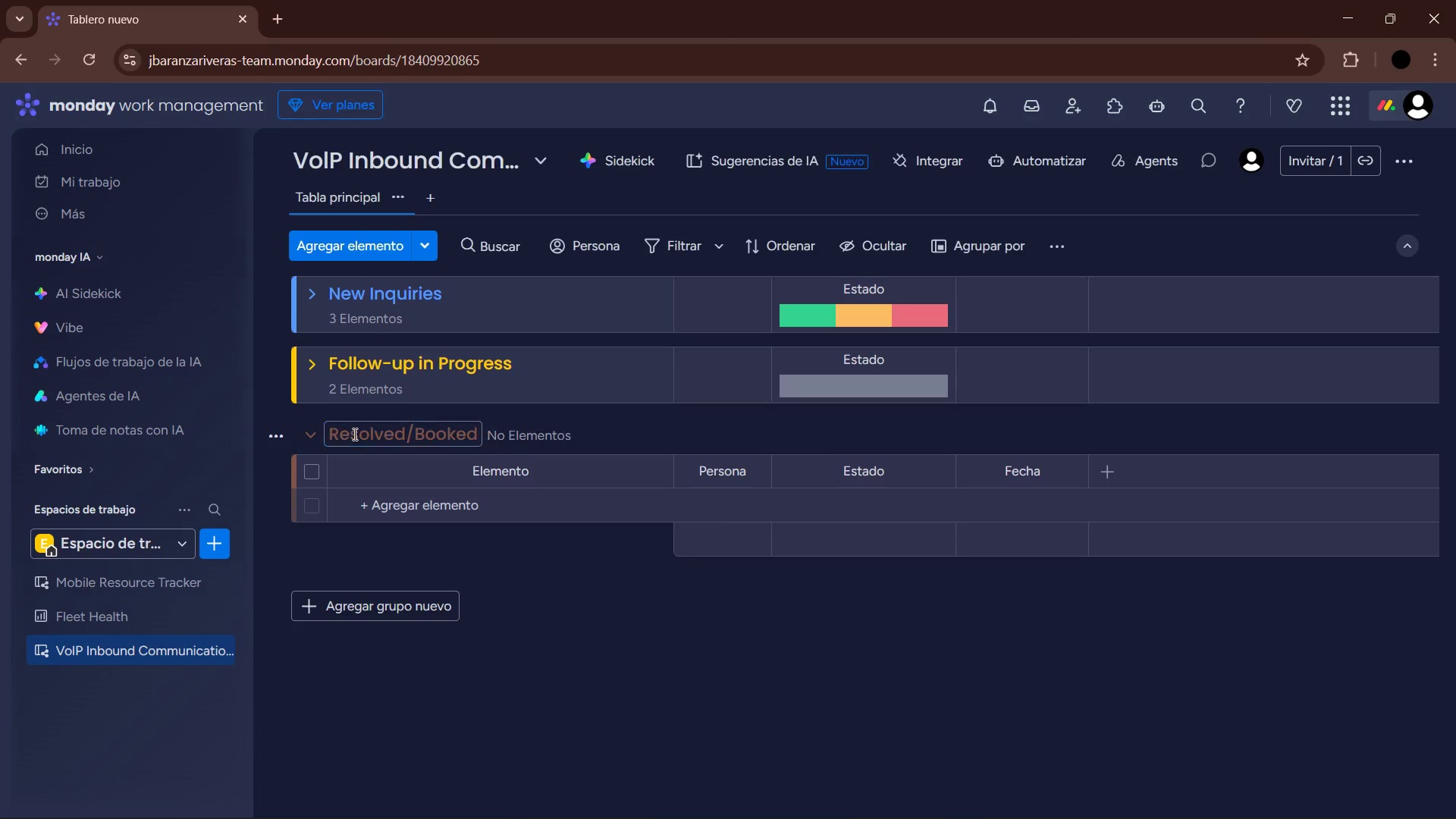 
 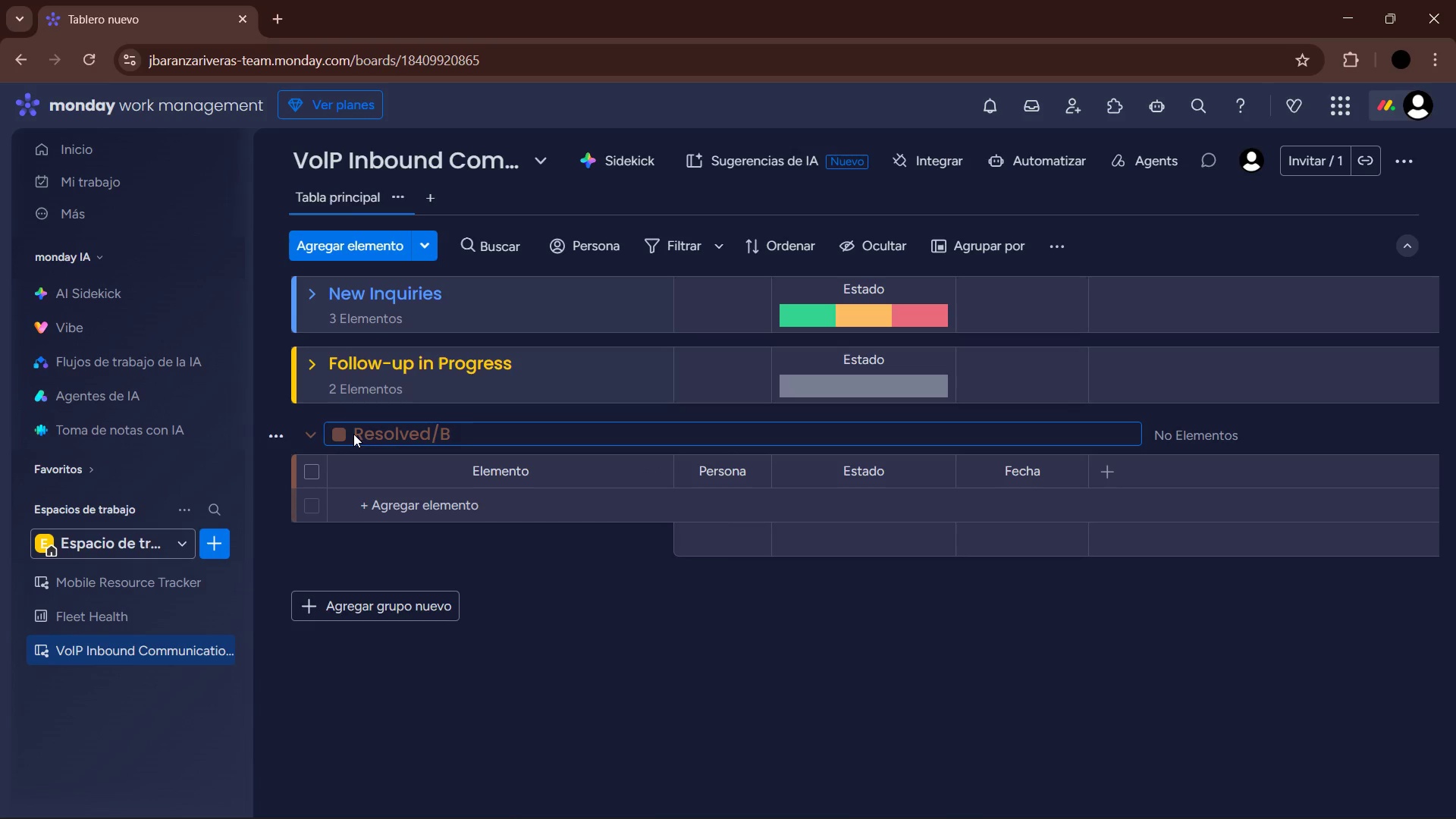 
key(Enter)
 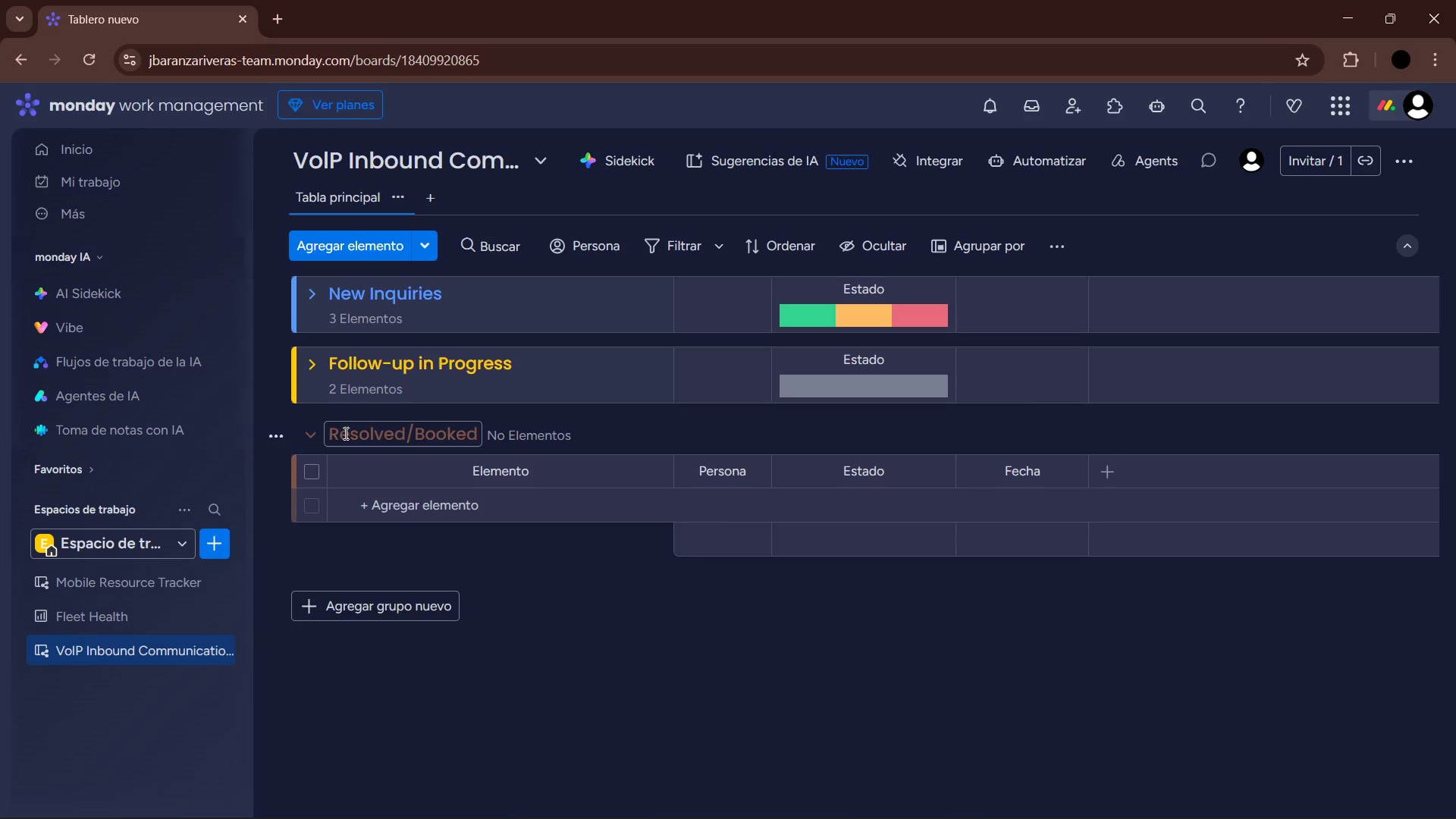 
left_click([344, 433])
 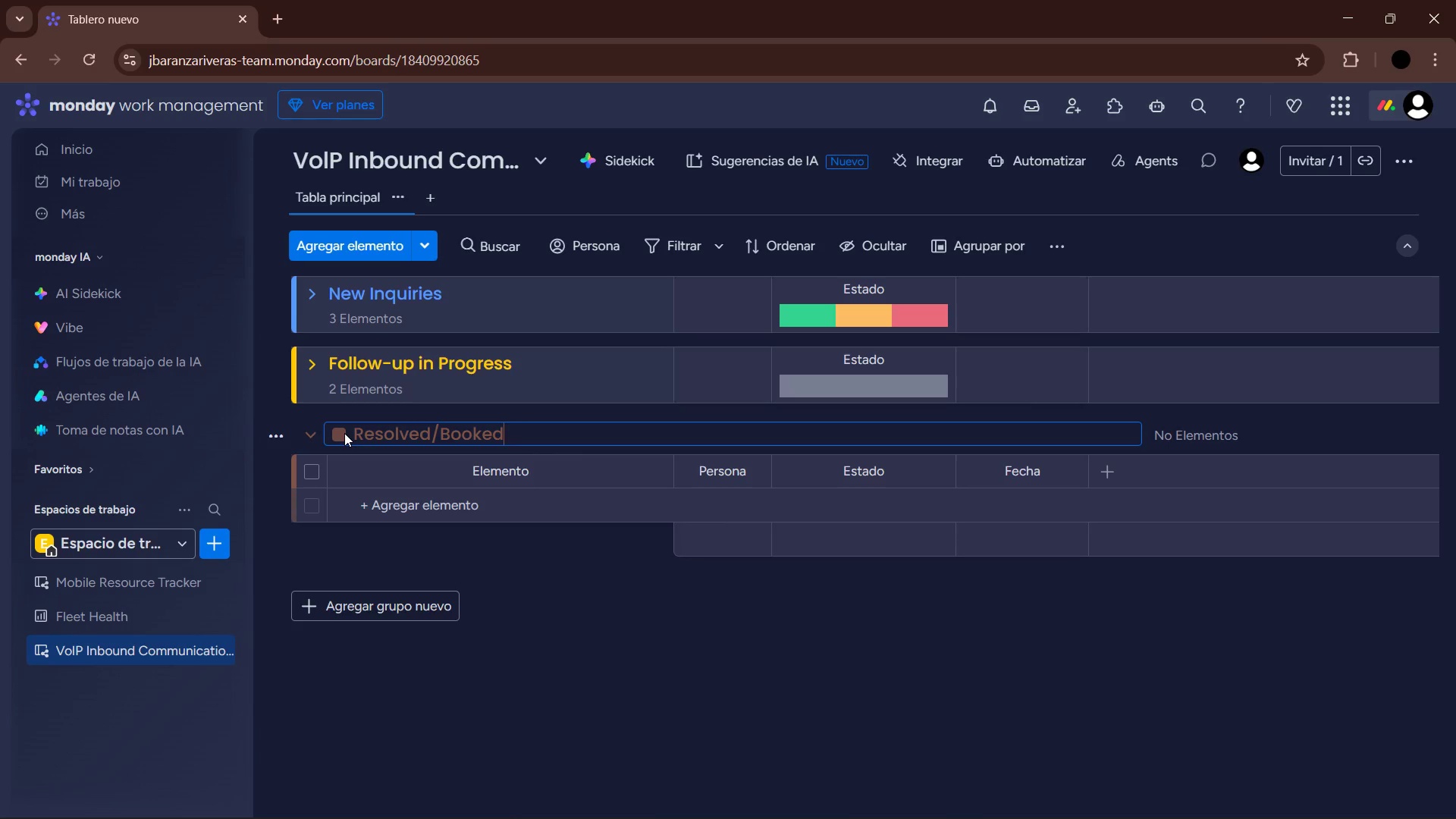 
left_click([340, 433])
 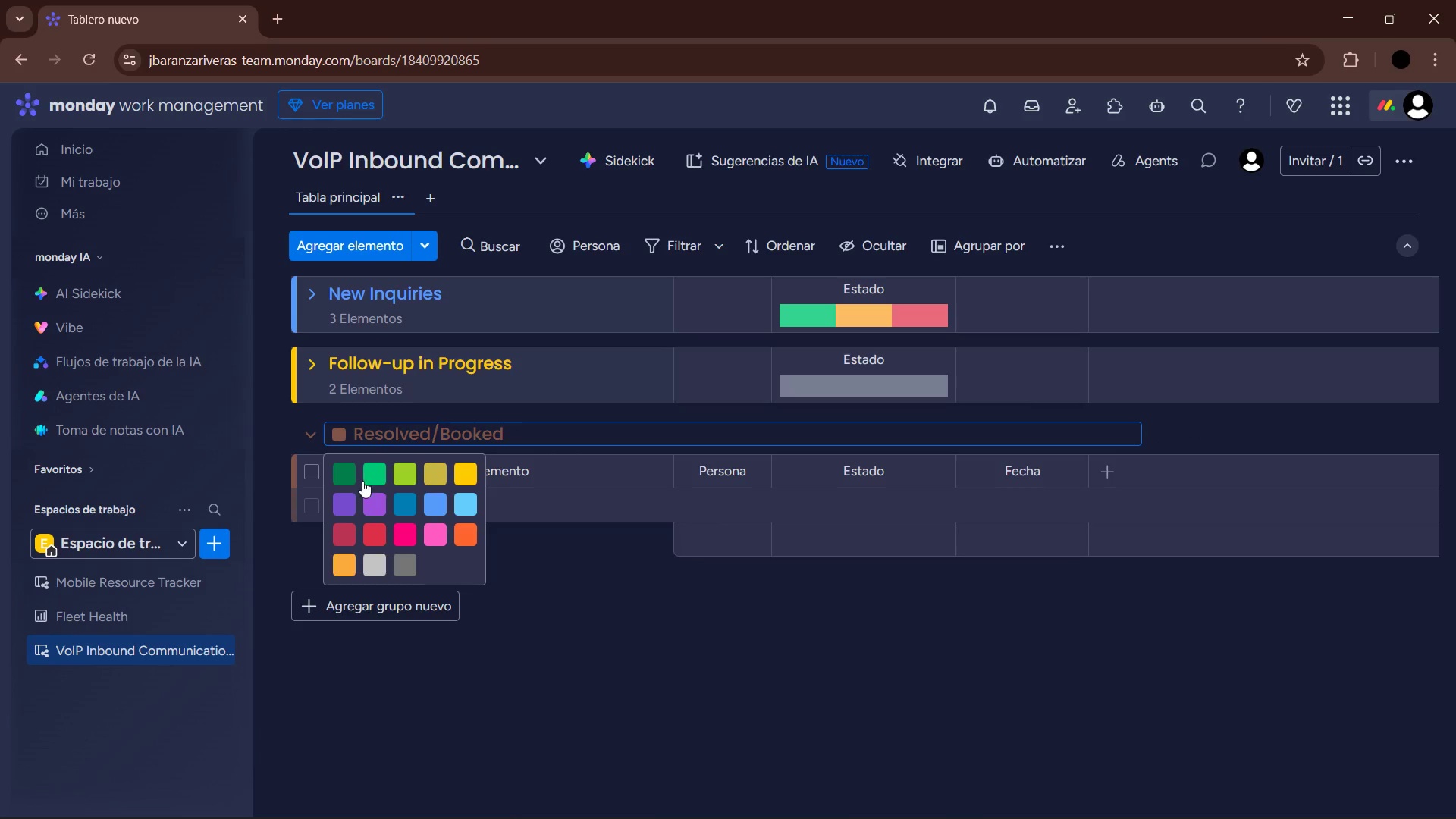 
left_click([362, 479])
 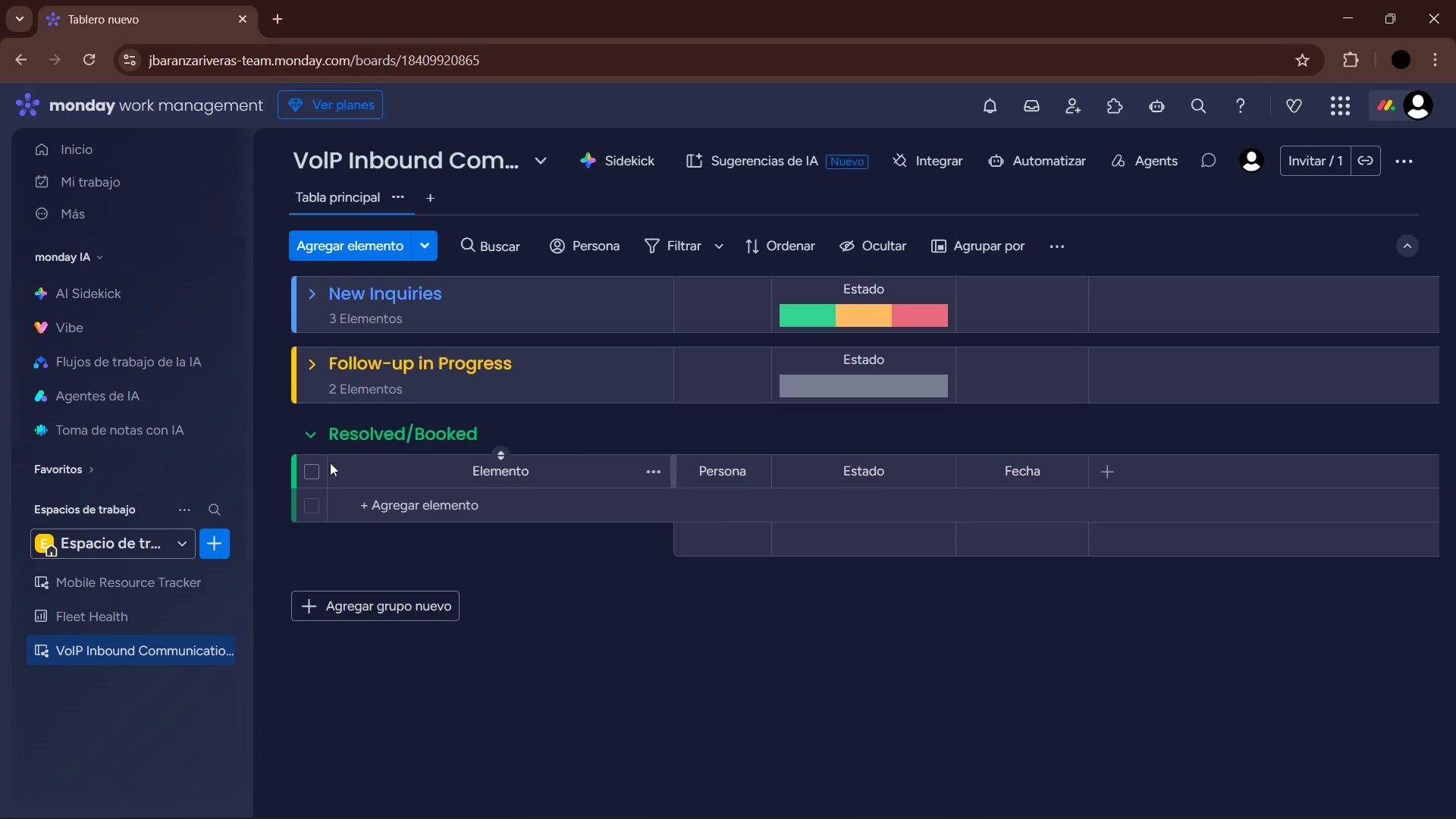 
left_click([312, 440])
 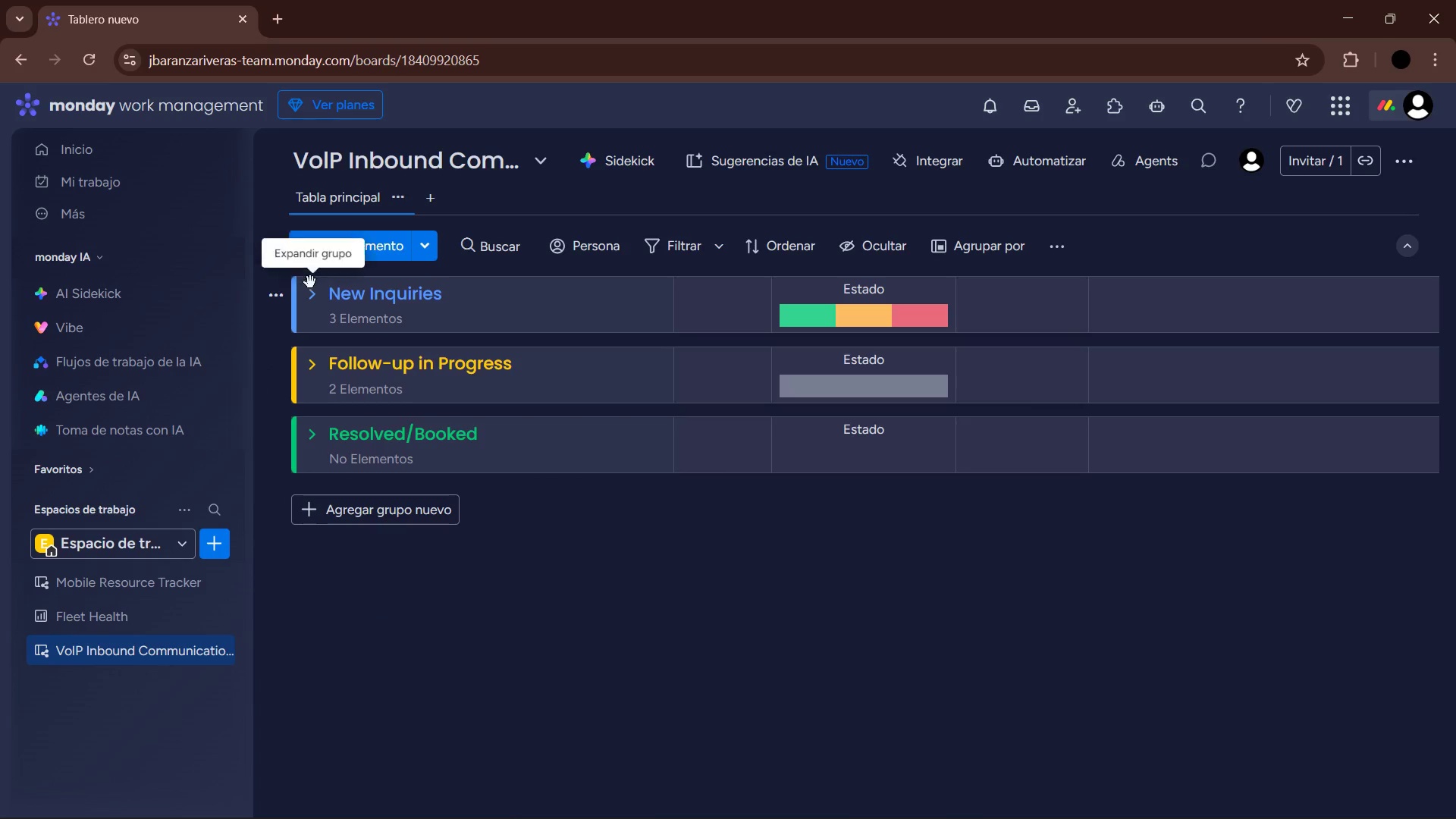 
left_click([312, 301])
 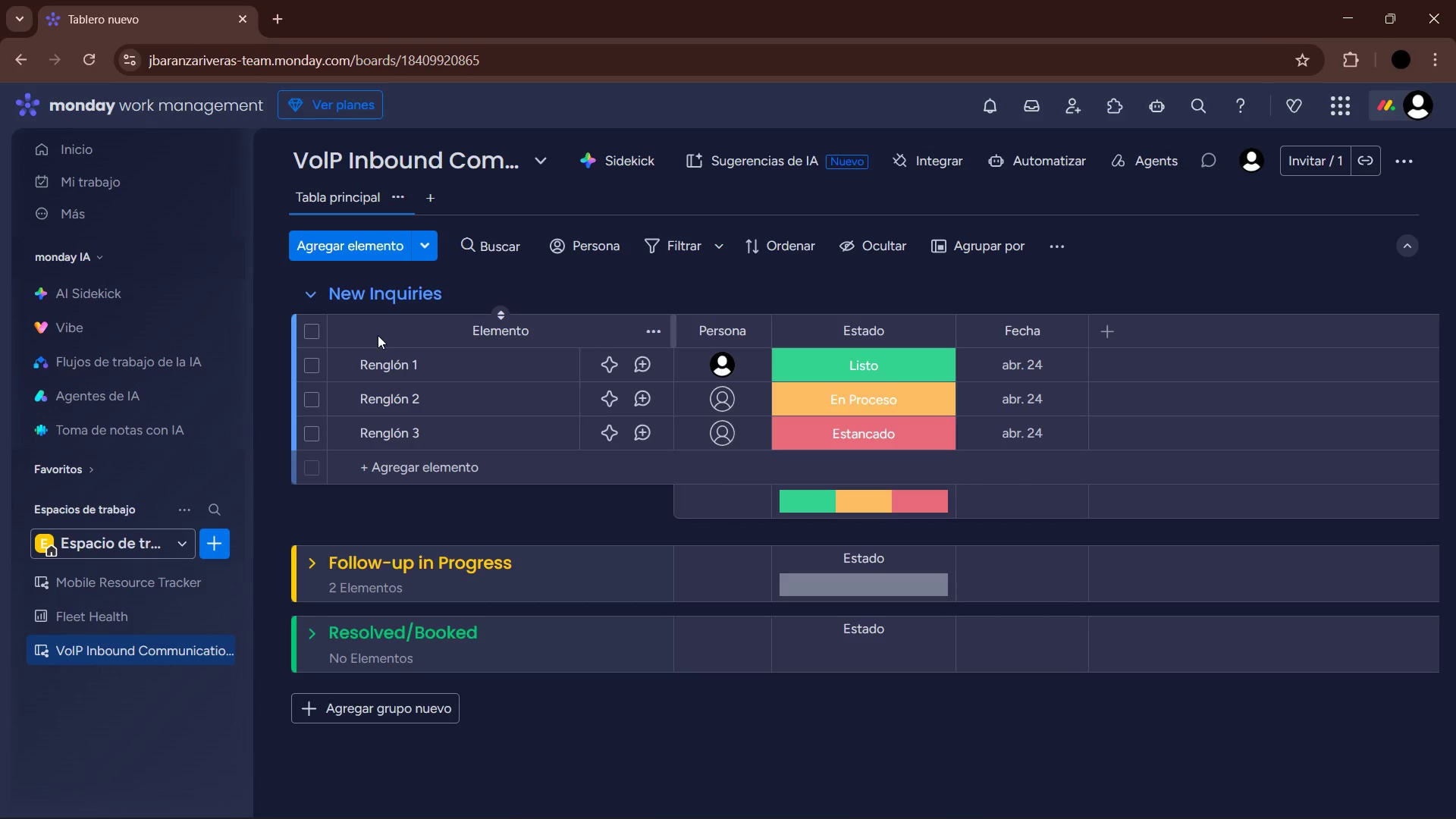 
wait(29.17)
 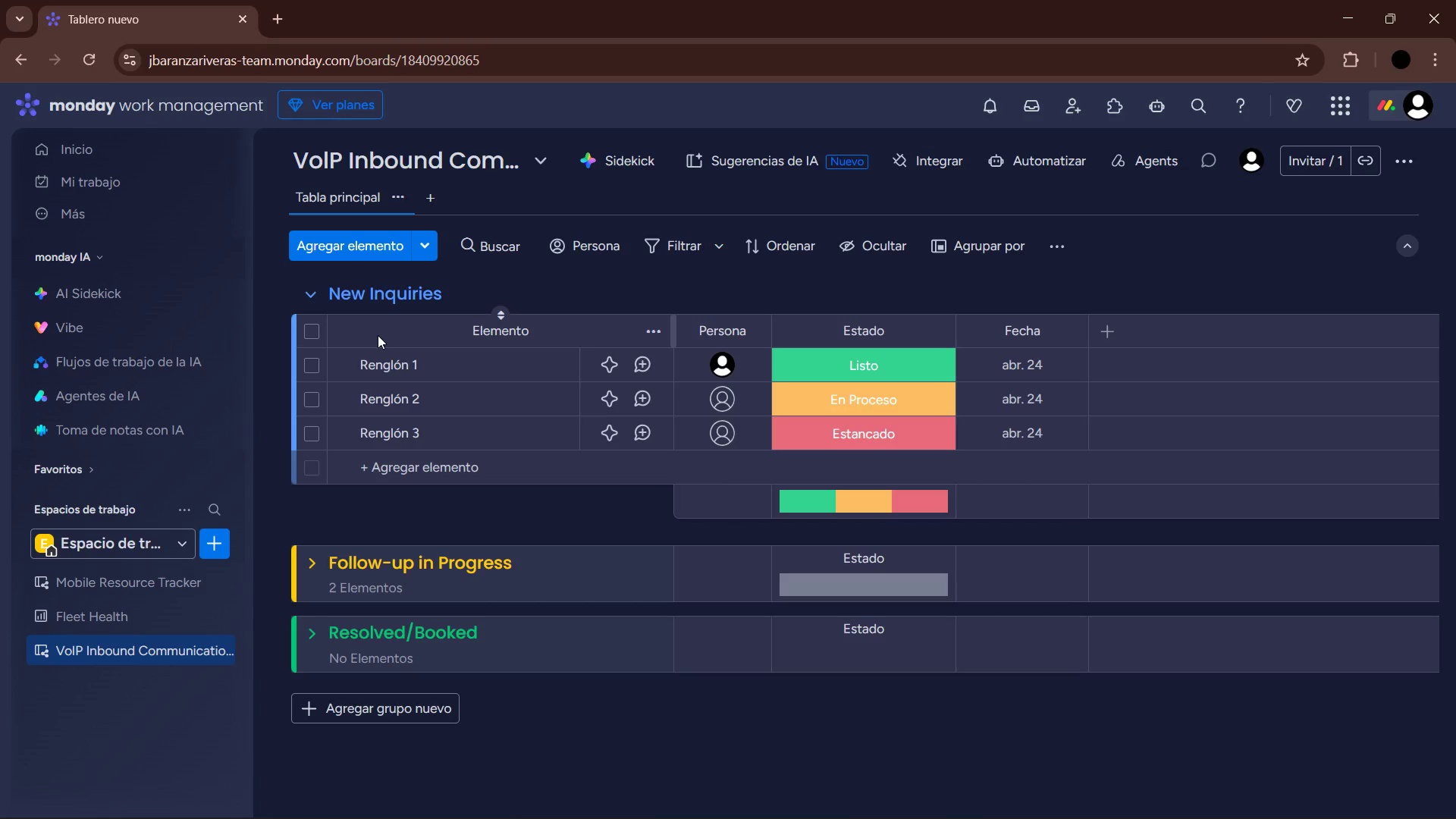 
left_click_drag(start_coordinate=[672, 329], to_coordinate=[595, 332])
 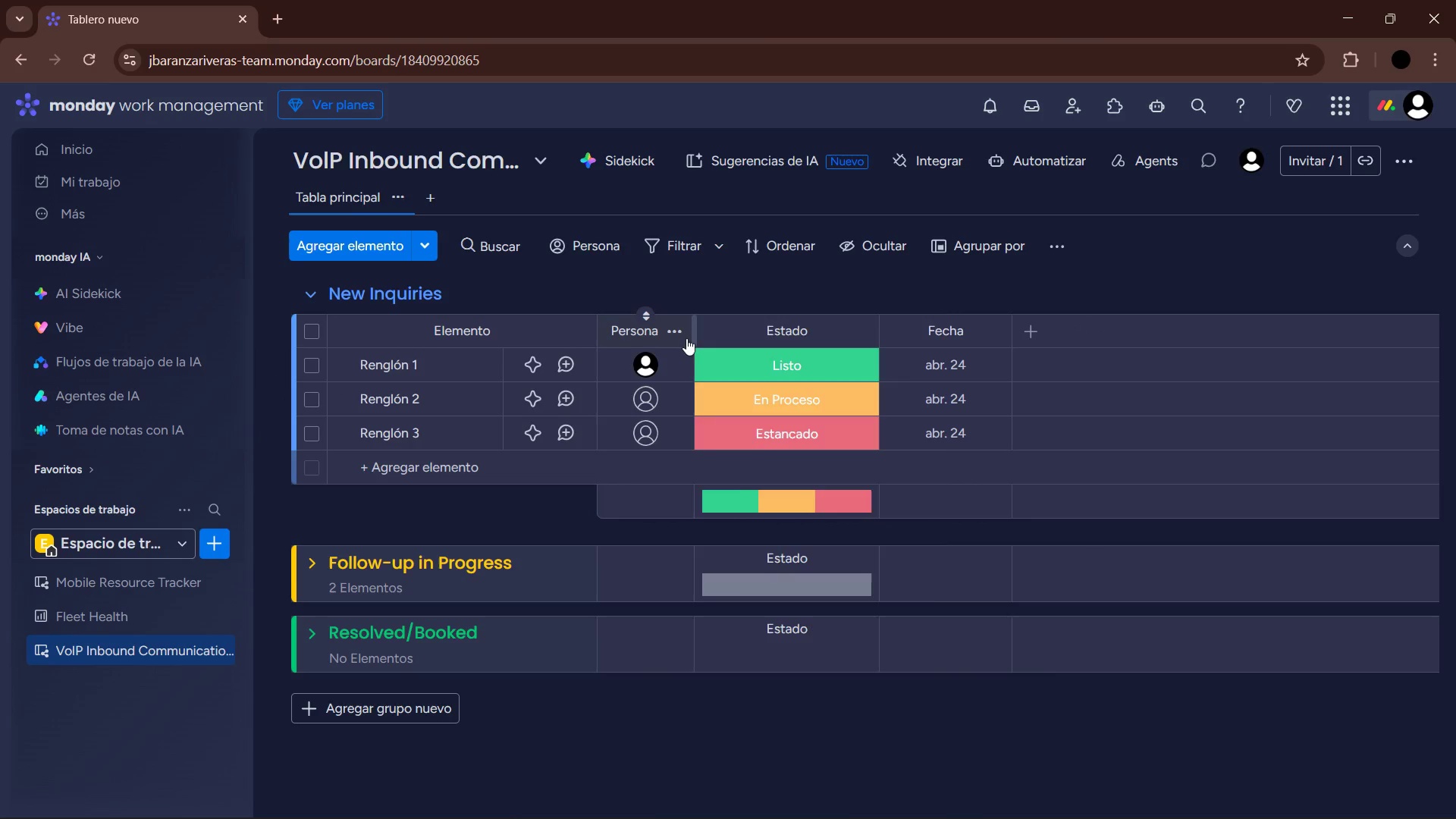 
double_click([670, 334])
 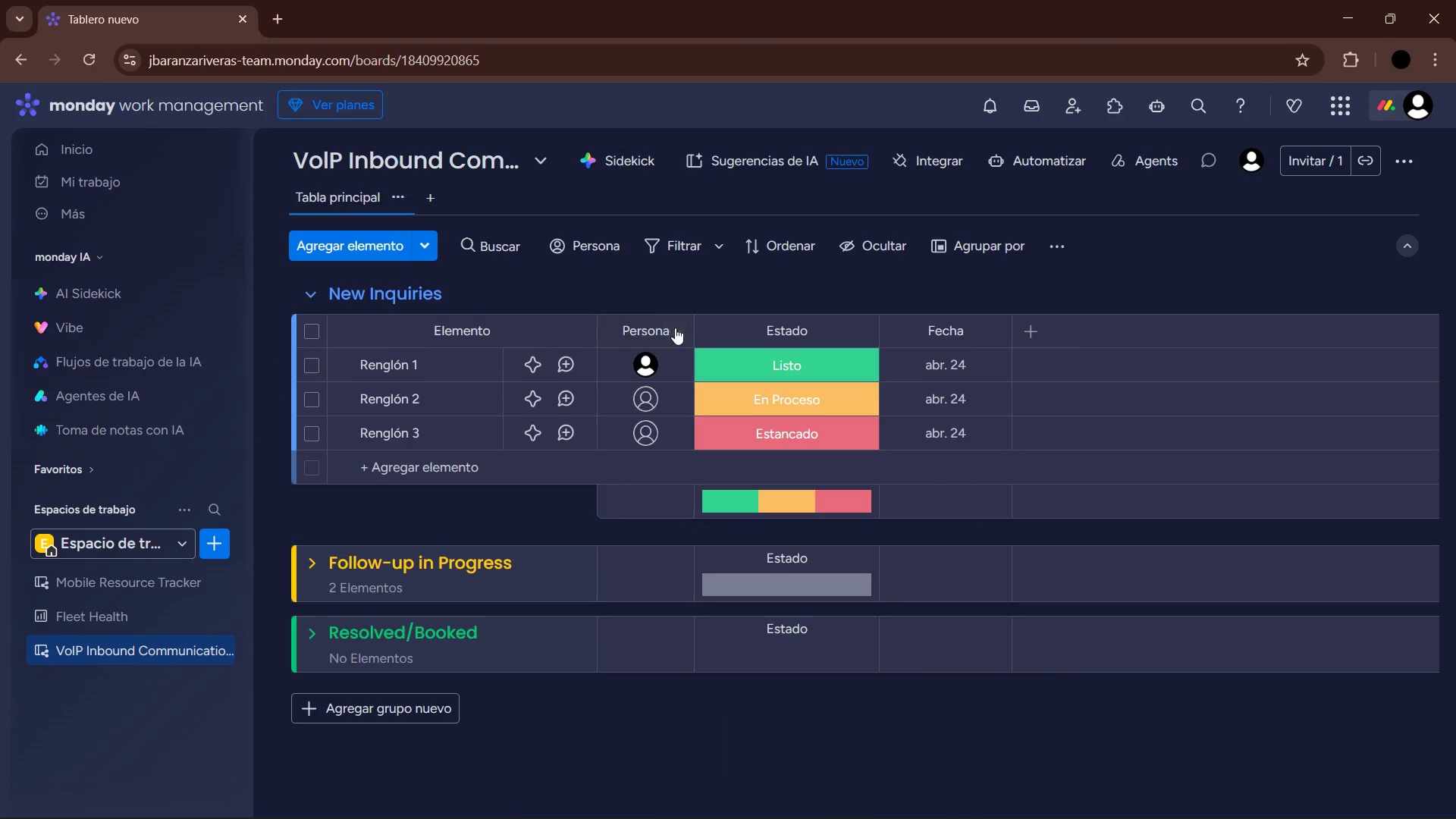 
left_click([672, 325])
 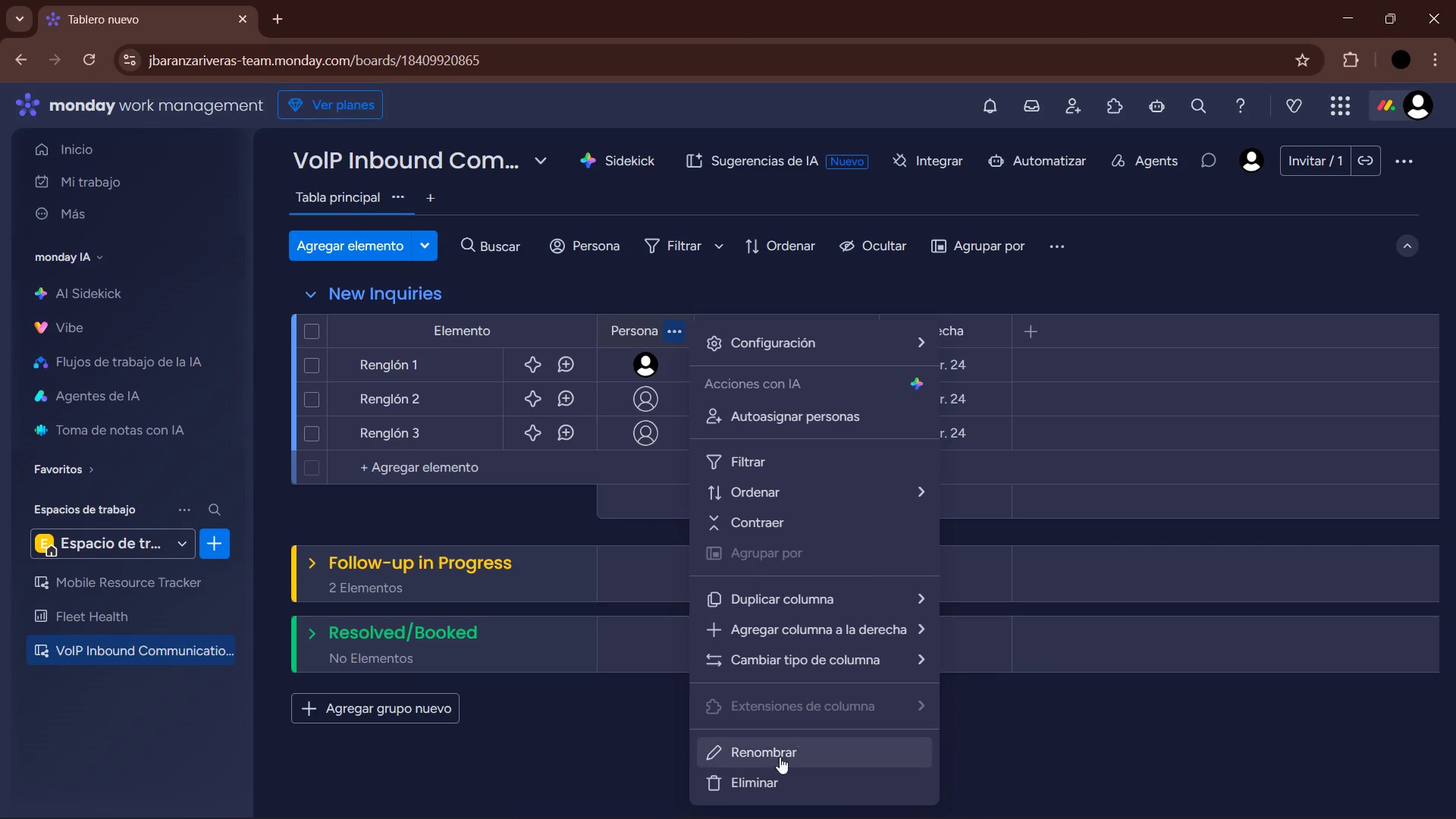 
left_click([774, 780])
 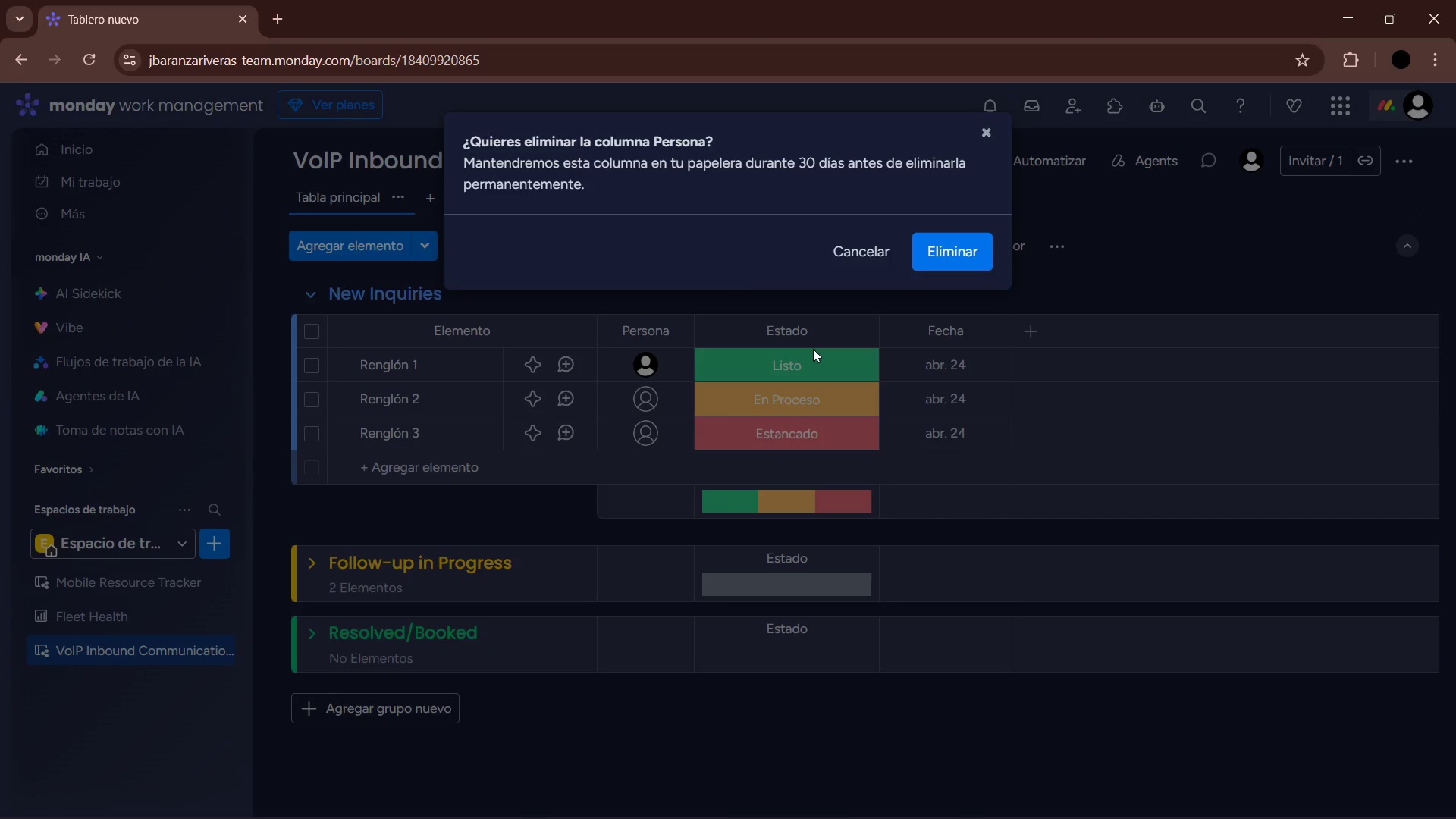 
left_click([937, 253])
 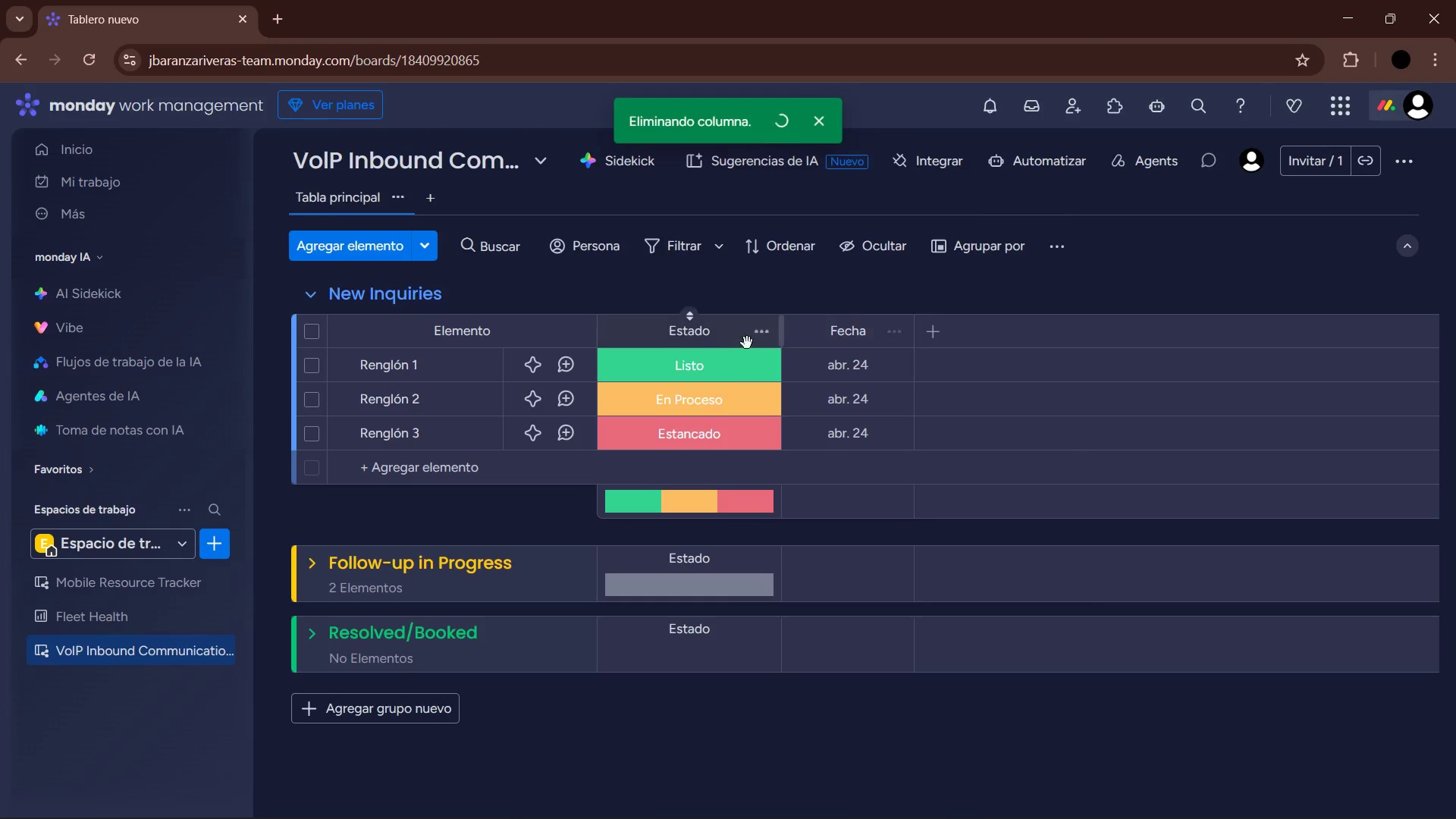 
left_click([764, 338])
 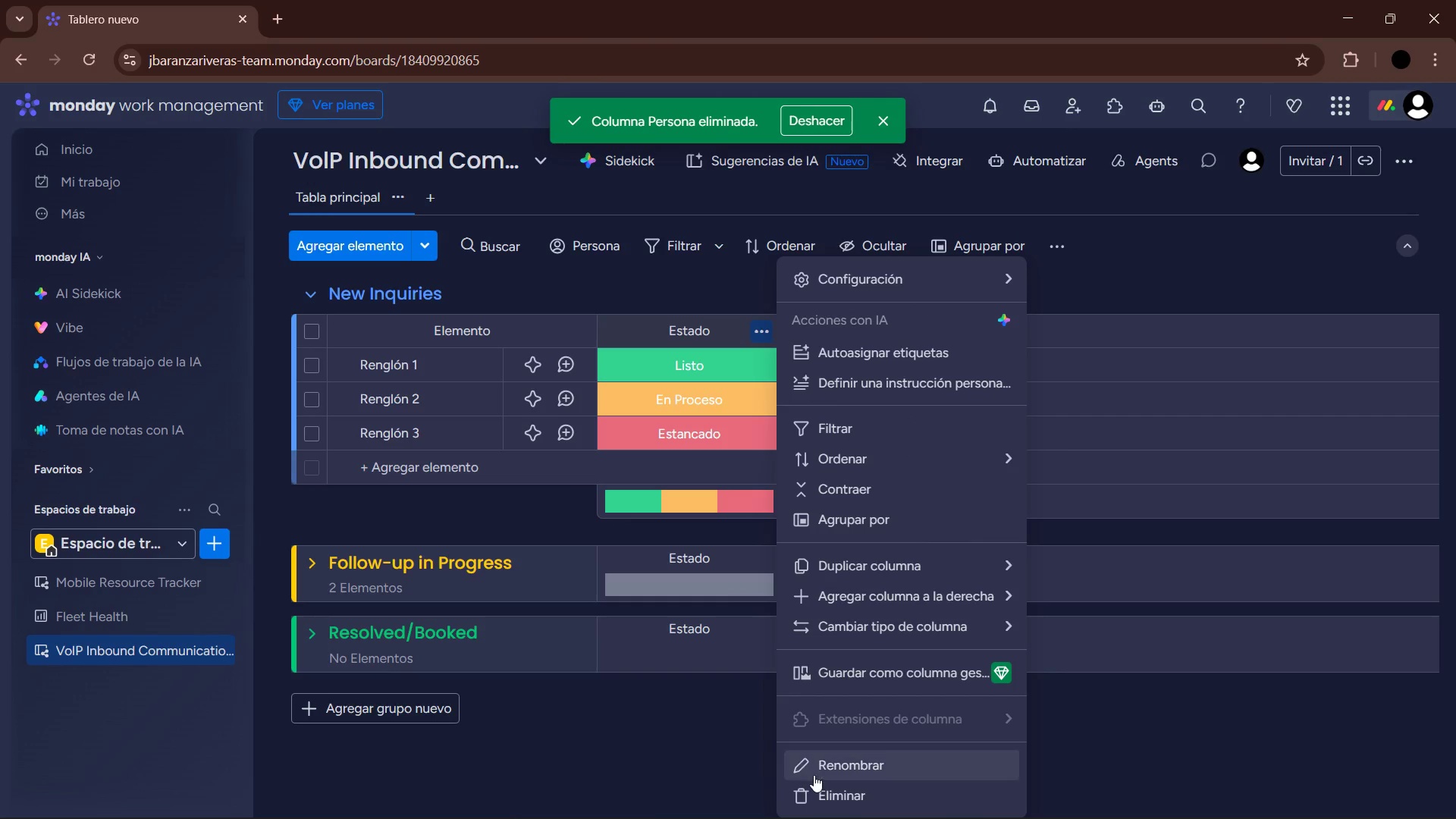 
left_click([817, 786])
 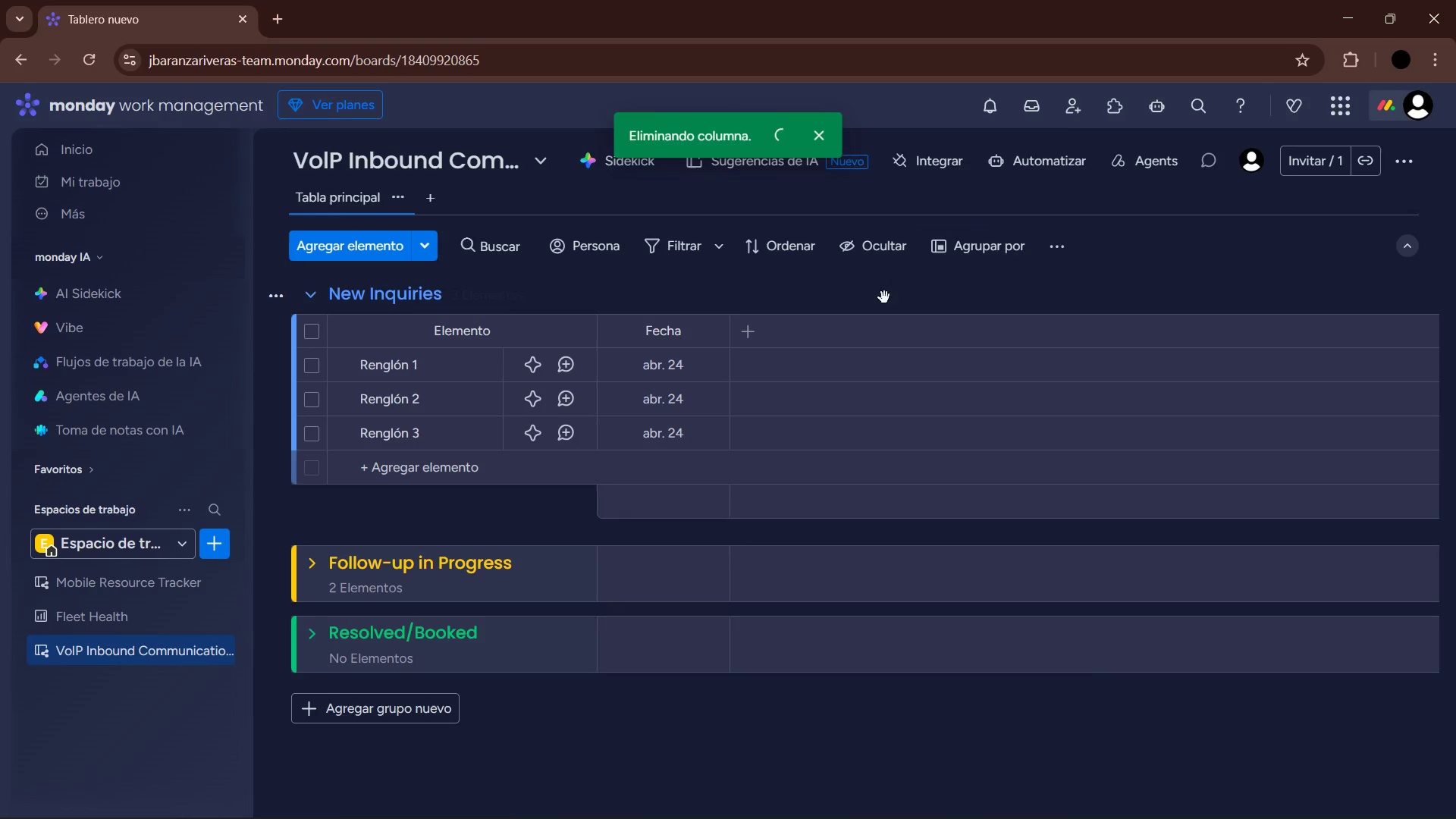 
left_click([708, 345])
 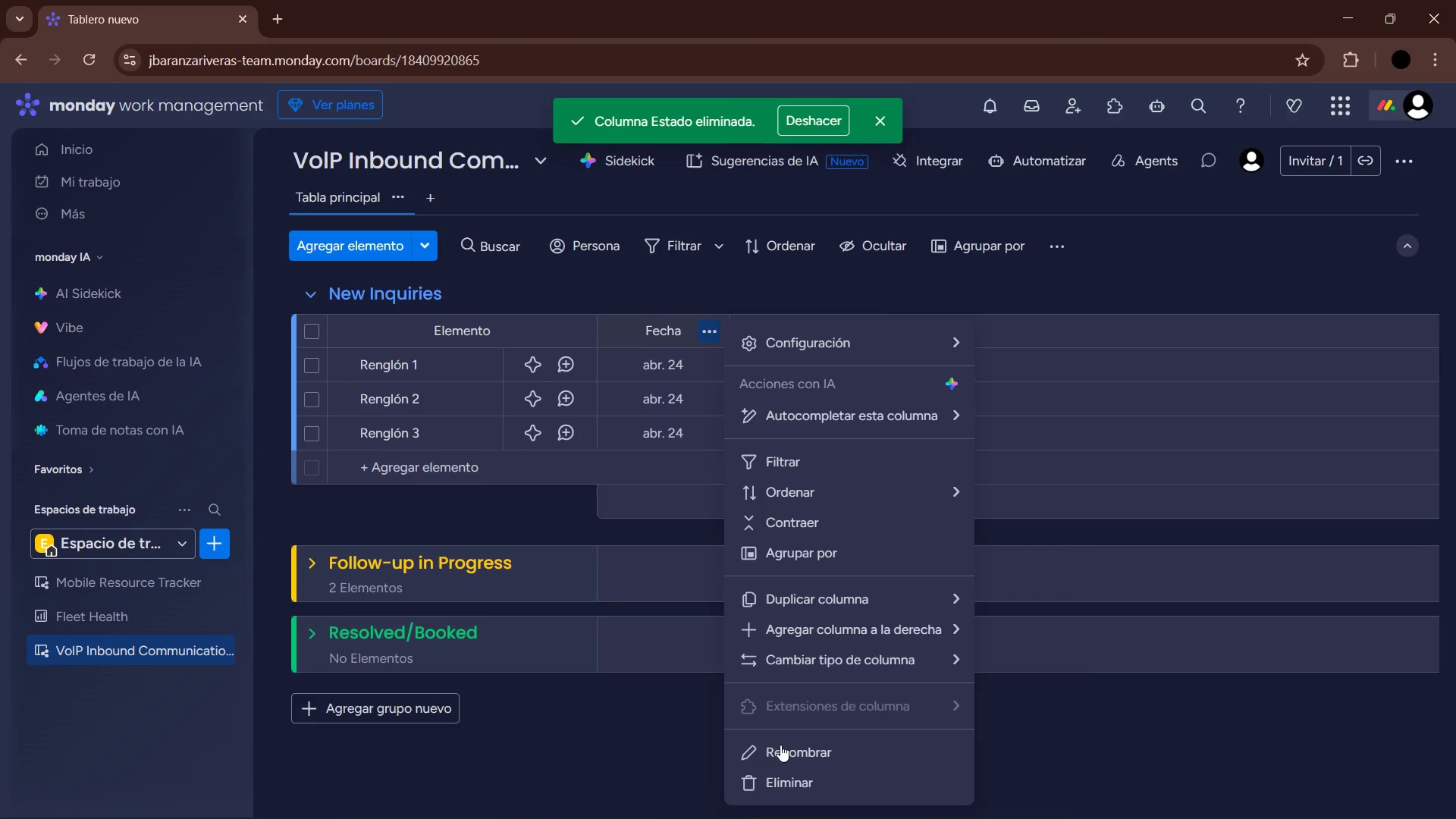 
left_click([793, 780])
 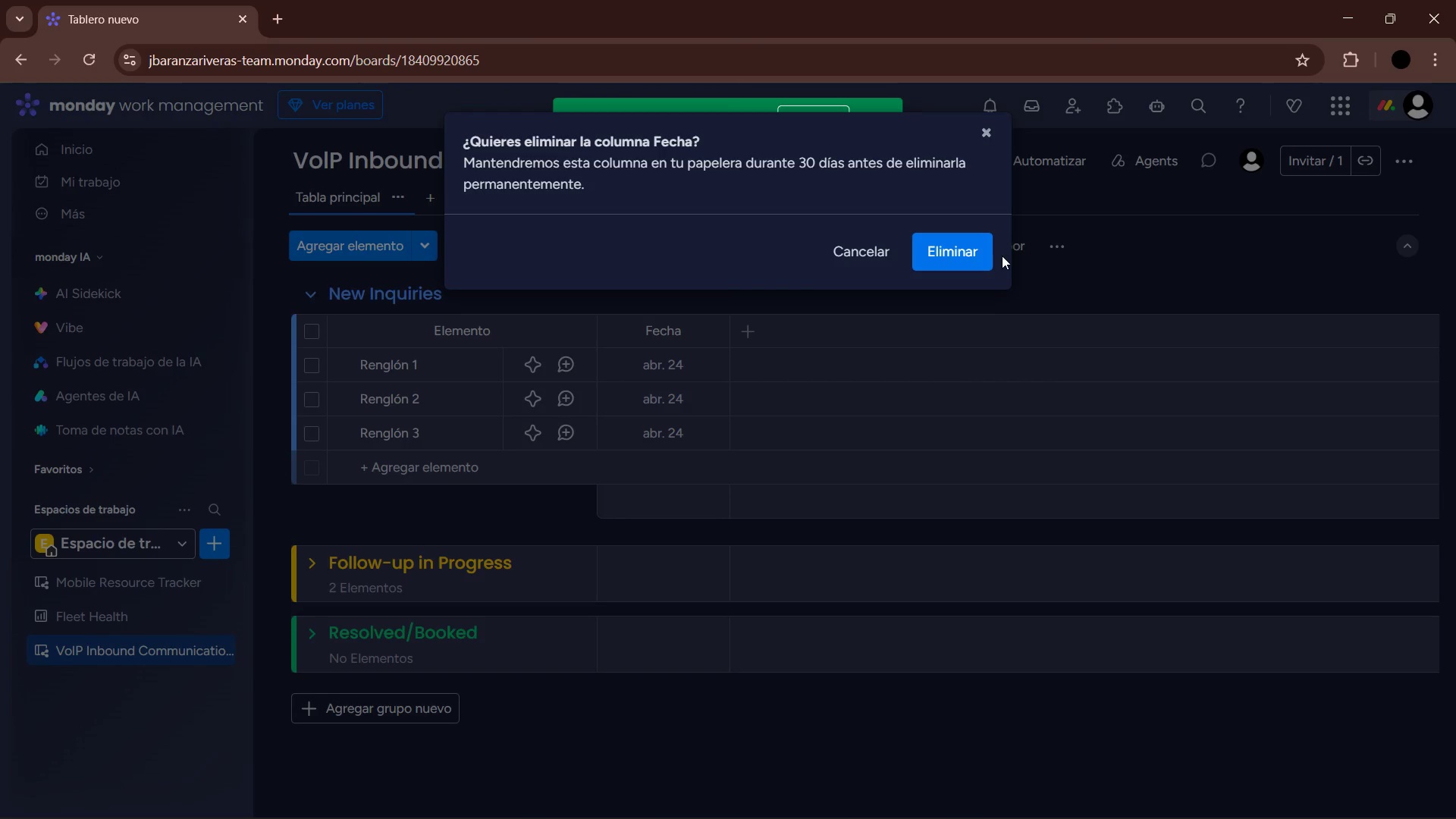 
left_click([974, 255])
 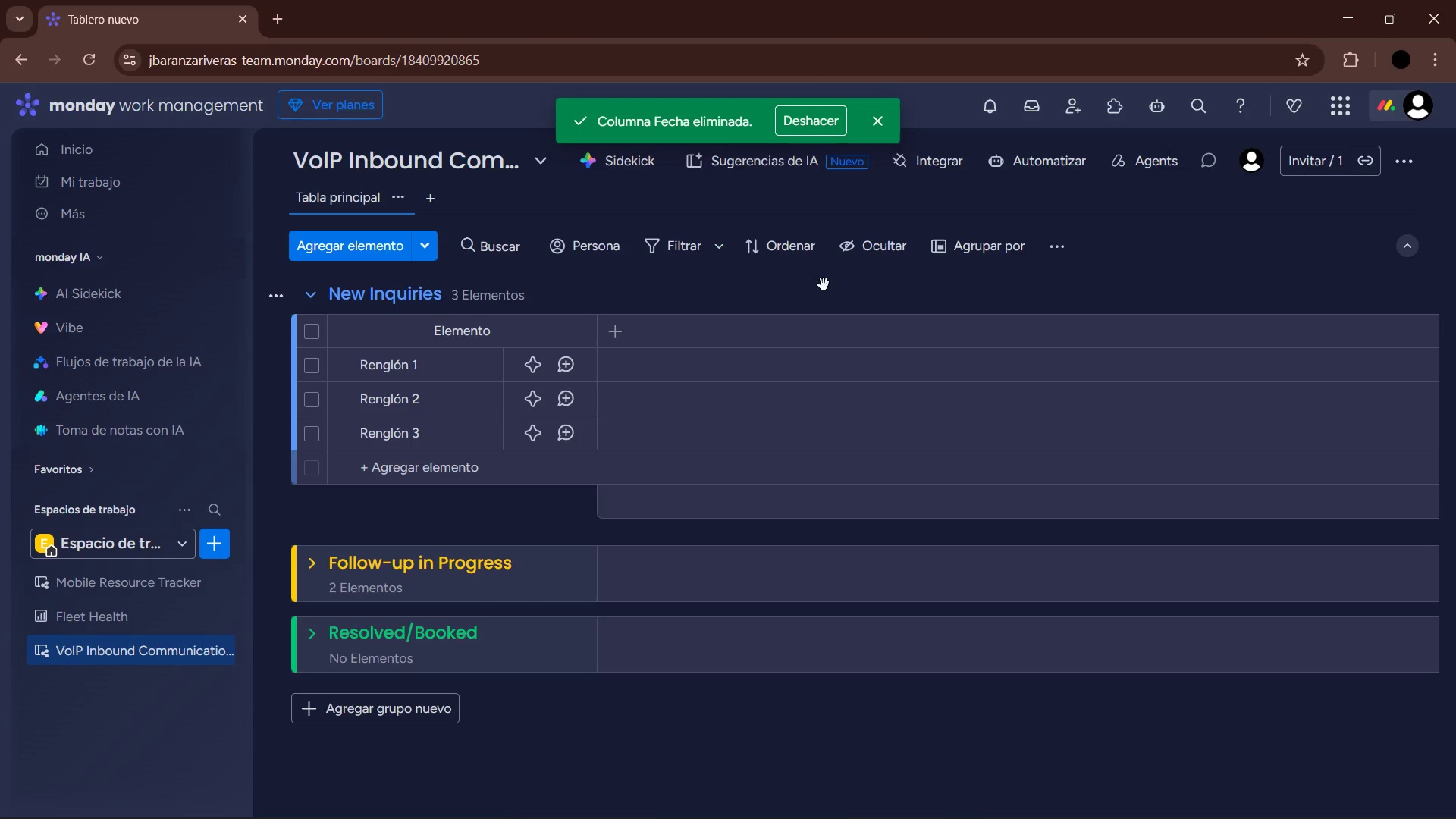 
wait(60.09)
 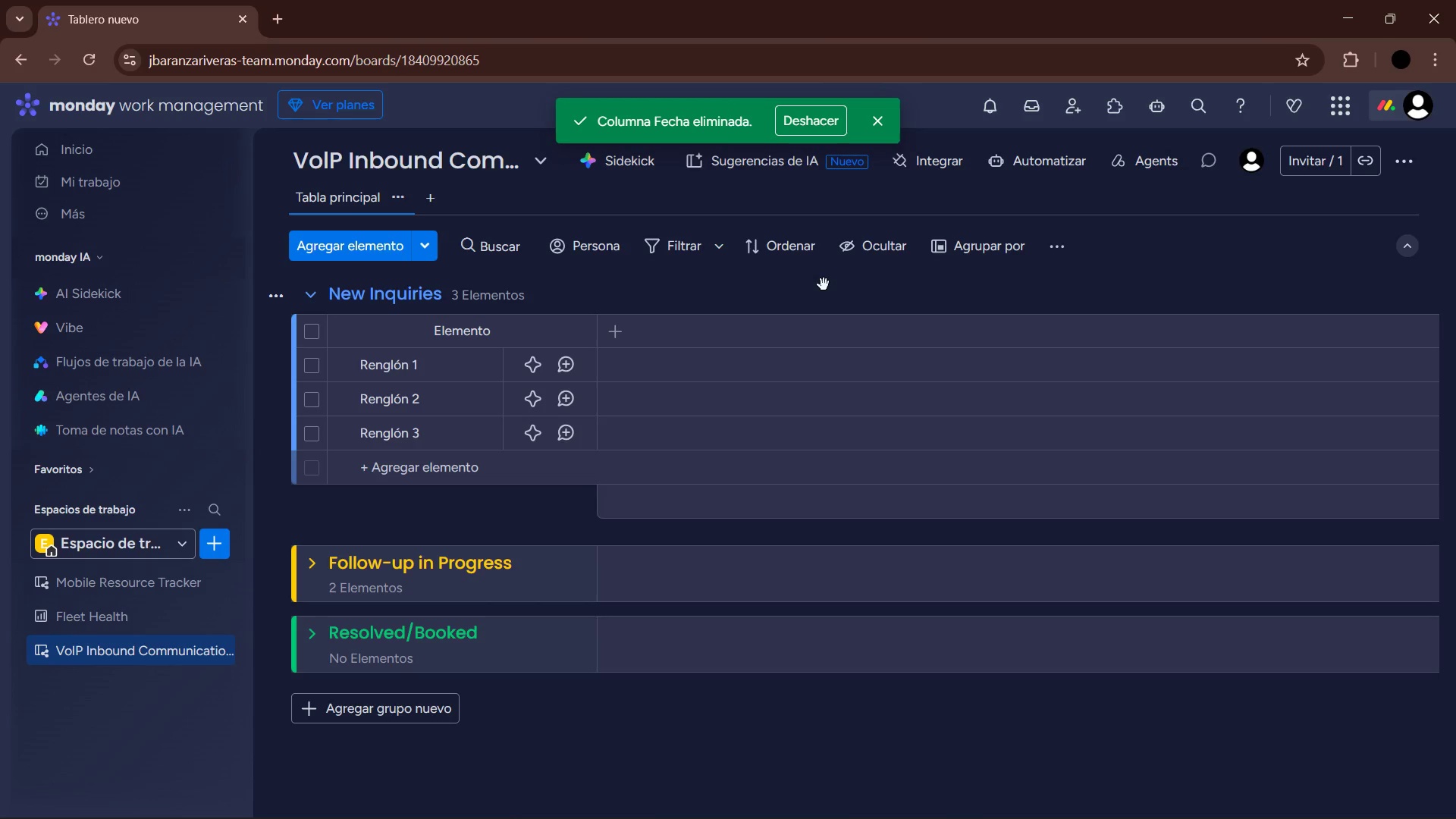 
left_click([624, 334])
 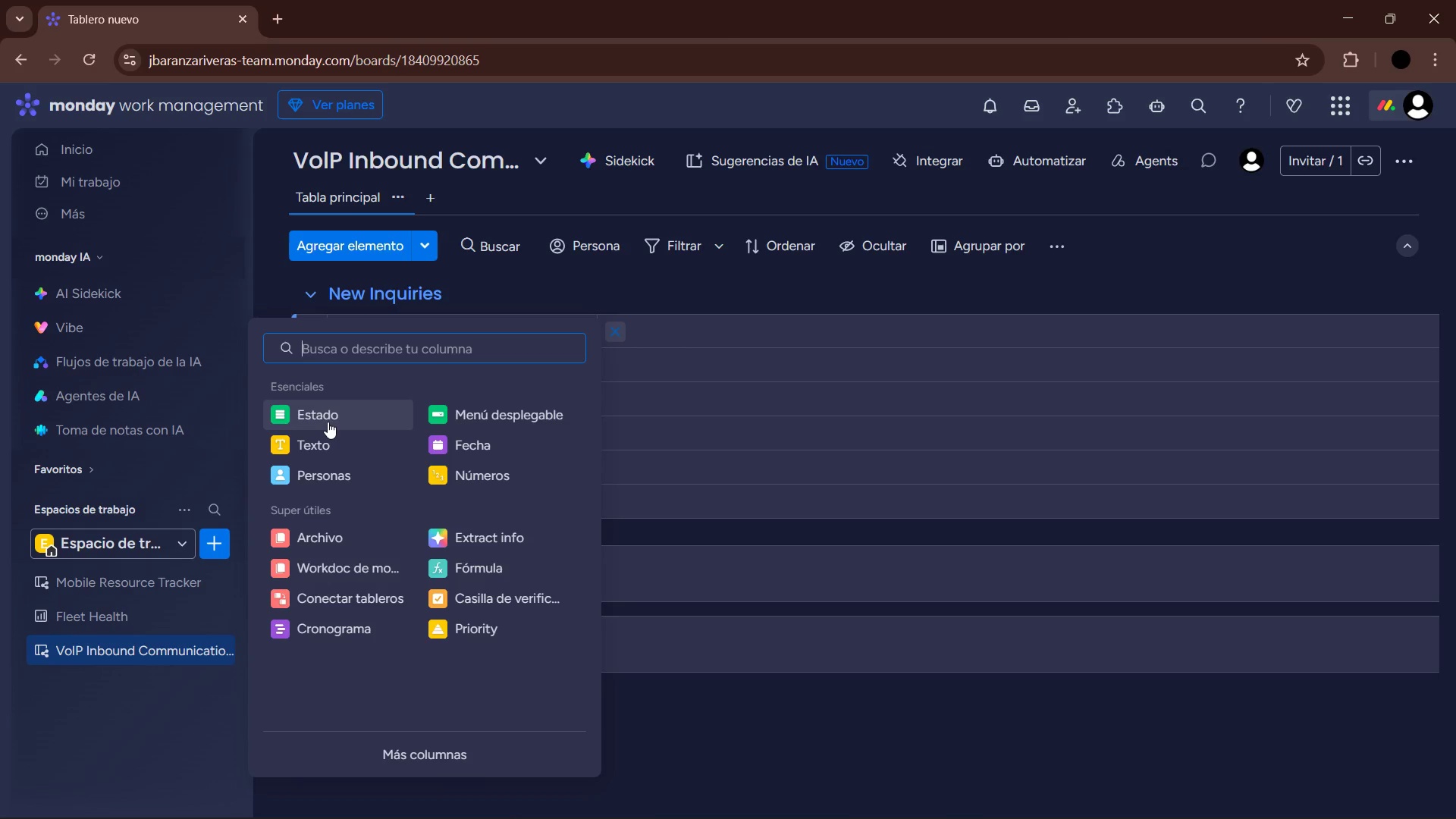 
left_click([328, 421])
 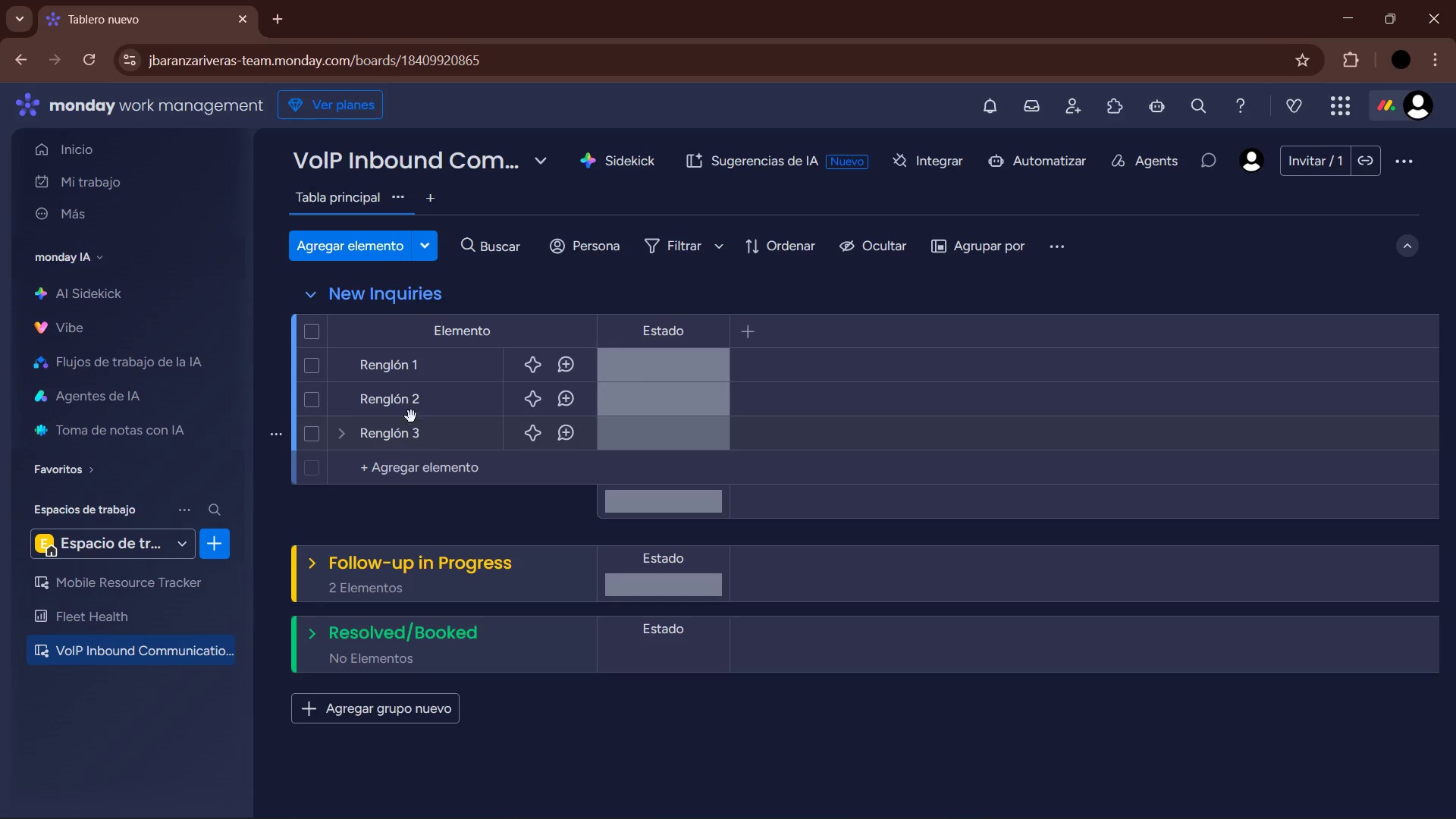 
left_click([664, 334])
 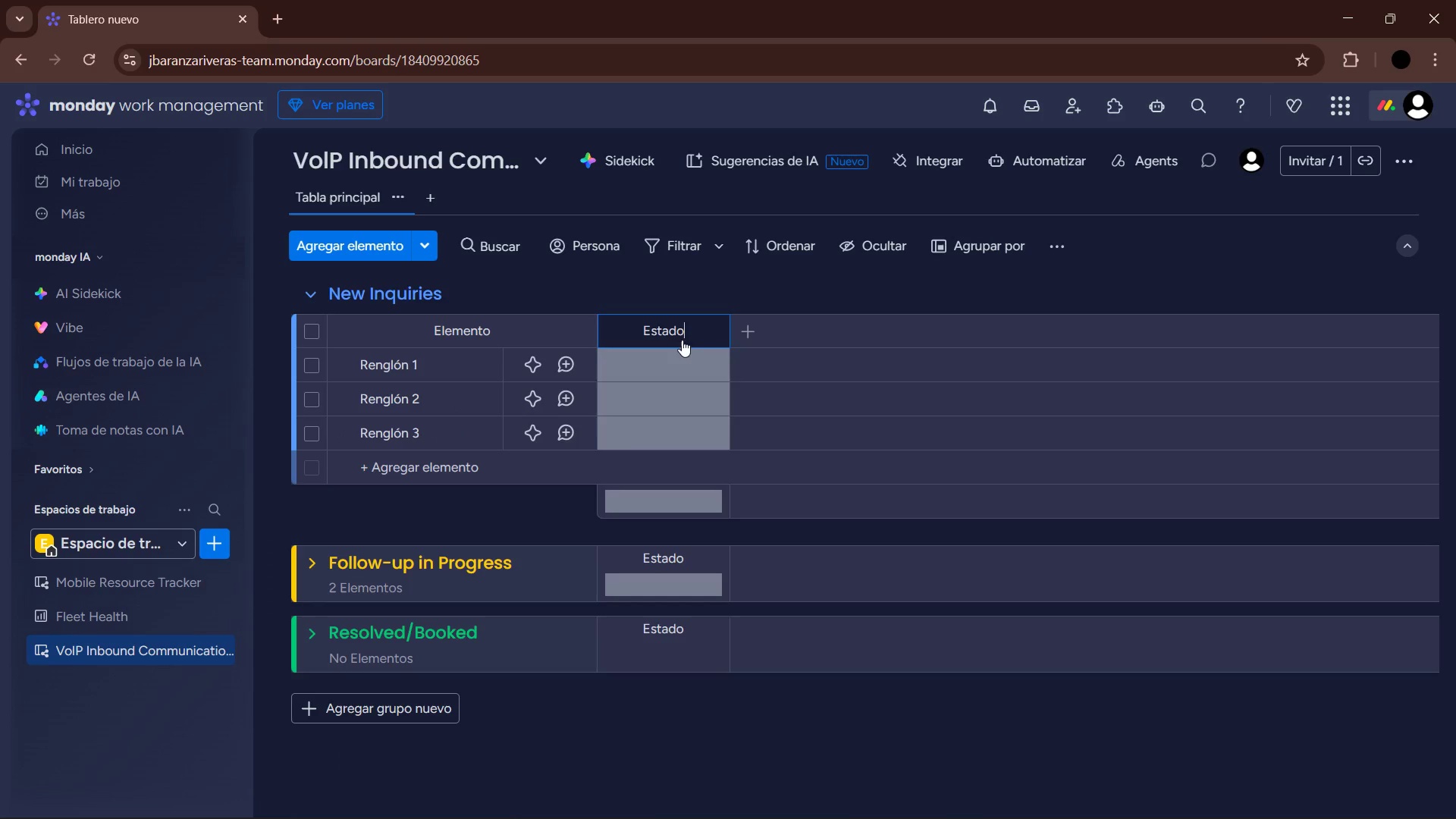 
left_click_drag(start_coordinate=[692, 337], to_coordinate=[624, 337])
 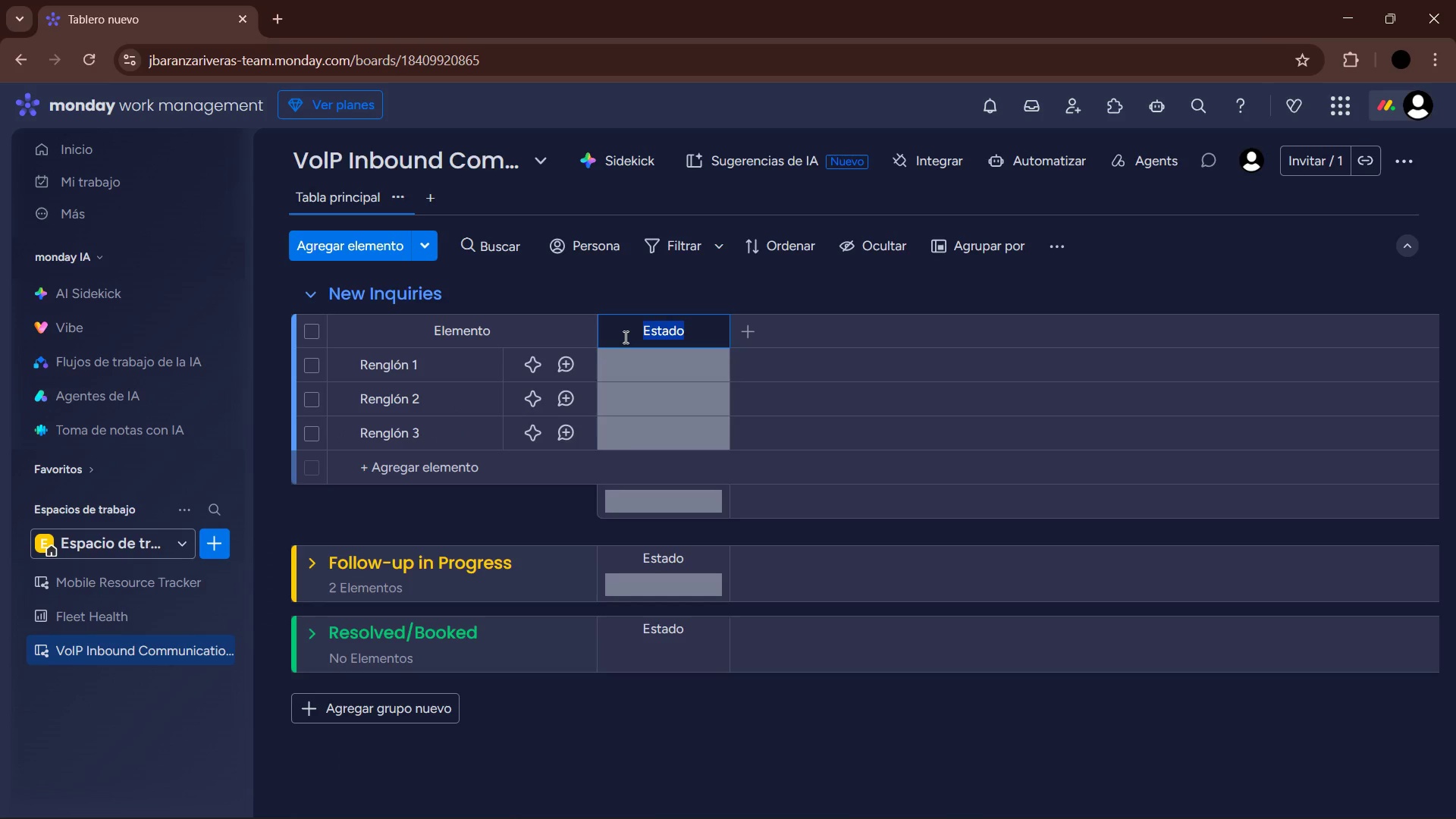 
type(Follow-up Status)
 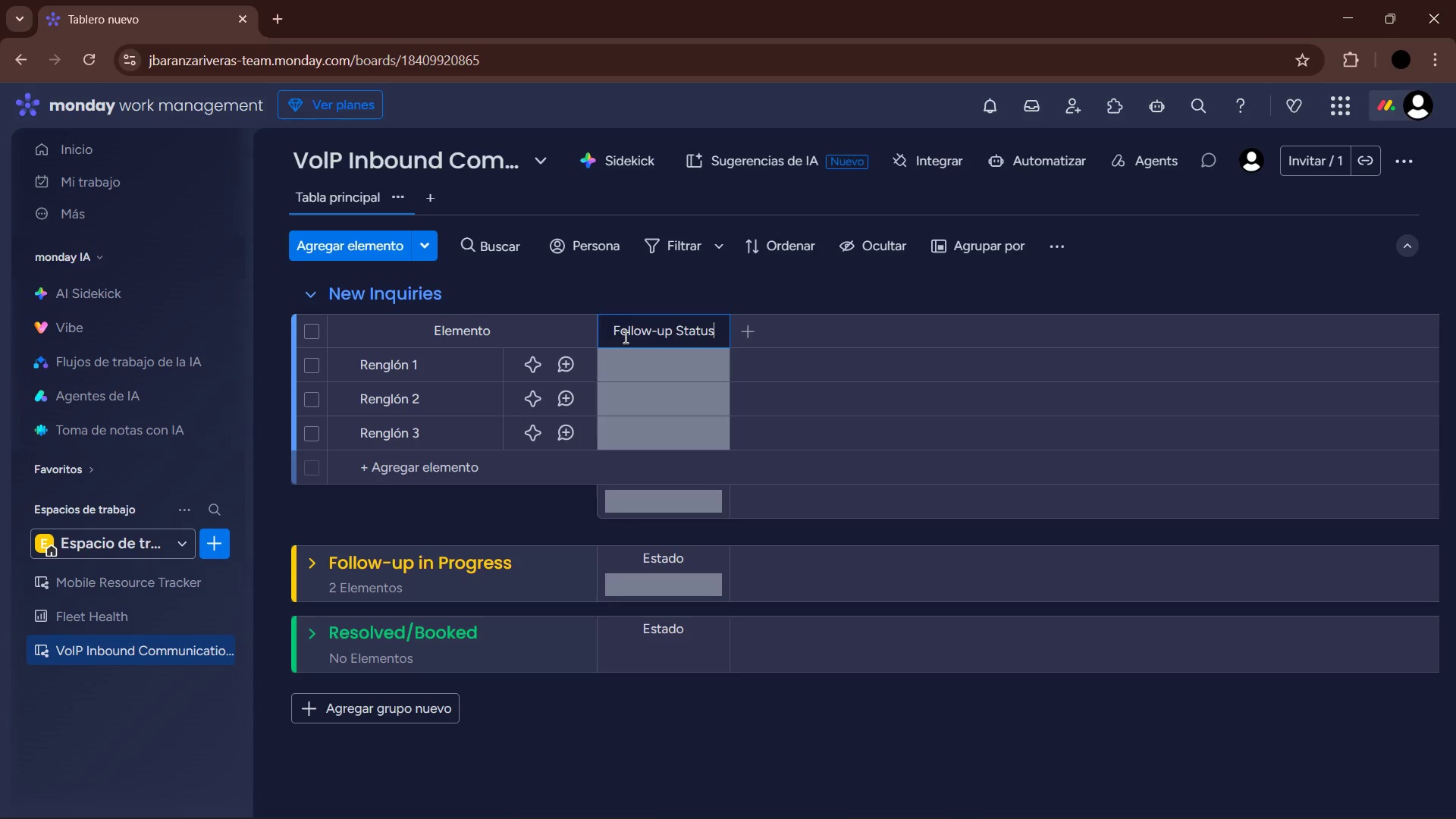 
key(Enter)
 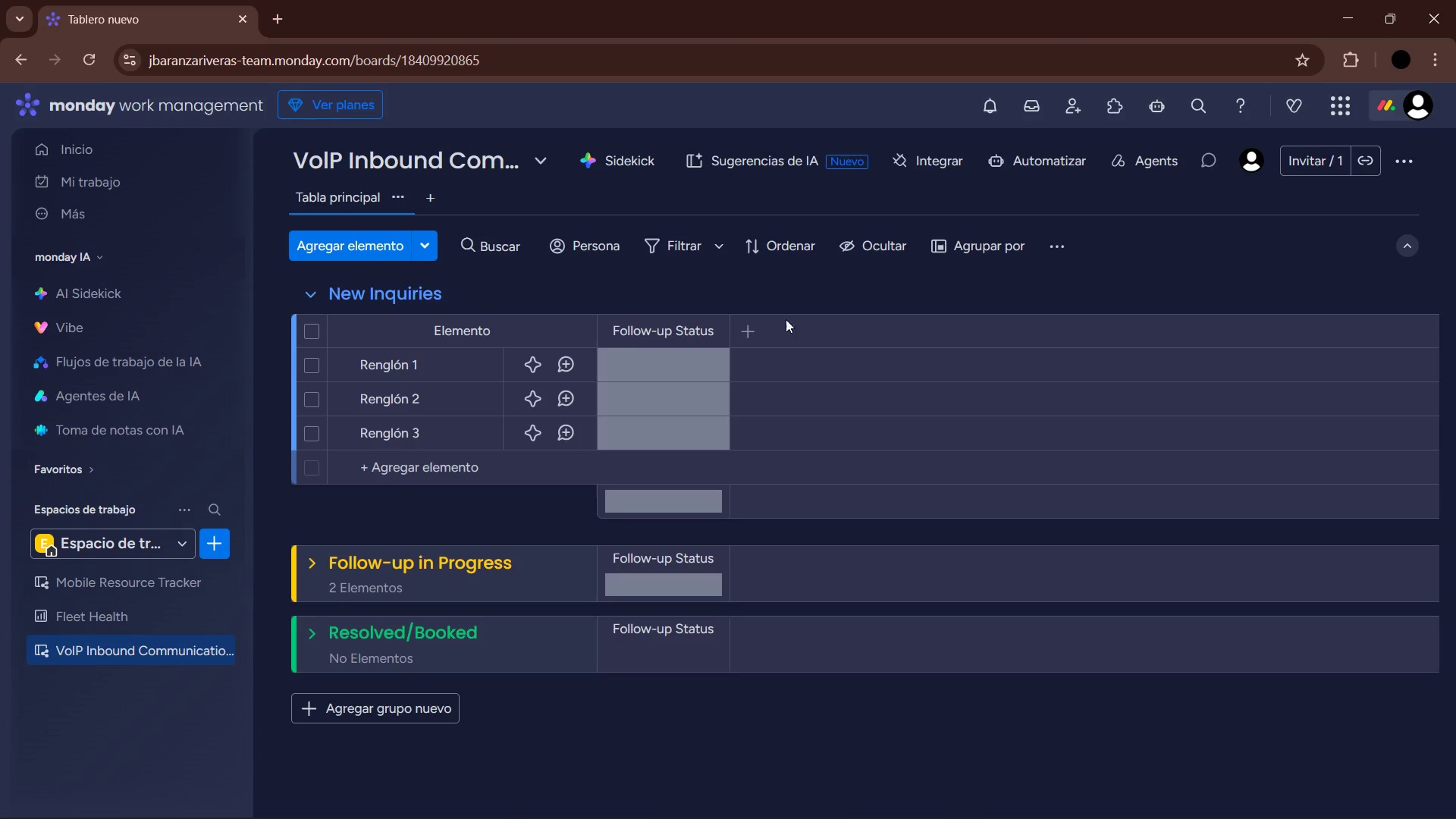 
left_click([750, 330])
 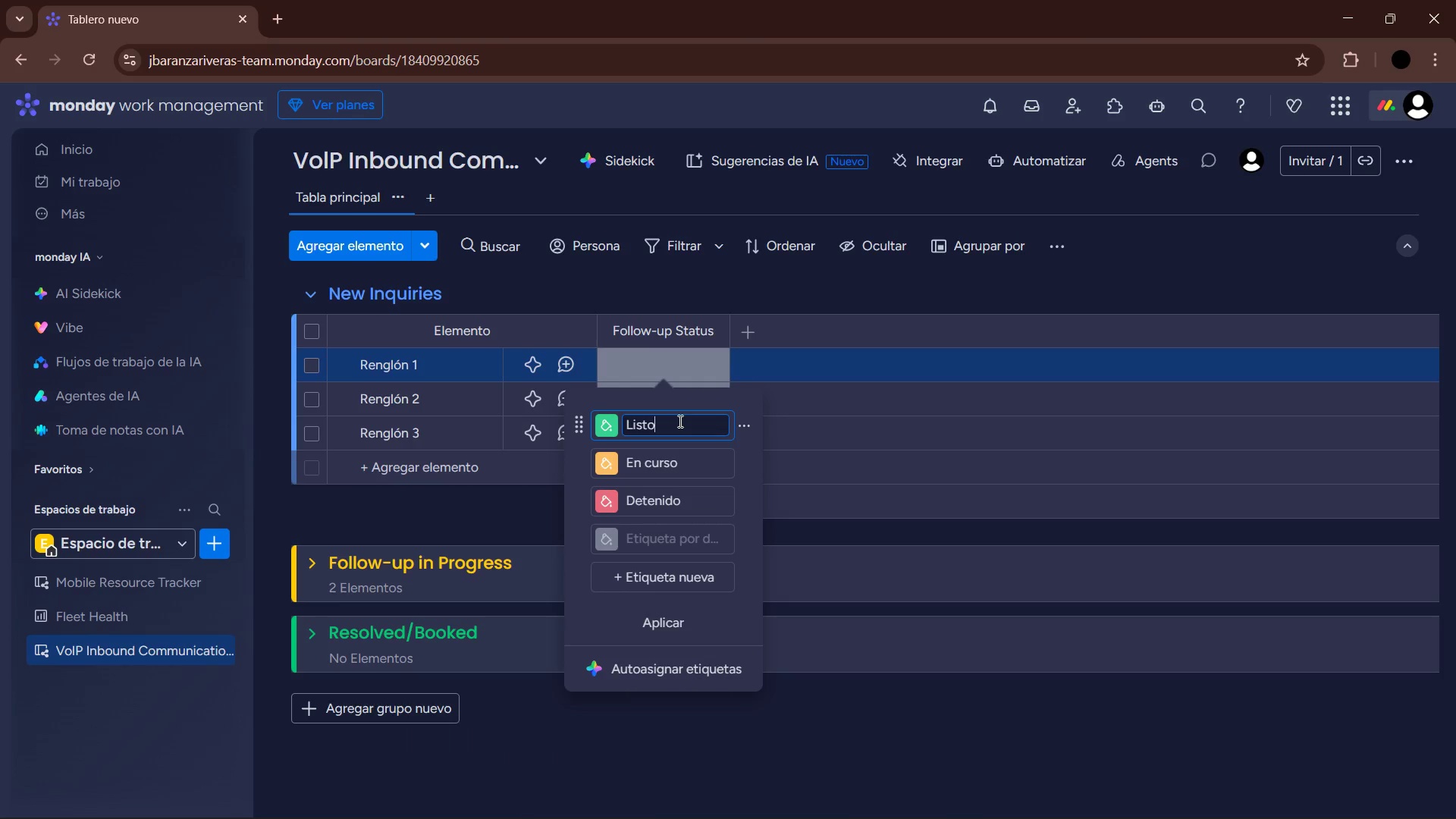 
wait(13.55)
 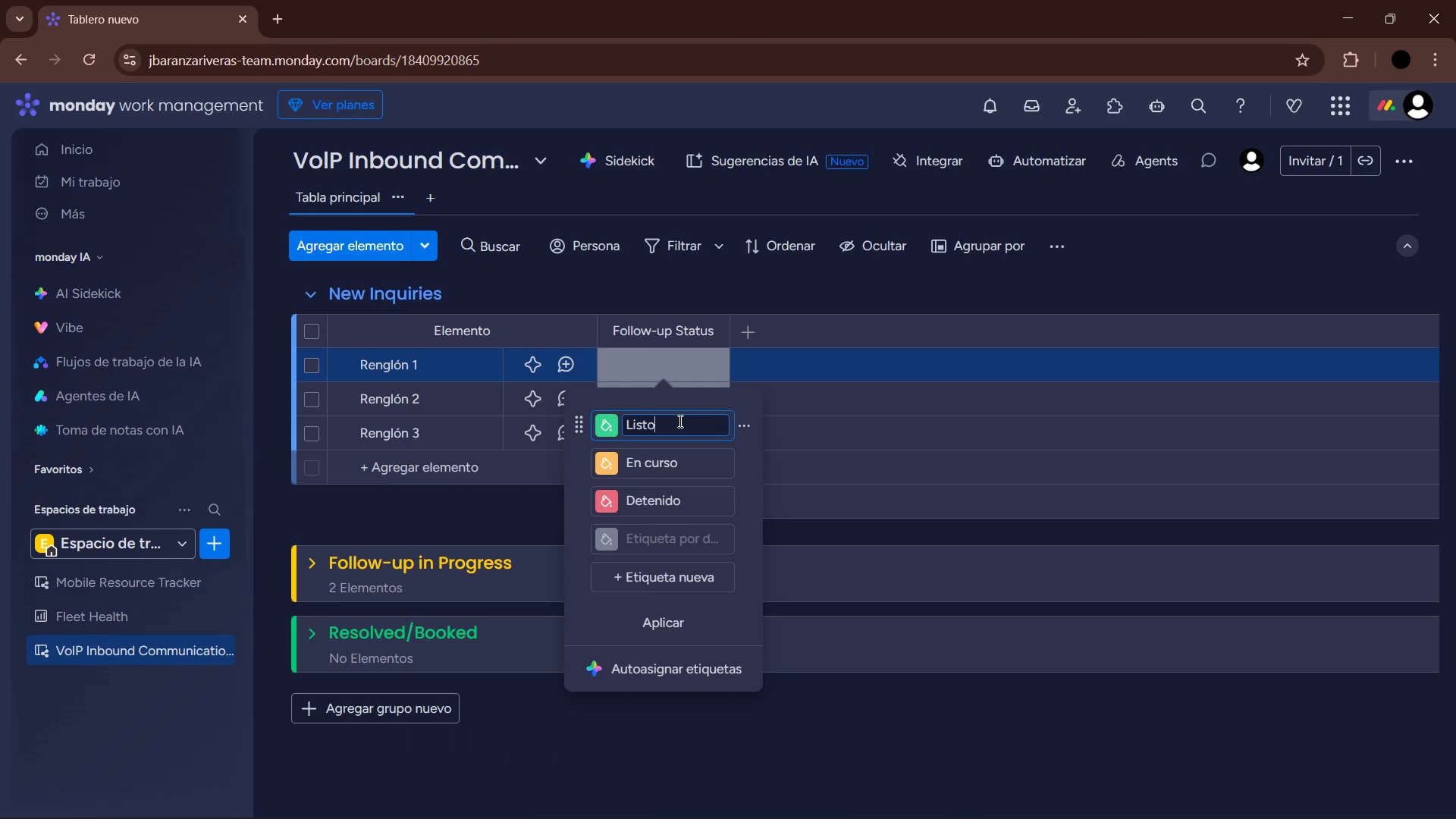 
left_click([666, 540])
 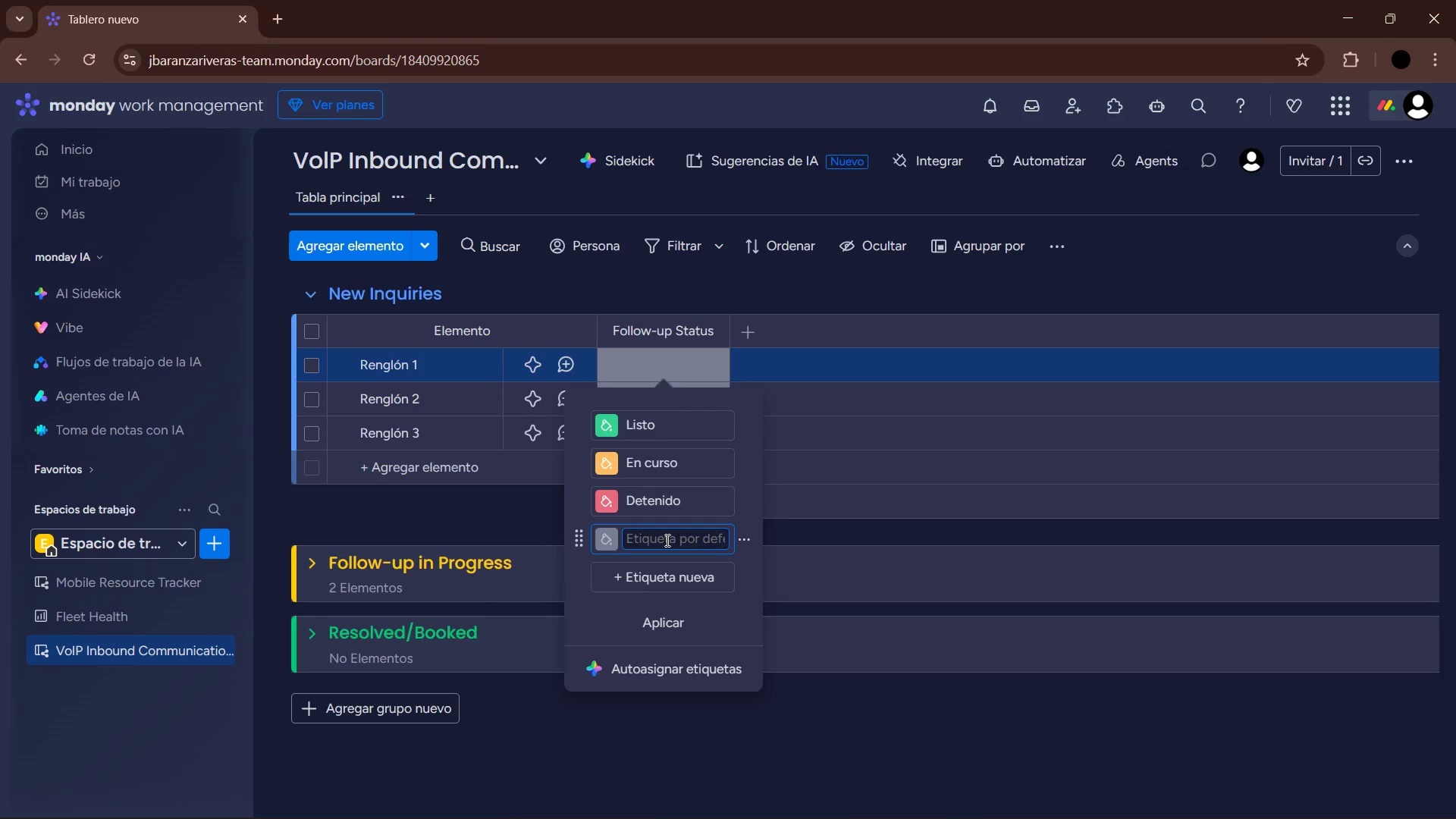 
type(N&A)
 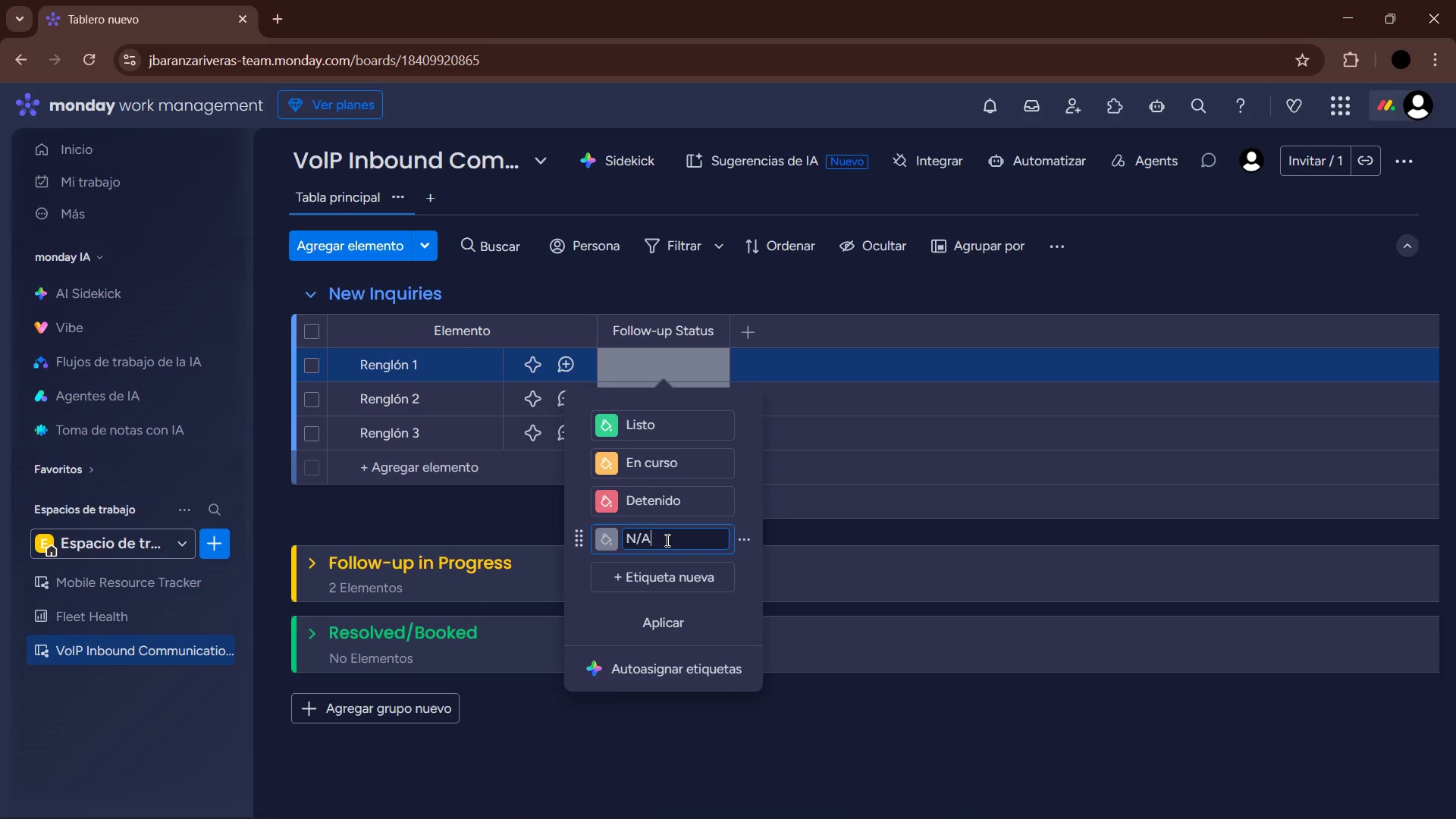 
left_click([676, 500])
 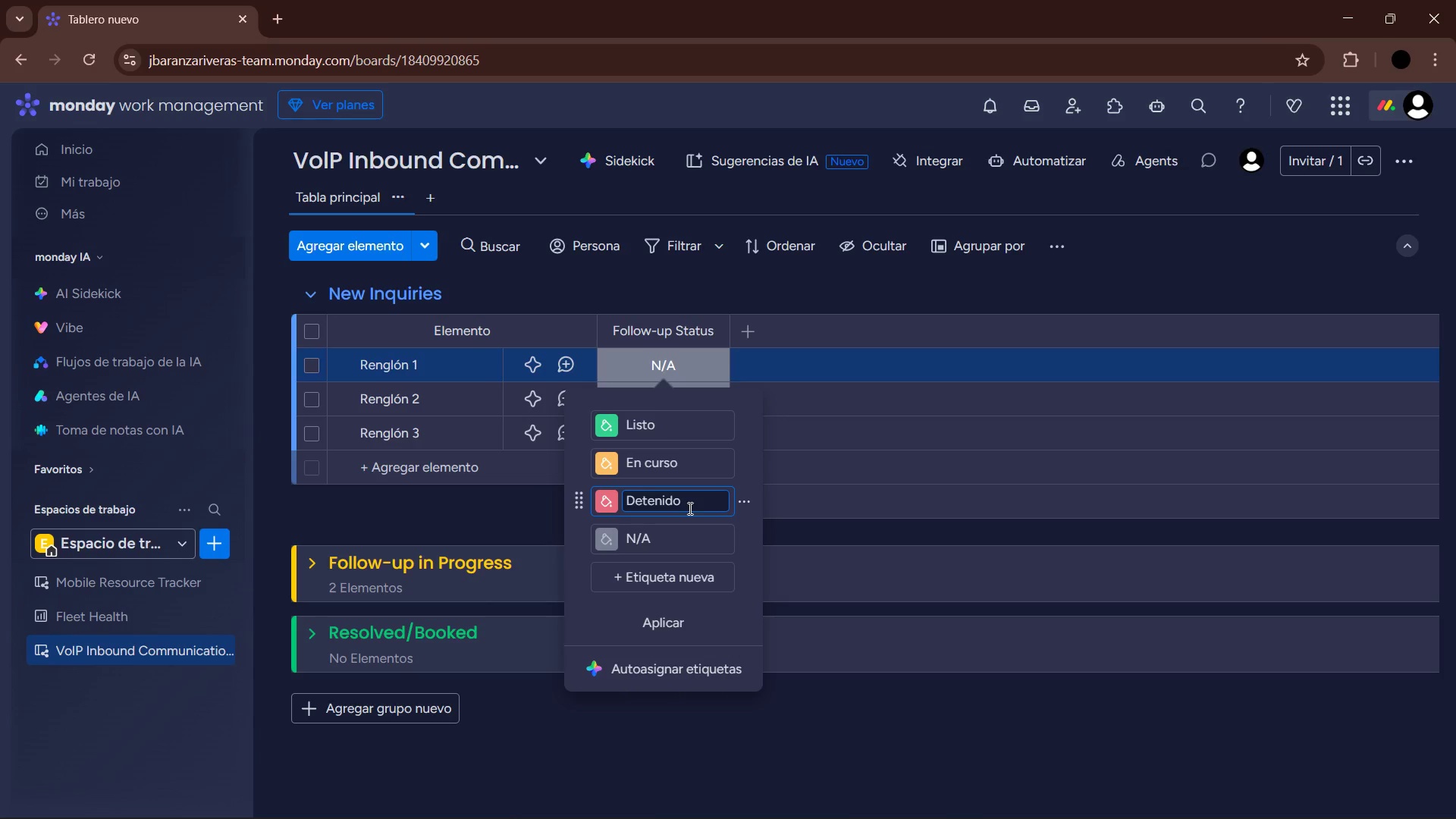 
wait(42.08)
 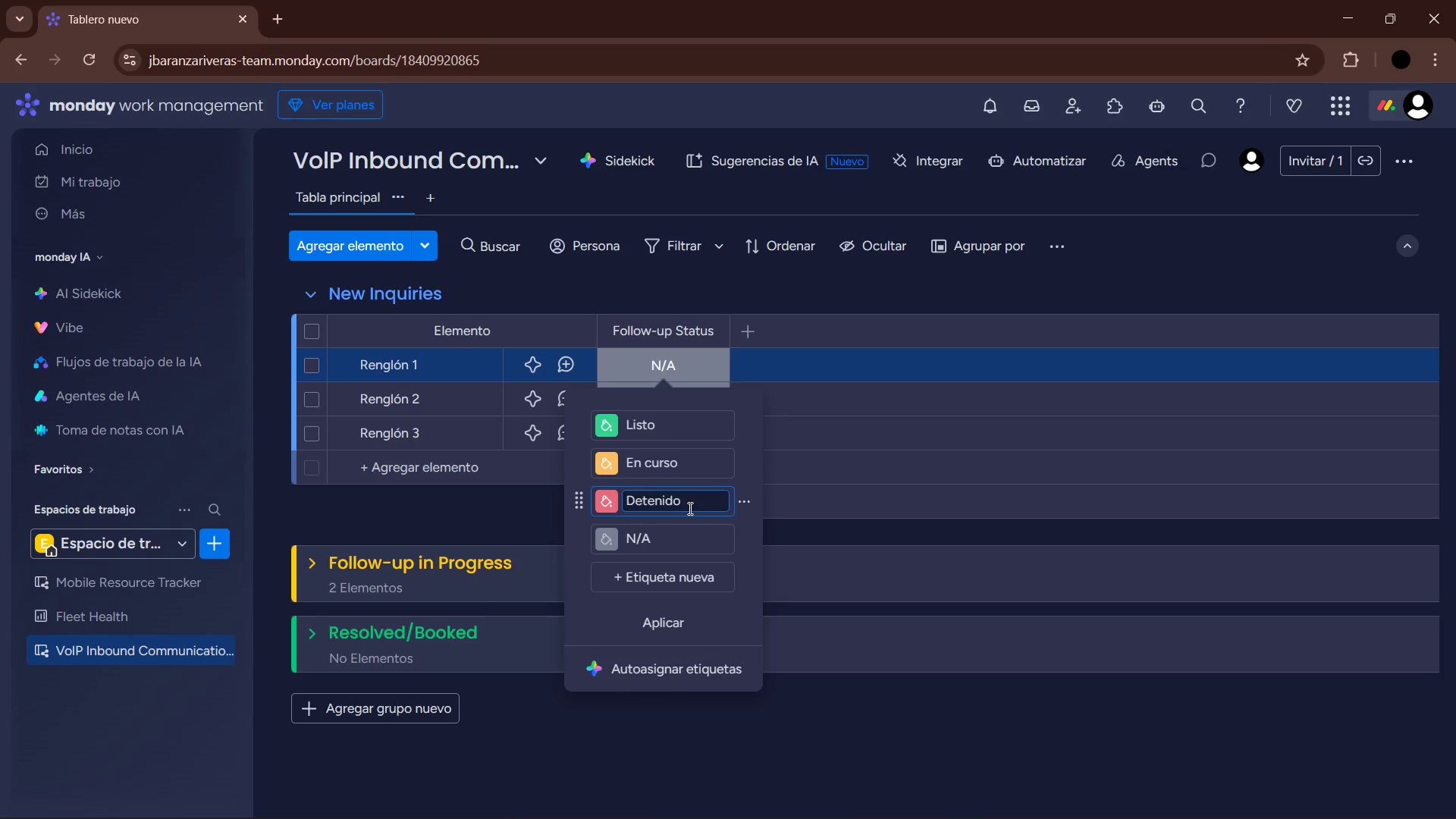 
left_click_drag(start_coordinate=[669, 420], to_coordinate=[600, 420])
 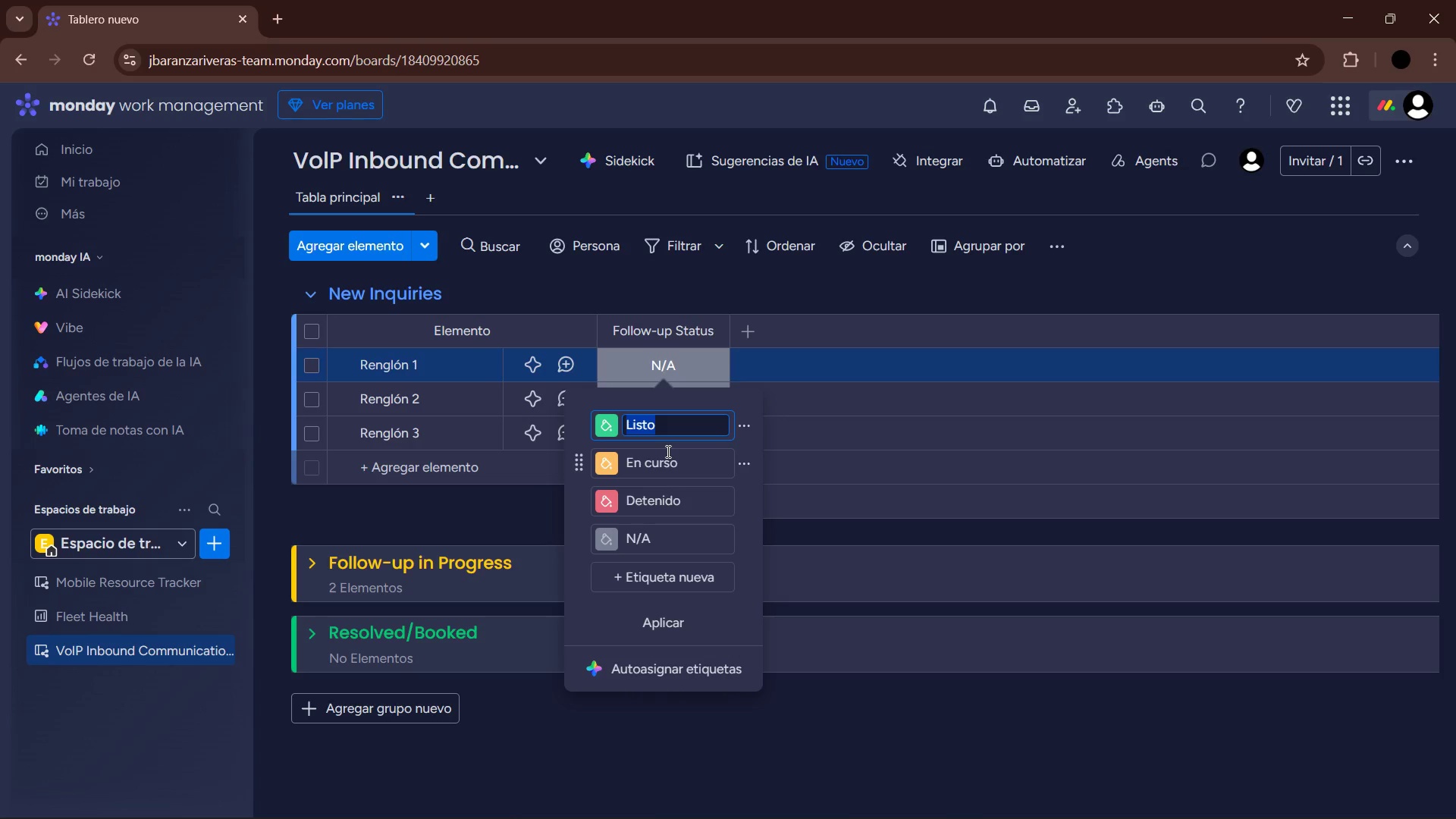 
wait(39.09)
 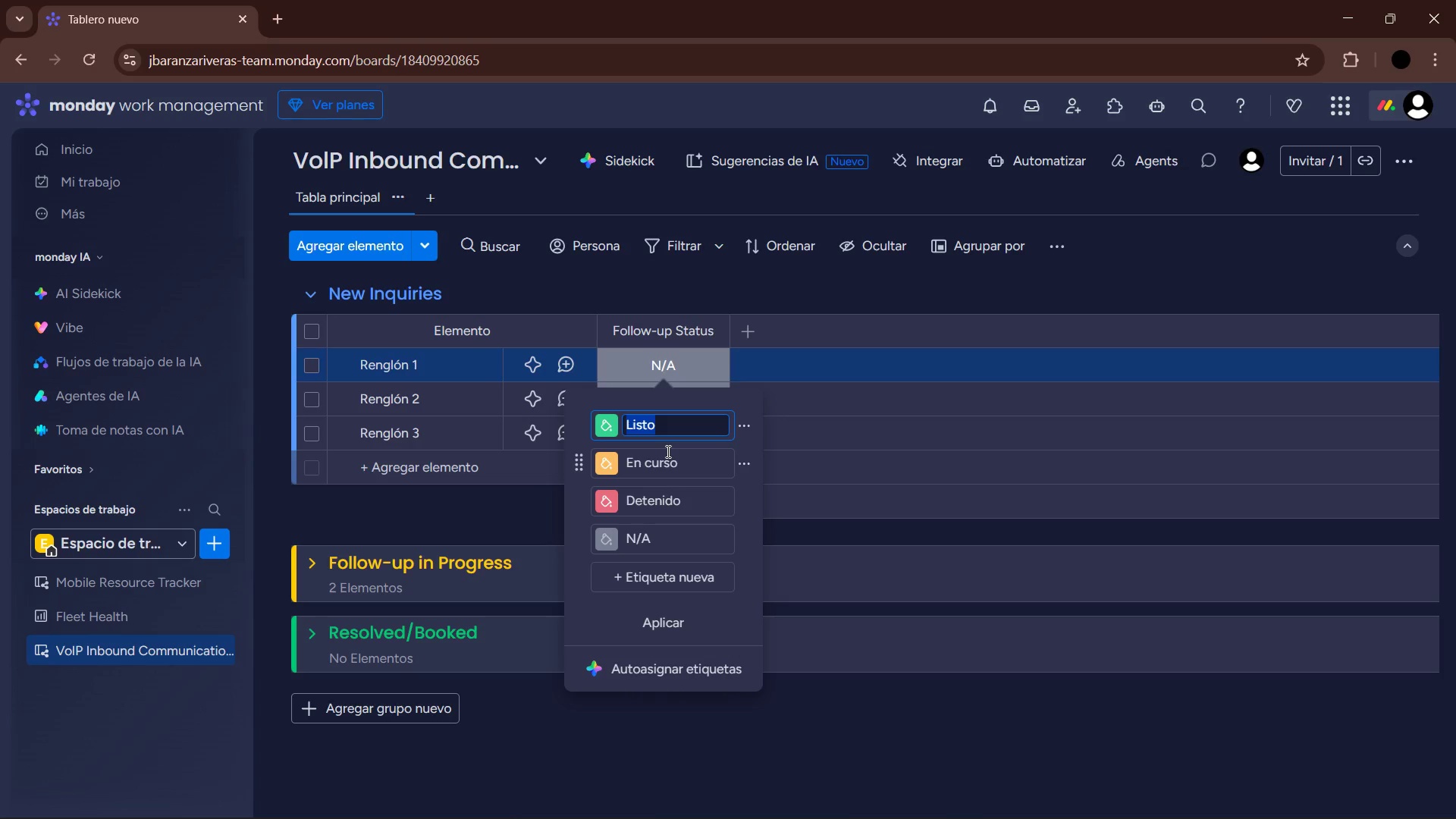 
left_click_drag(start_coordinate=[691, 463], to_coordinate=[615, 470])
 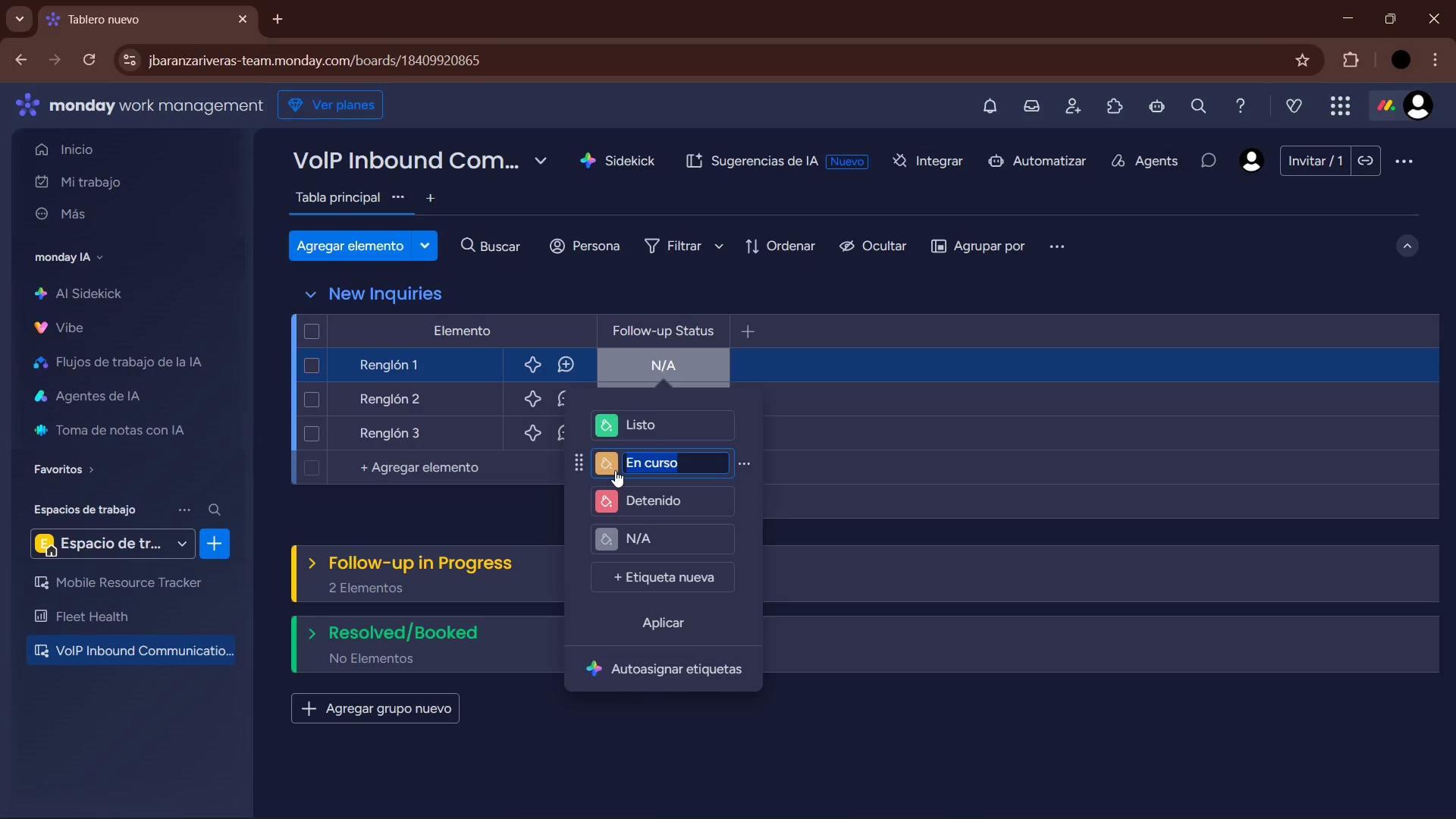 
type(l)
key(Backspace)
type(Left Meddd)
key(Backspace)
key(Backspace)
key(Backspace)
type(ssg)
key(Backspace)
type(age)
 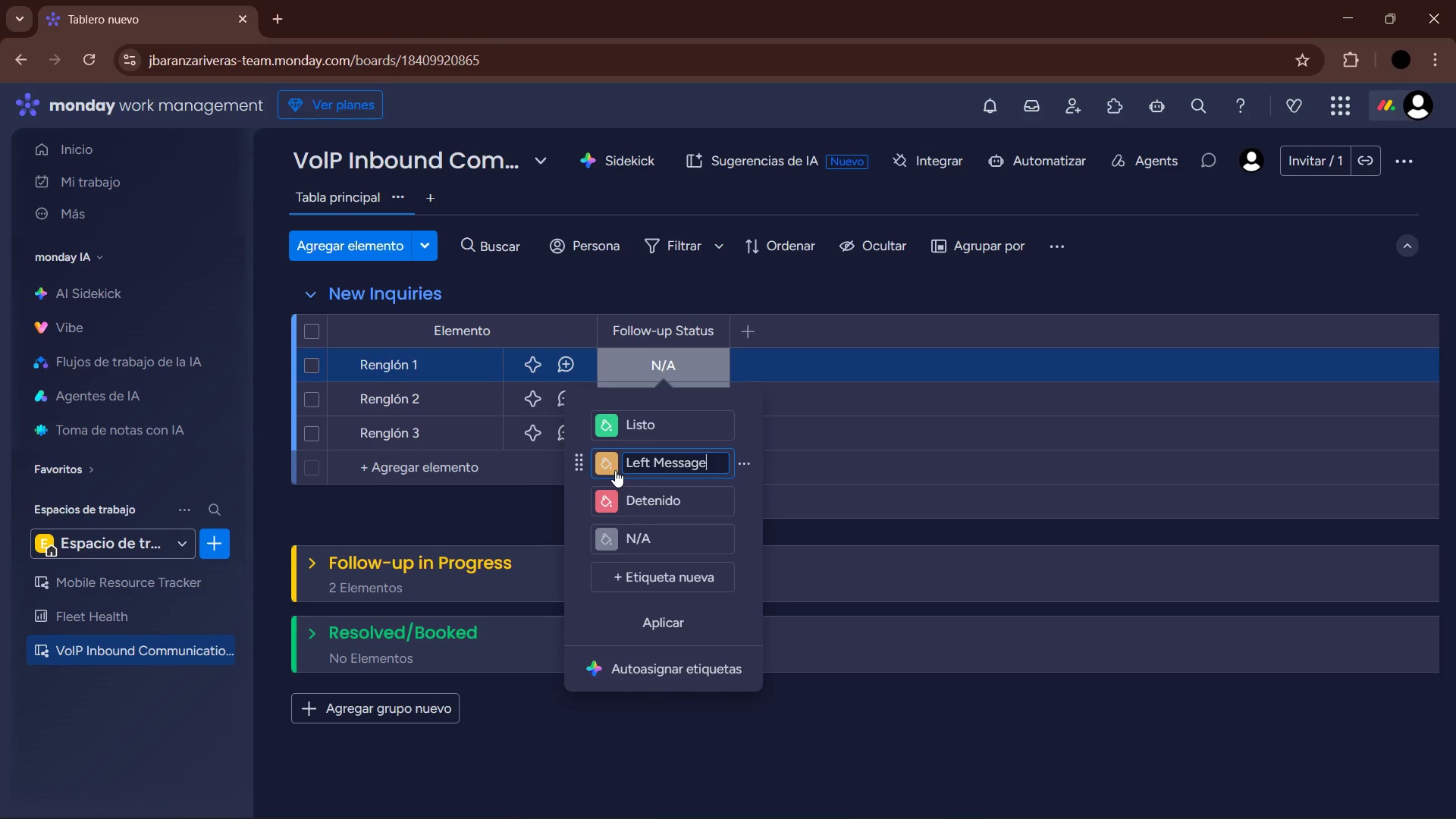 
key(Enter)
 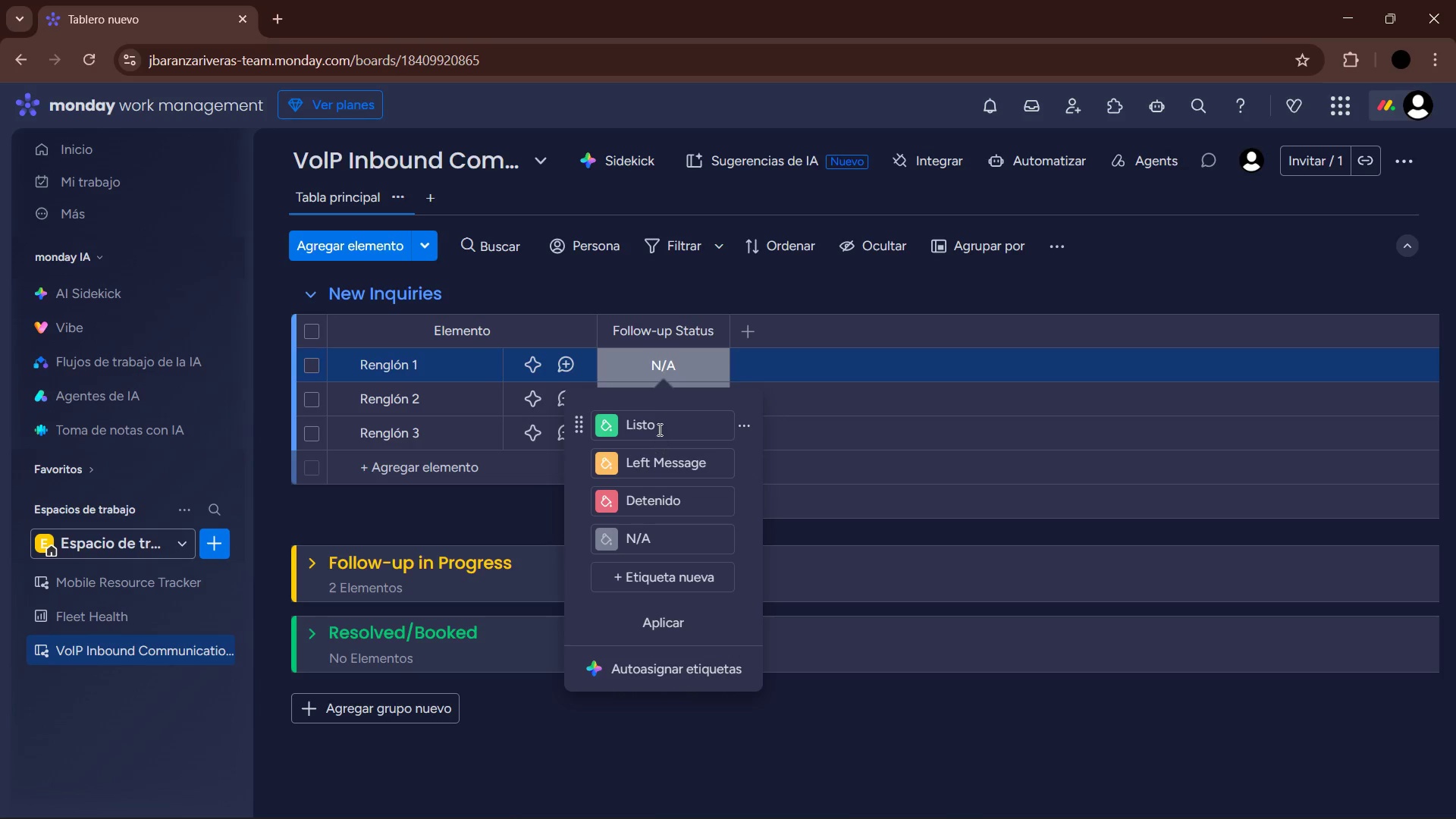 
wait(5.59)
 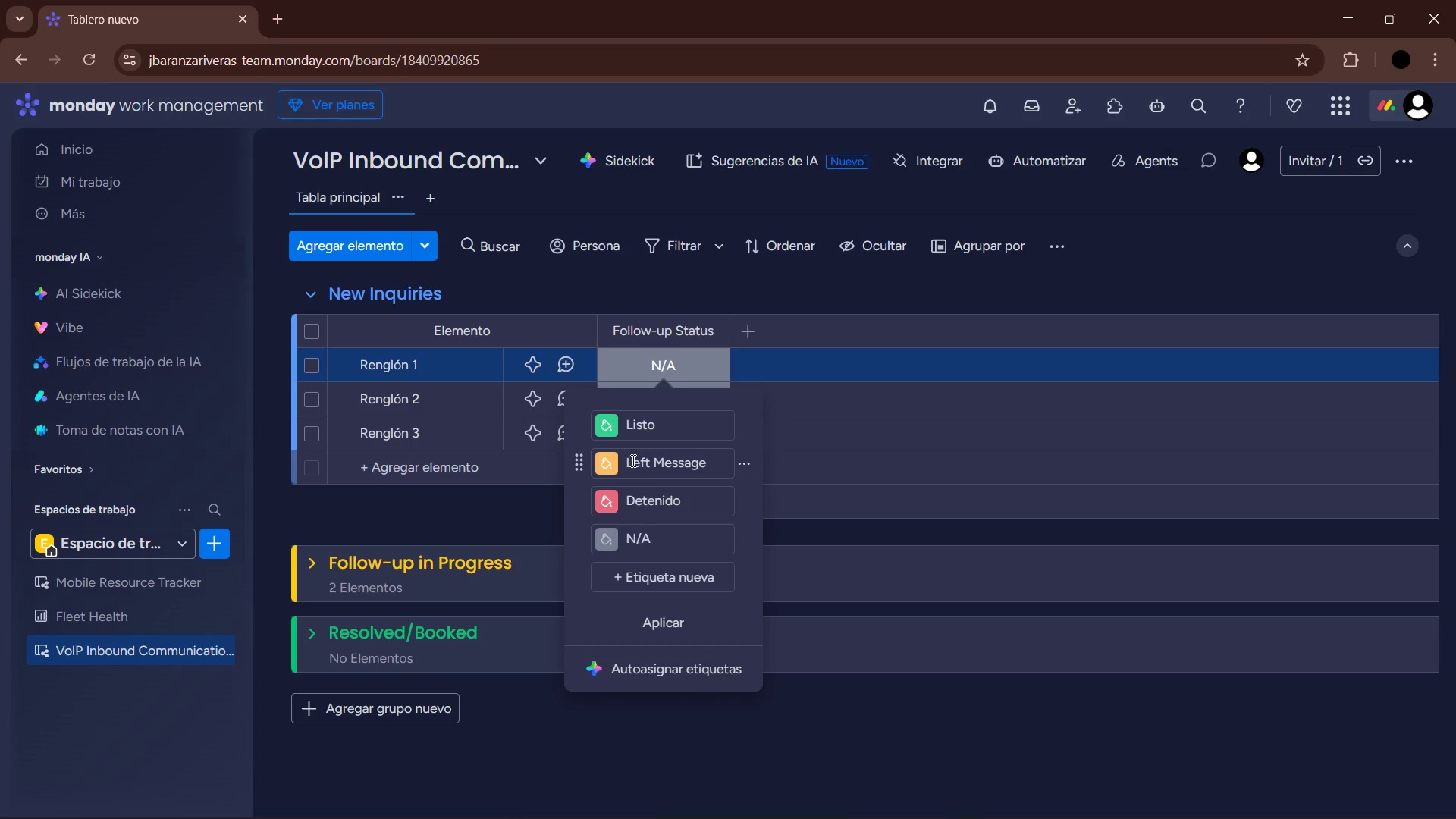 
left_click_drag(start_coordinate=[665, 423], to_coordinate=[604, 424])
 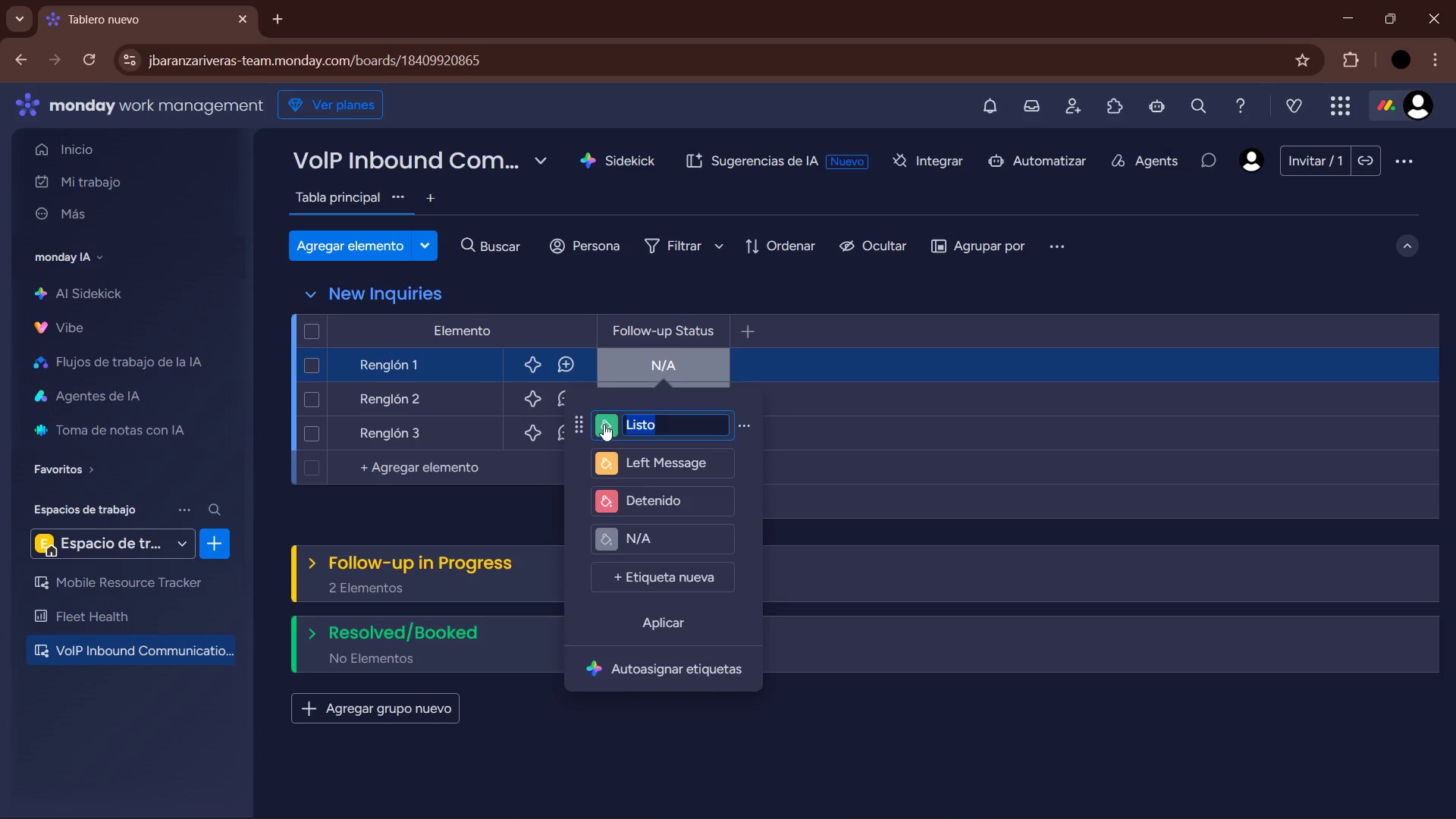 
type(Booking Confirmewd)
 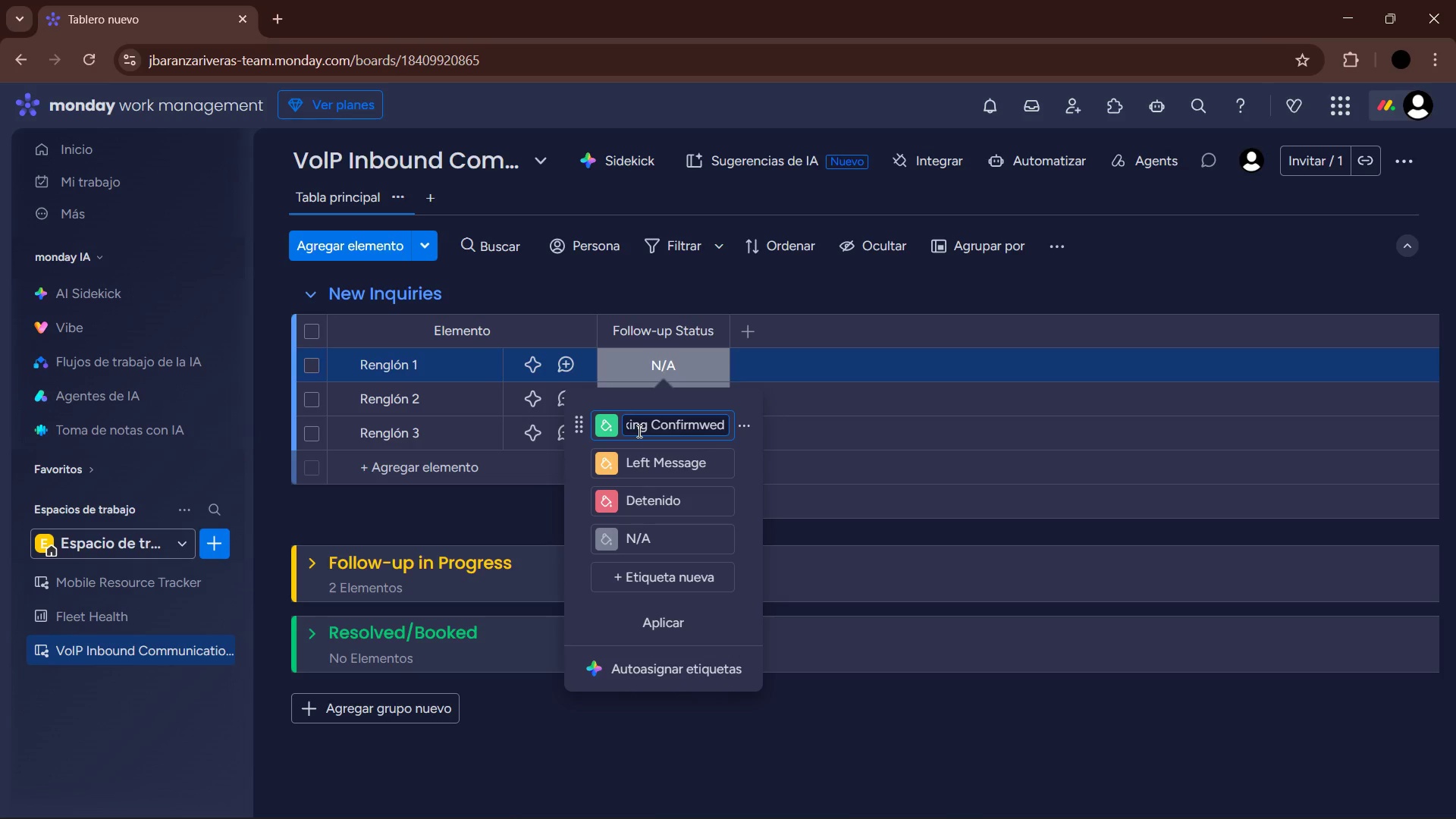 
key(Backspace)
type(])
key(Backspace)
key(Backspace)
type(e)
key(Backspace)
key(Backspace)
type(ed)
 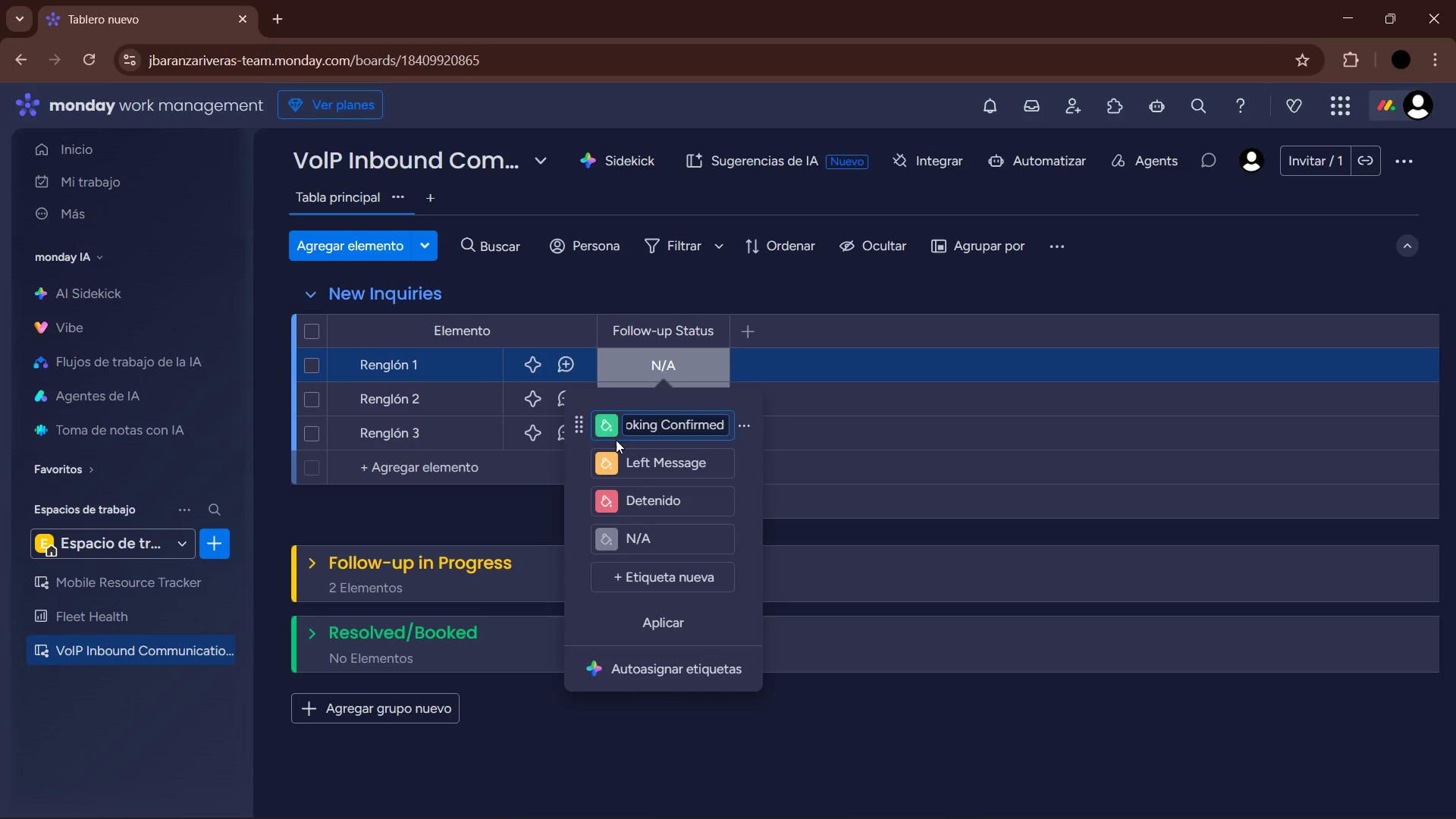 
left_click([614, 430])
 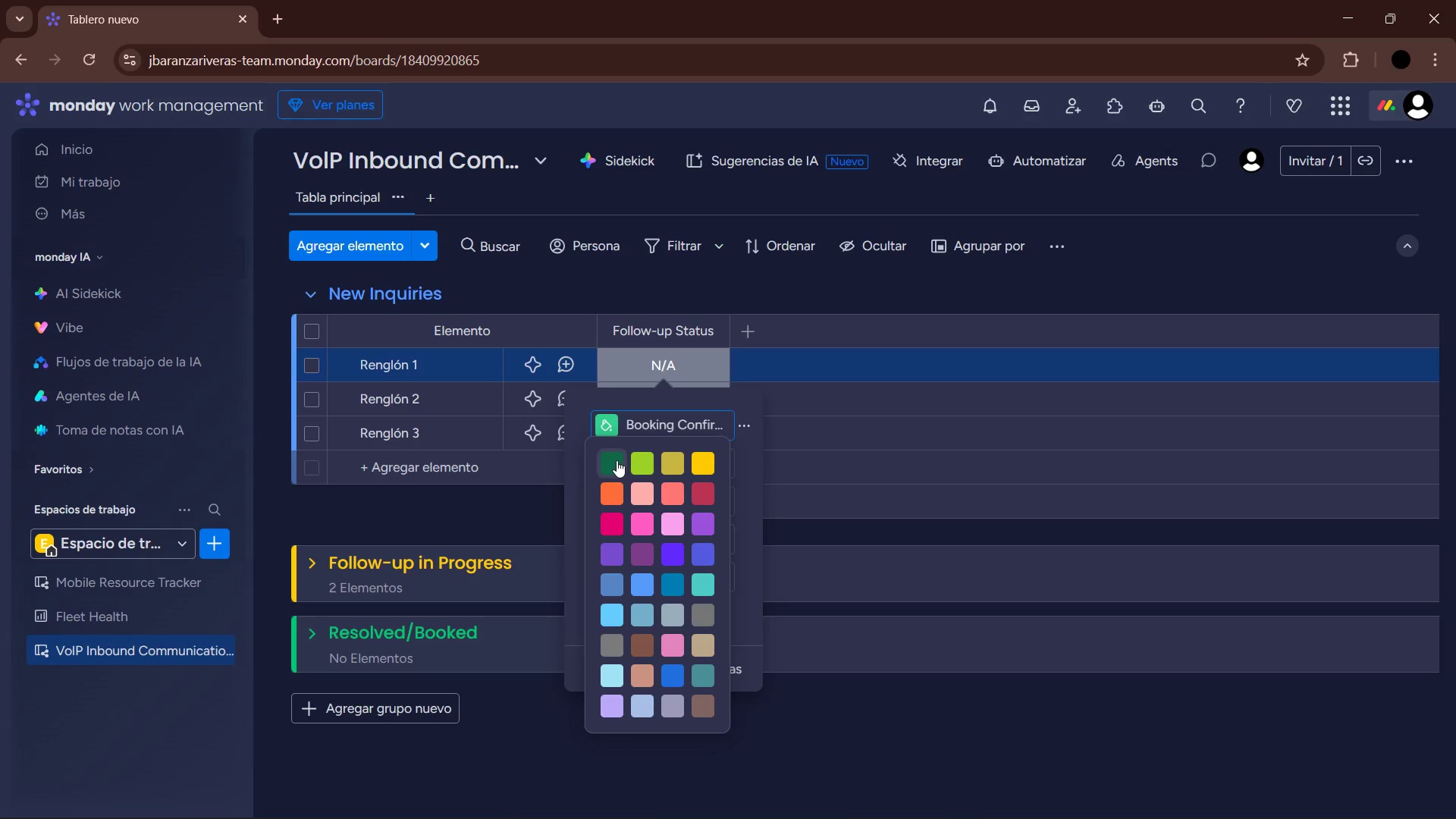 
left_click([617, 460])
 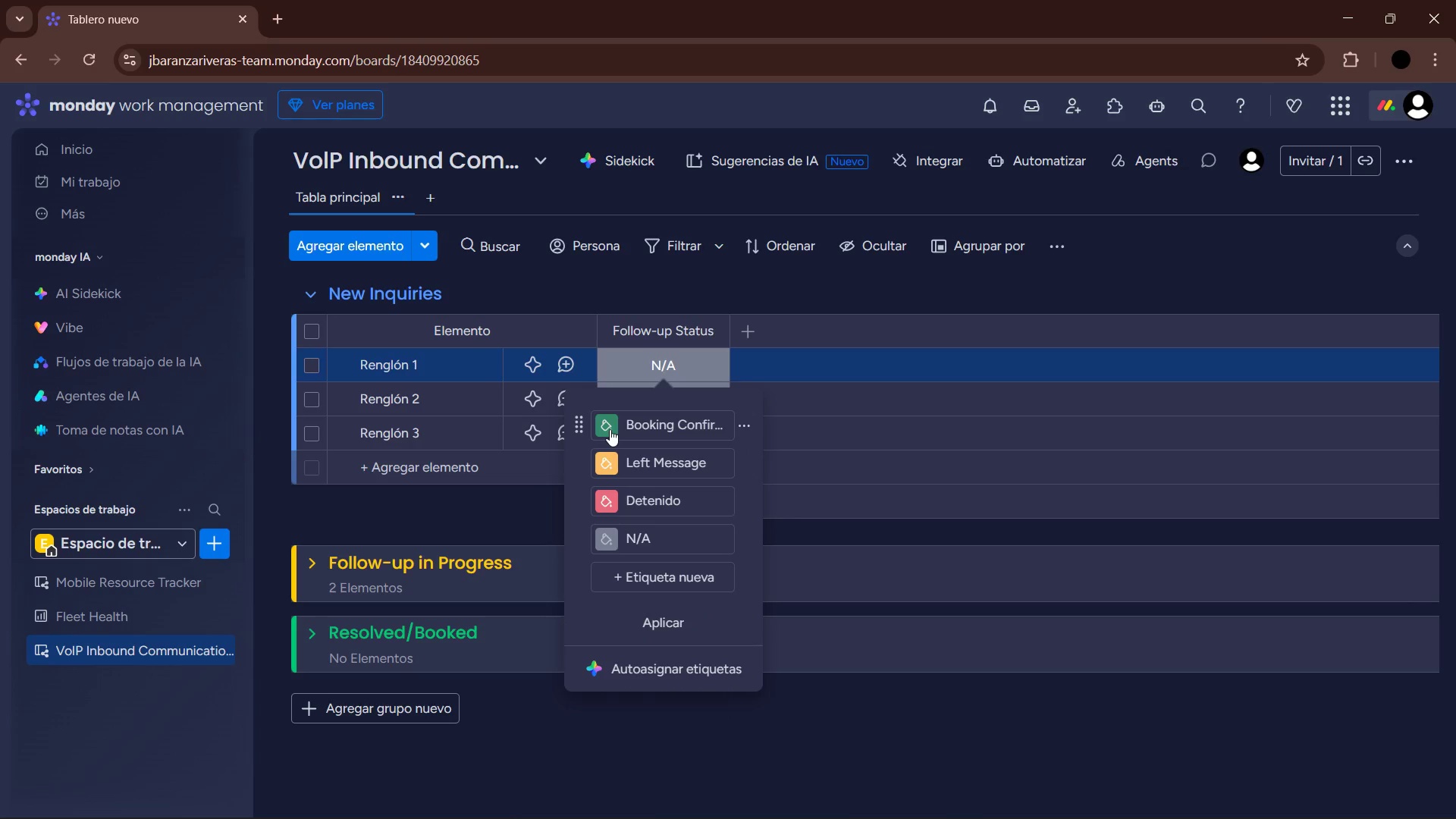 
wait(5.28)
 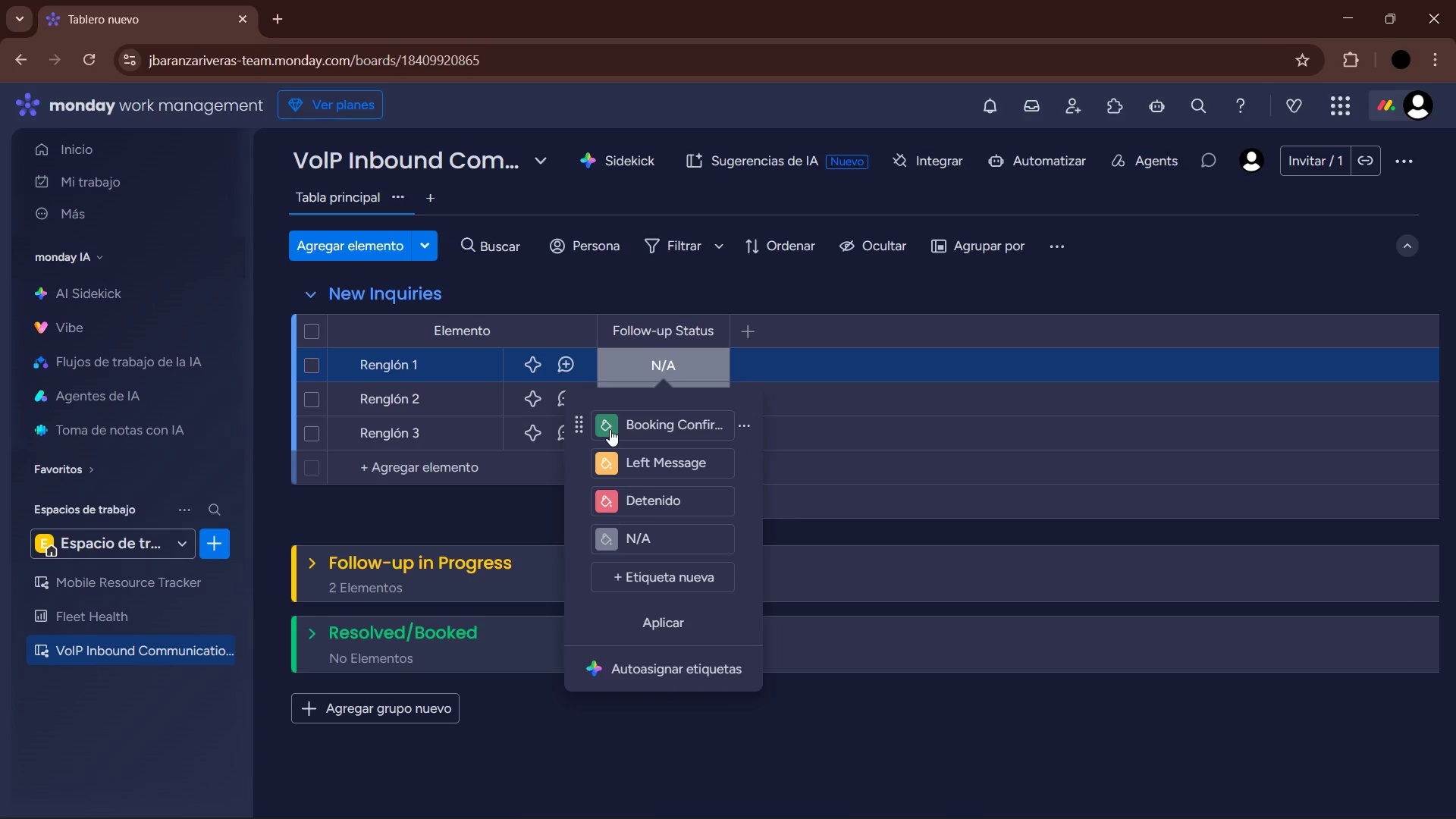 
left_click([668, 613])
 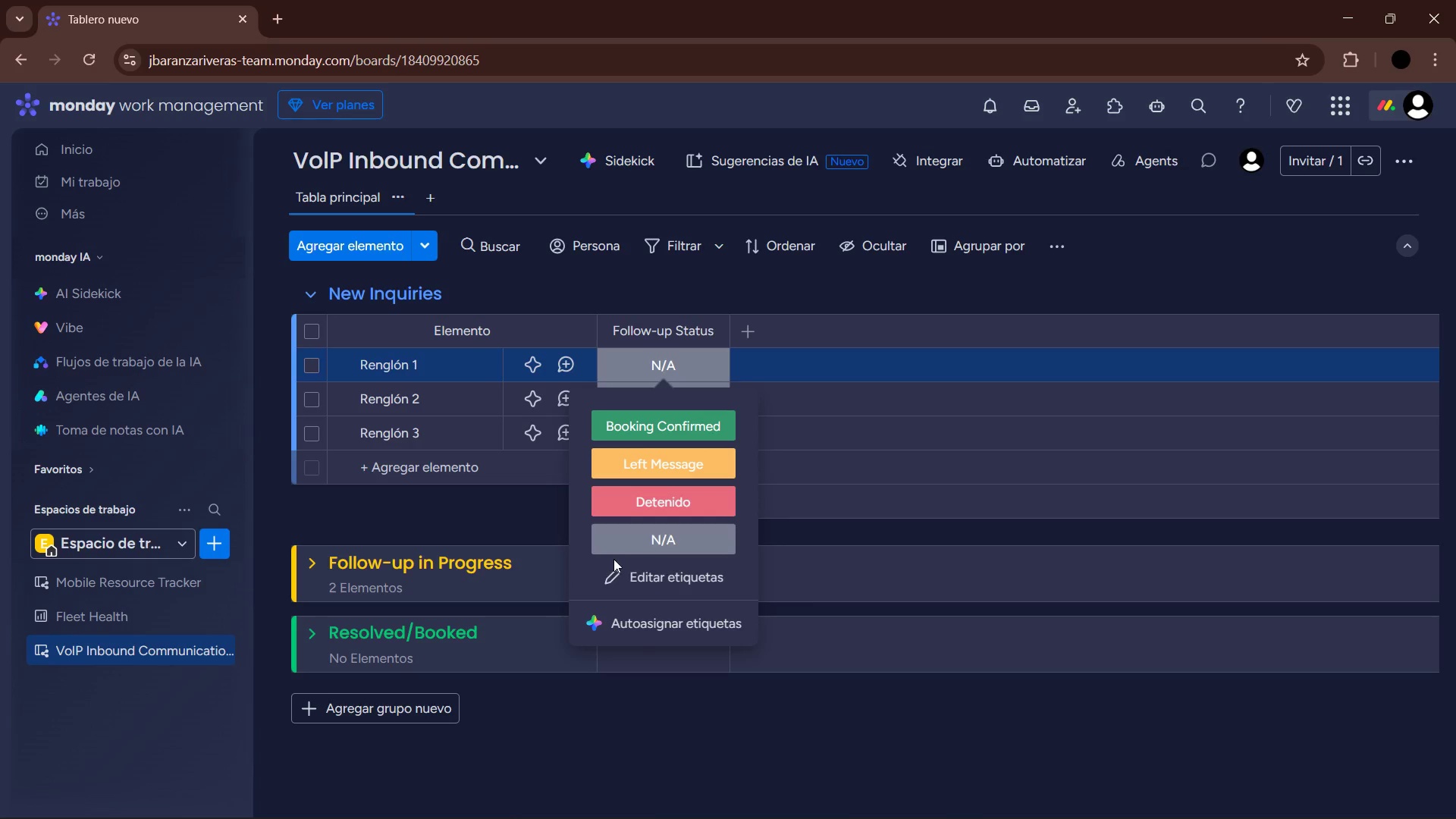 
left_click([624, 576])
 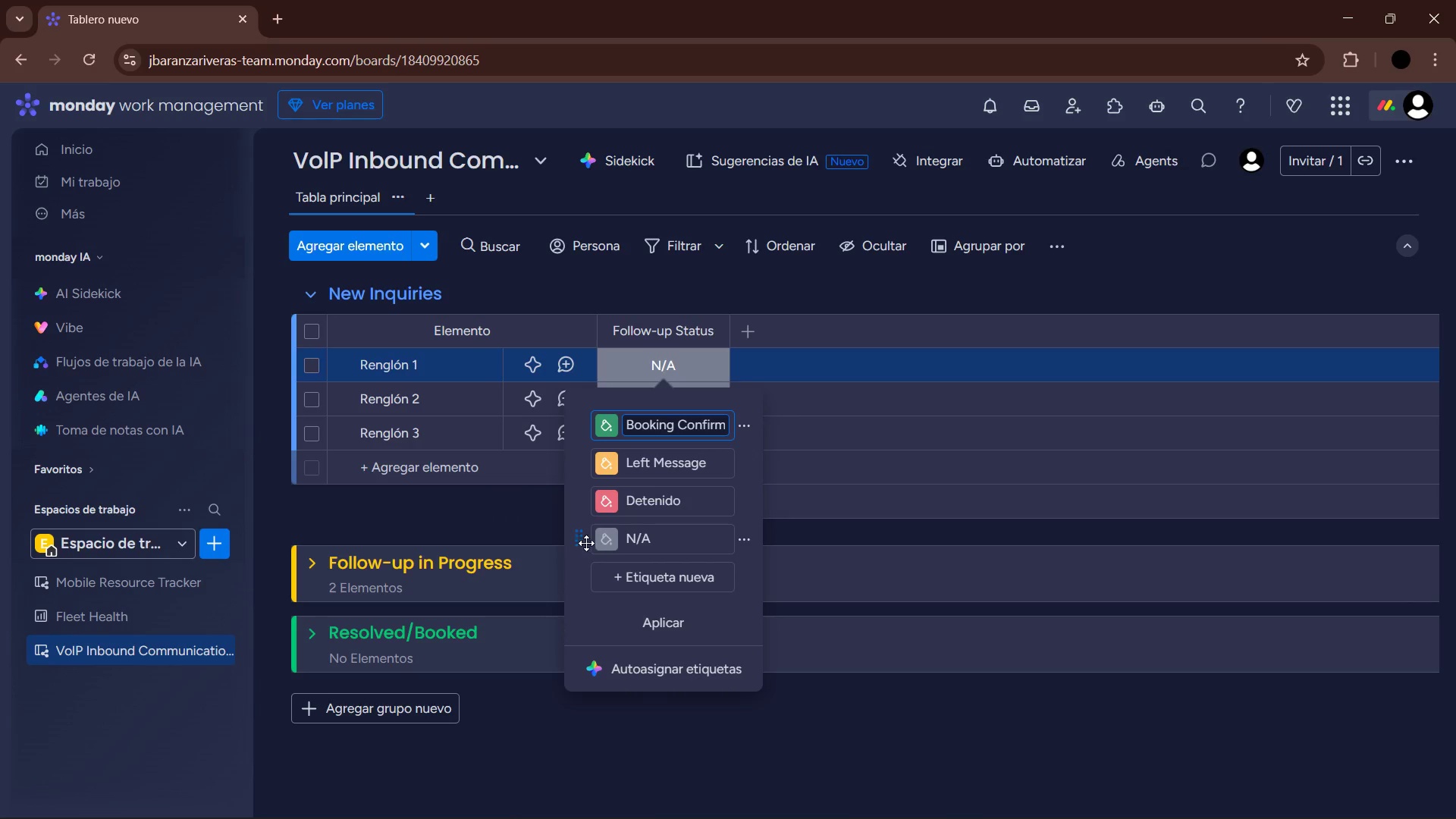 
left_click([627, 569])
 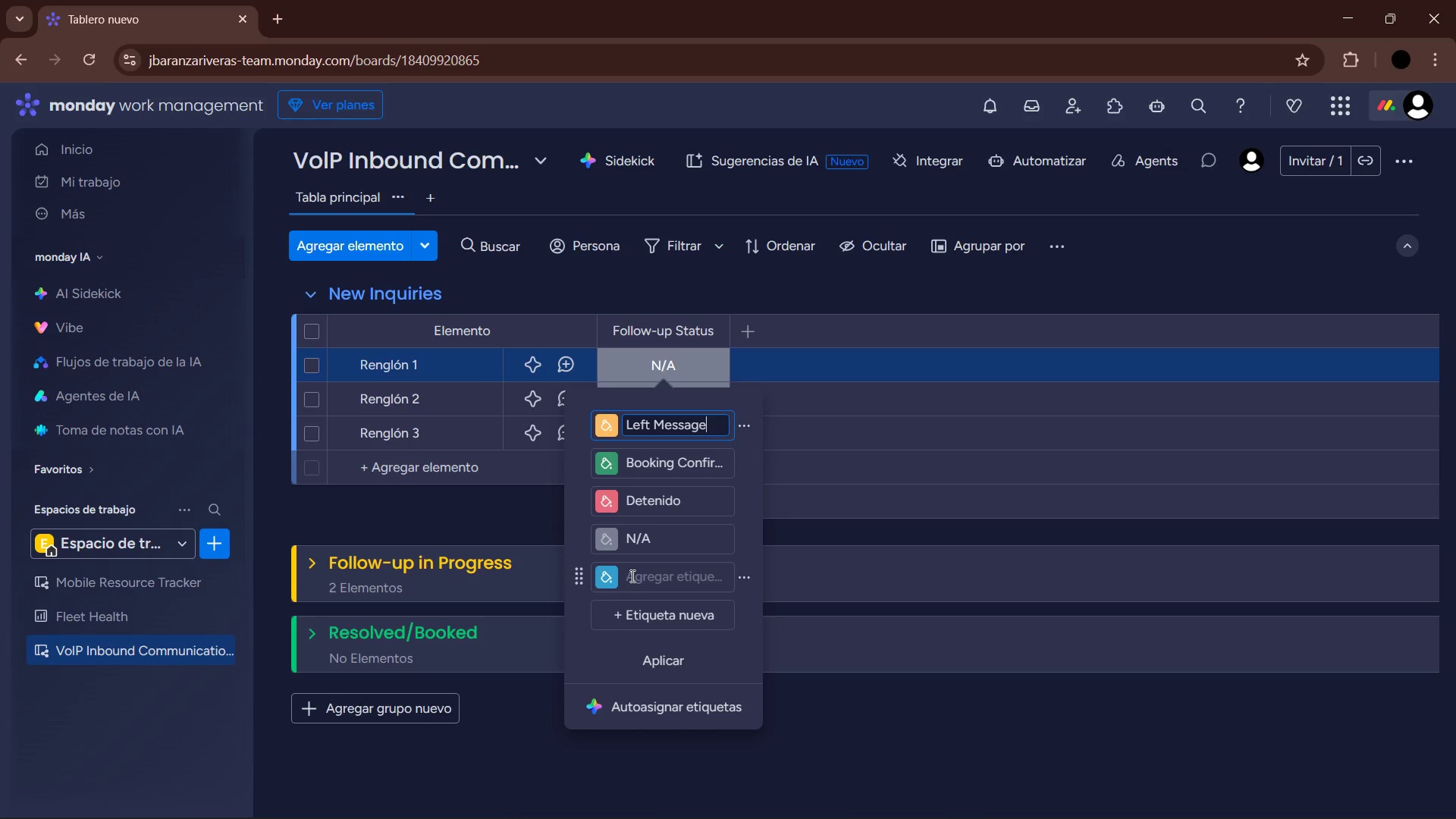 
left_click([631, 576])
 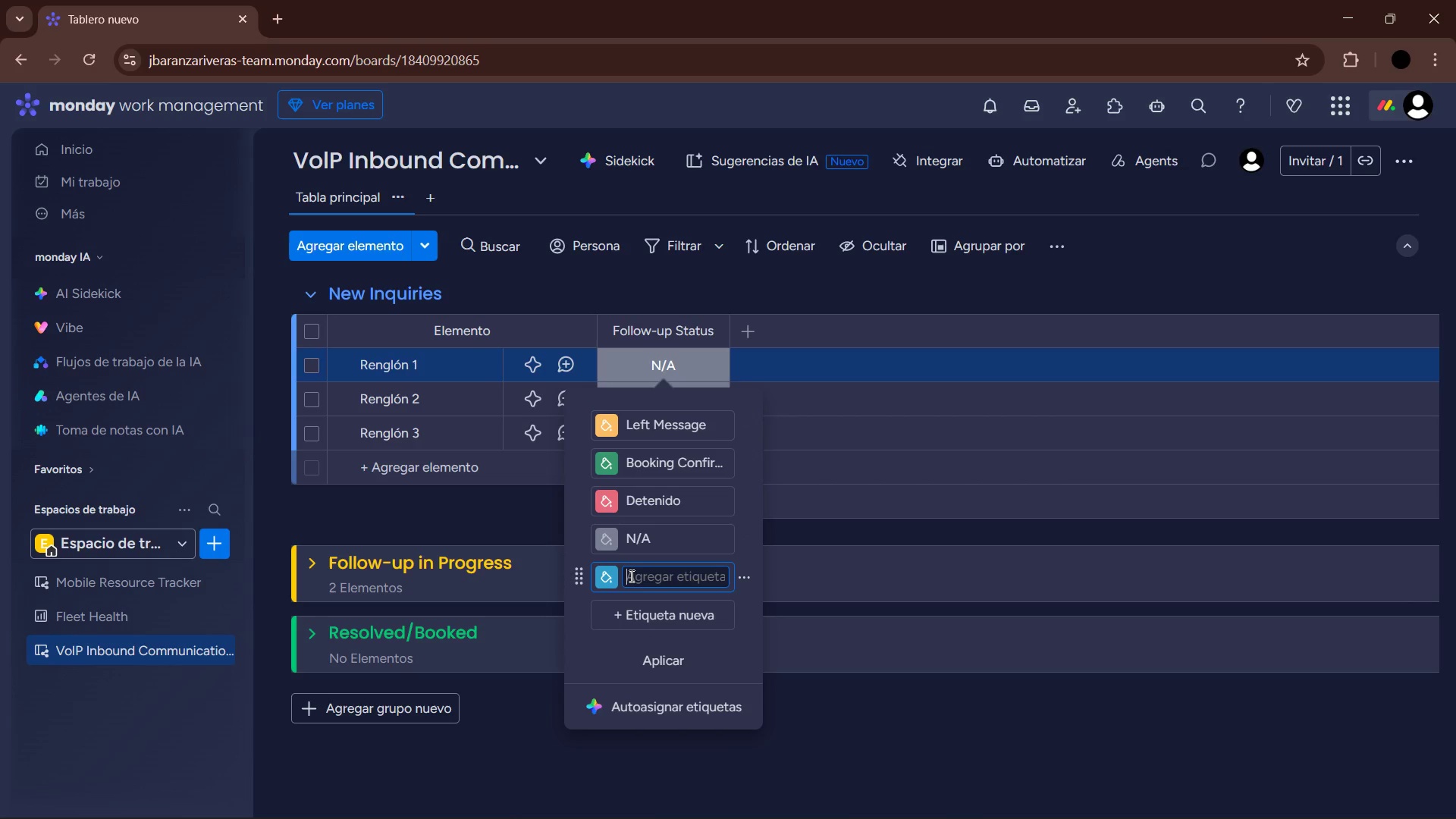 
type(Com)
key(Backspace)
type(ntacted)
 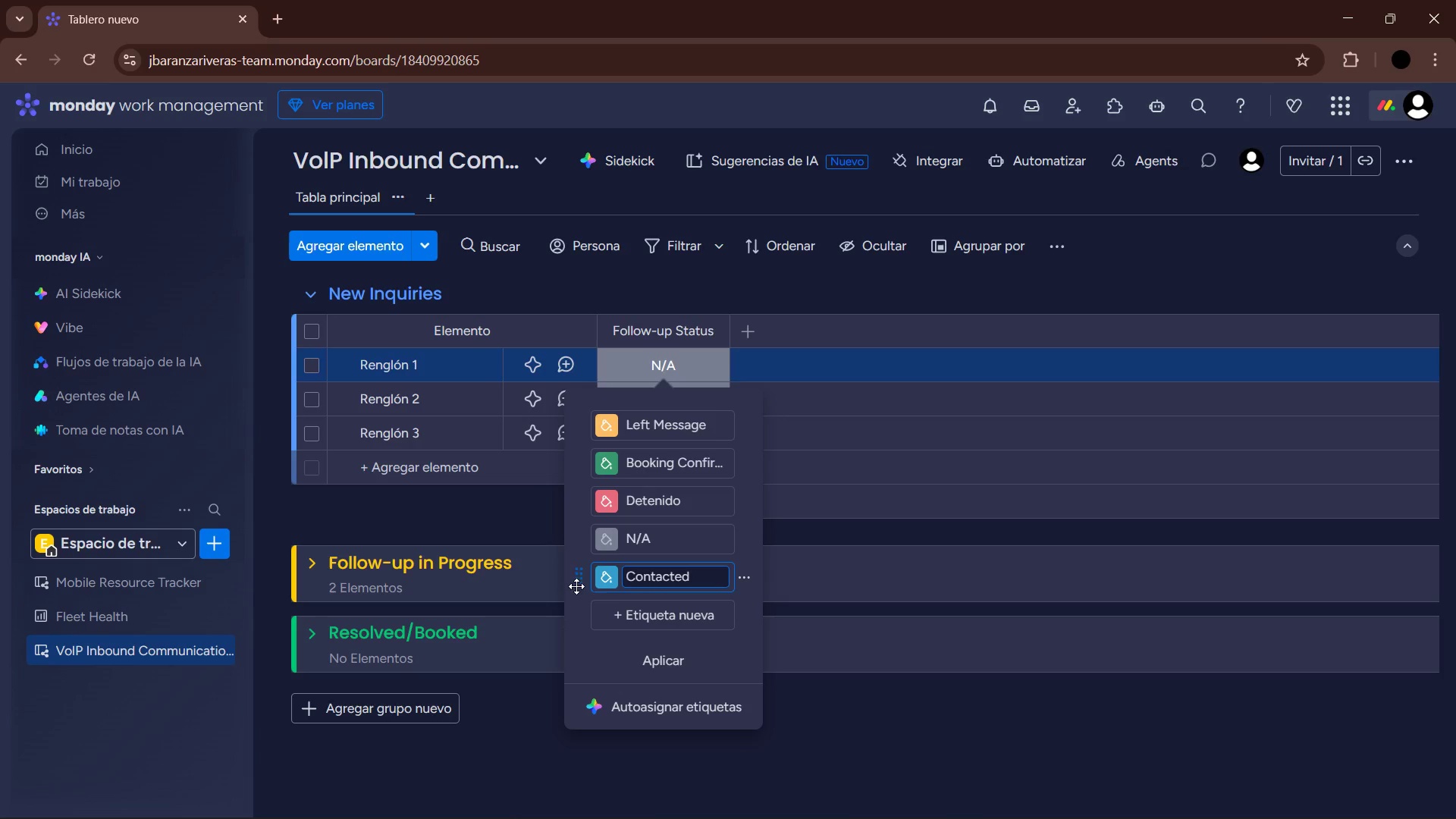 
left_click([609, 582])
 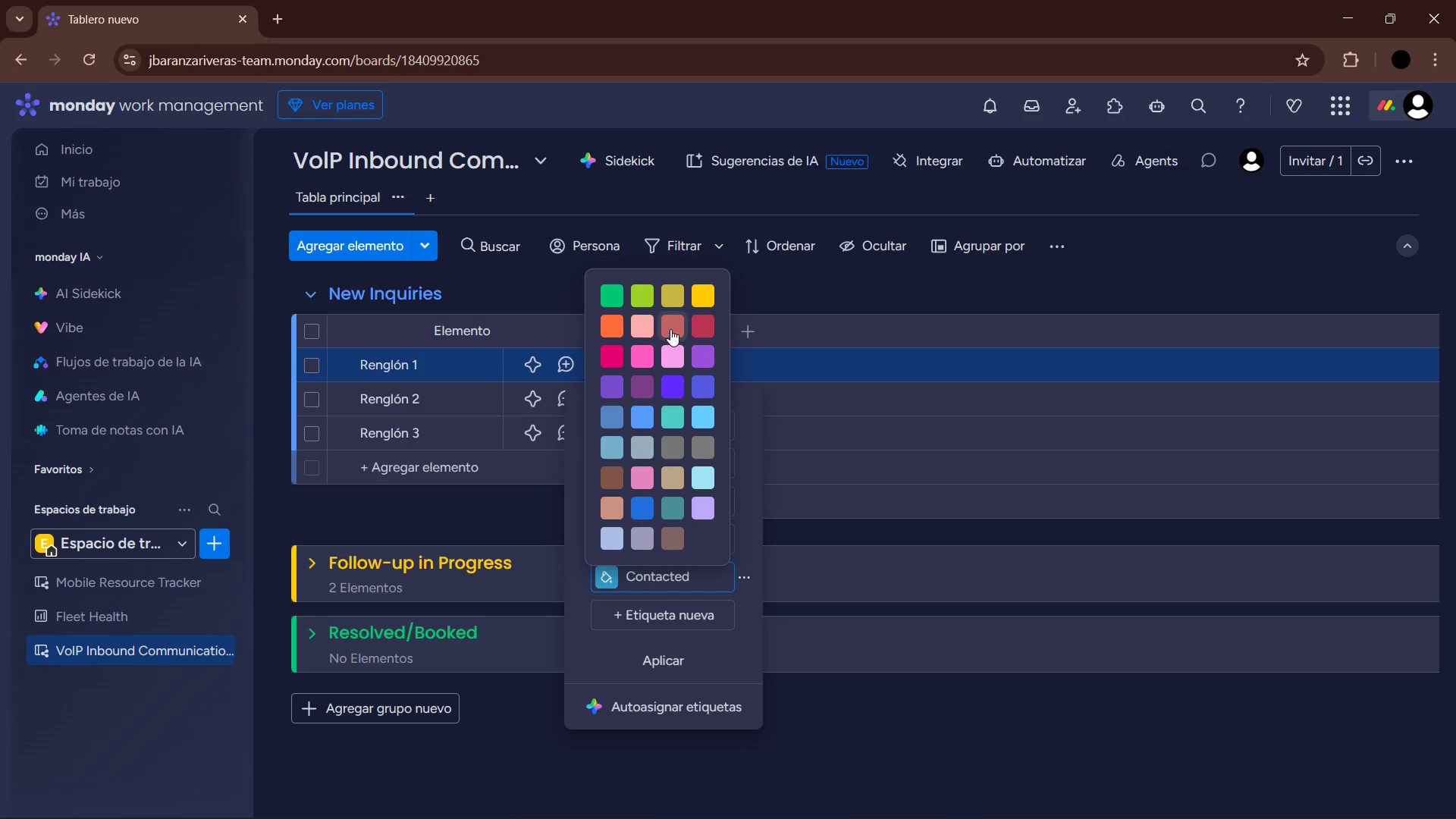 
left_click([617, 331])
 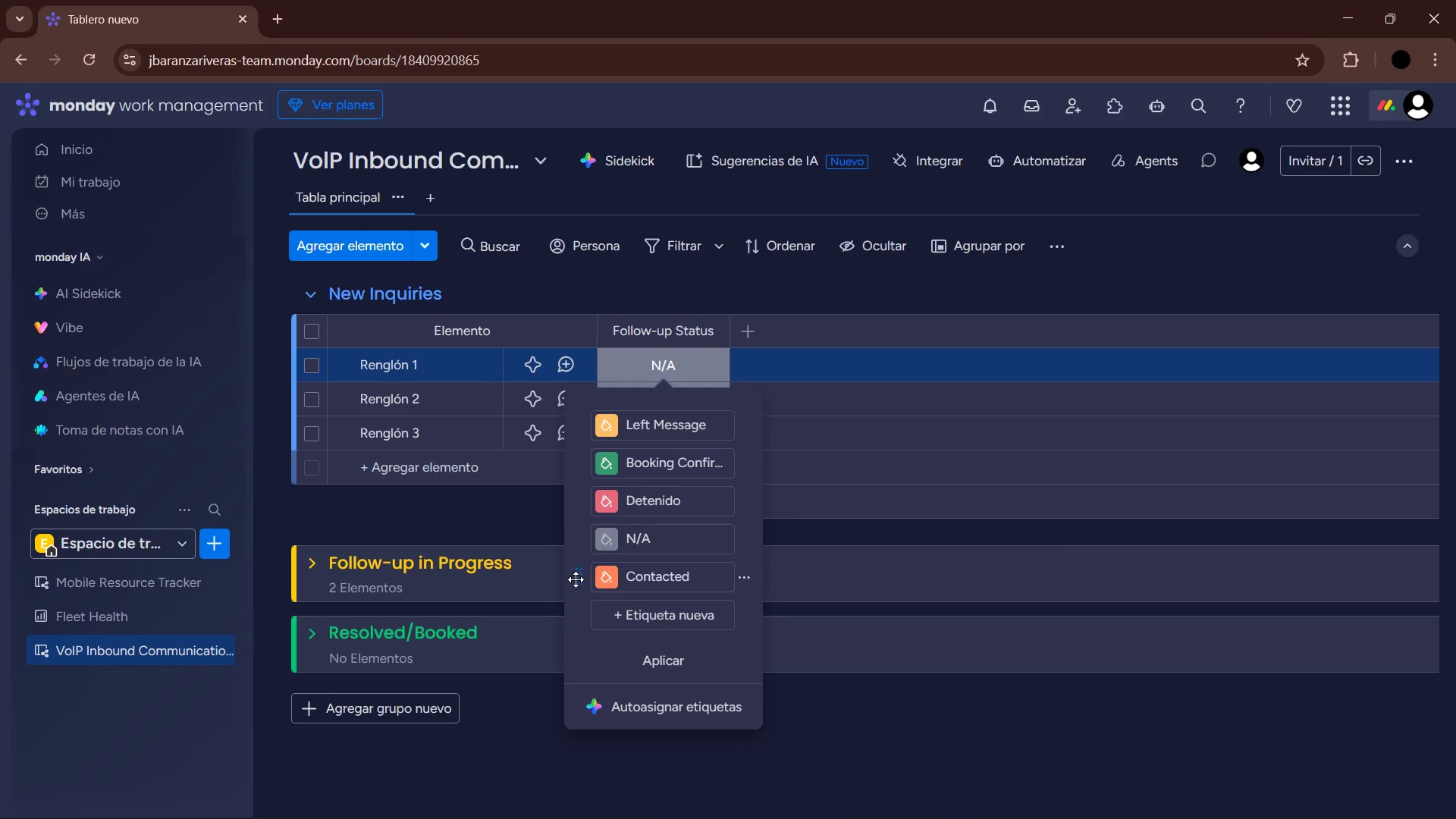 
left_click_drag(start_coordinate=[582, 579], to_coordinate=[577, 492])
 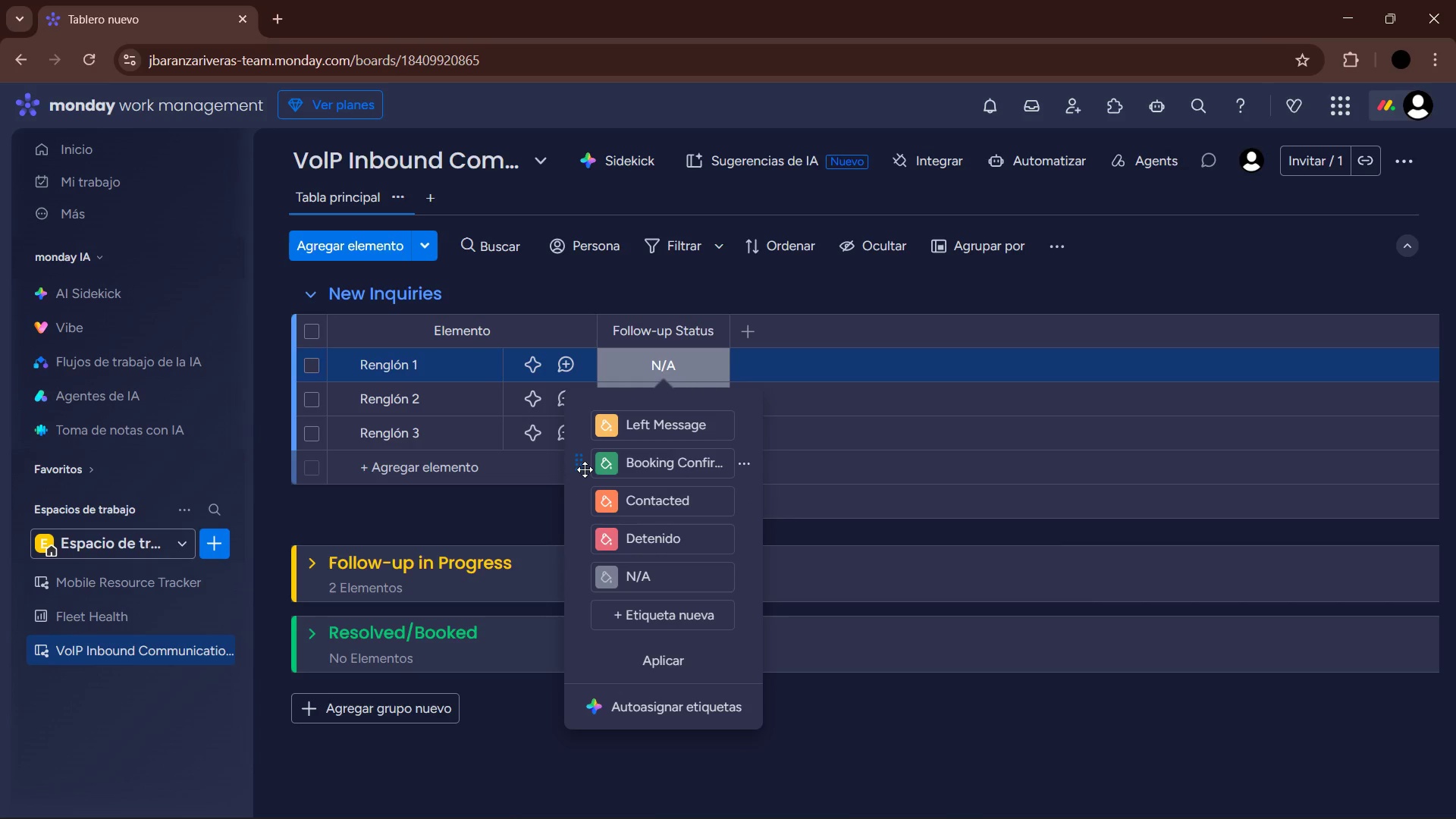 
left_click_drag(start_coordinate=[585, 469], to_coordinate=[582, 428])
 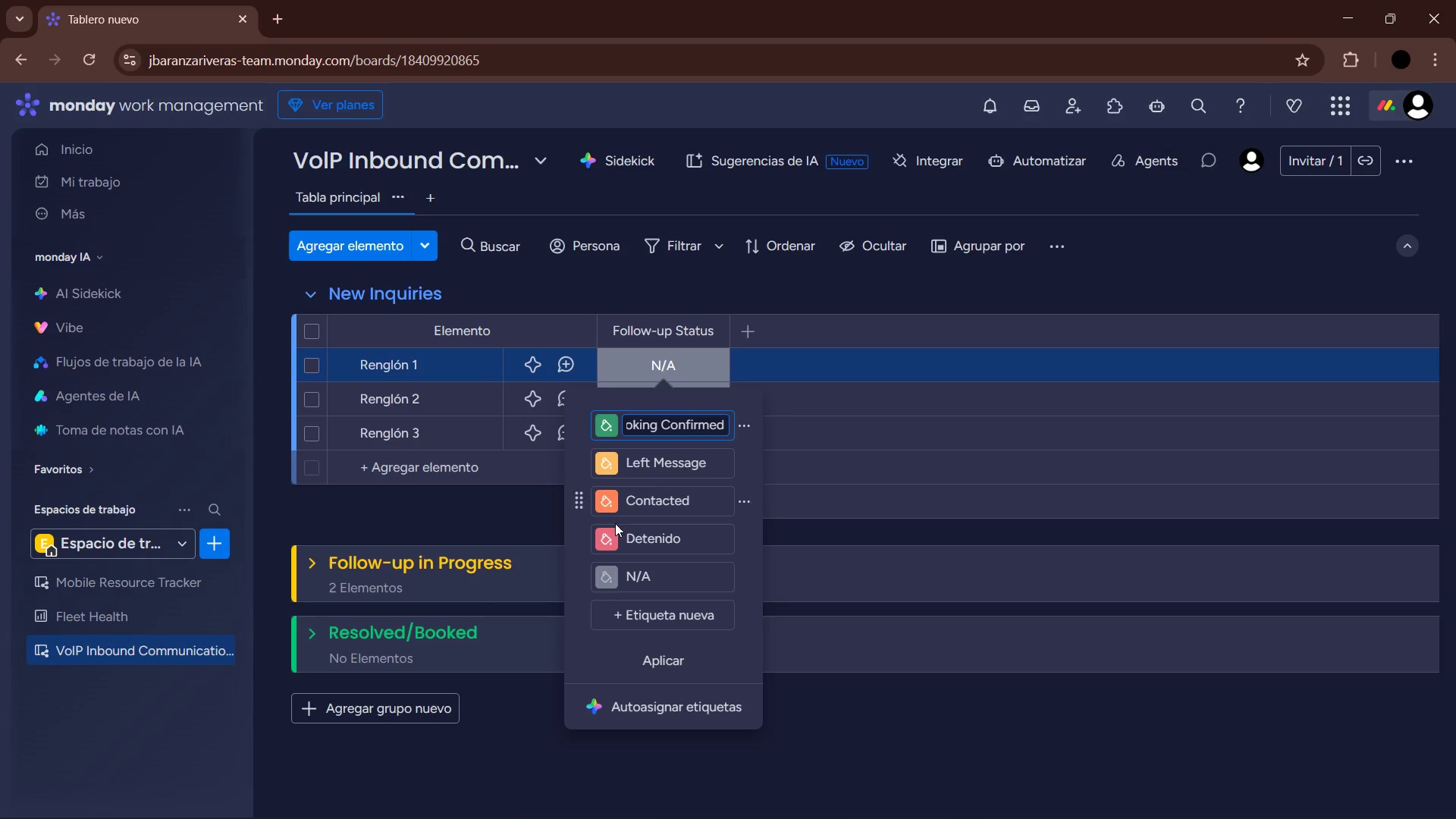 
wait(6.97)
 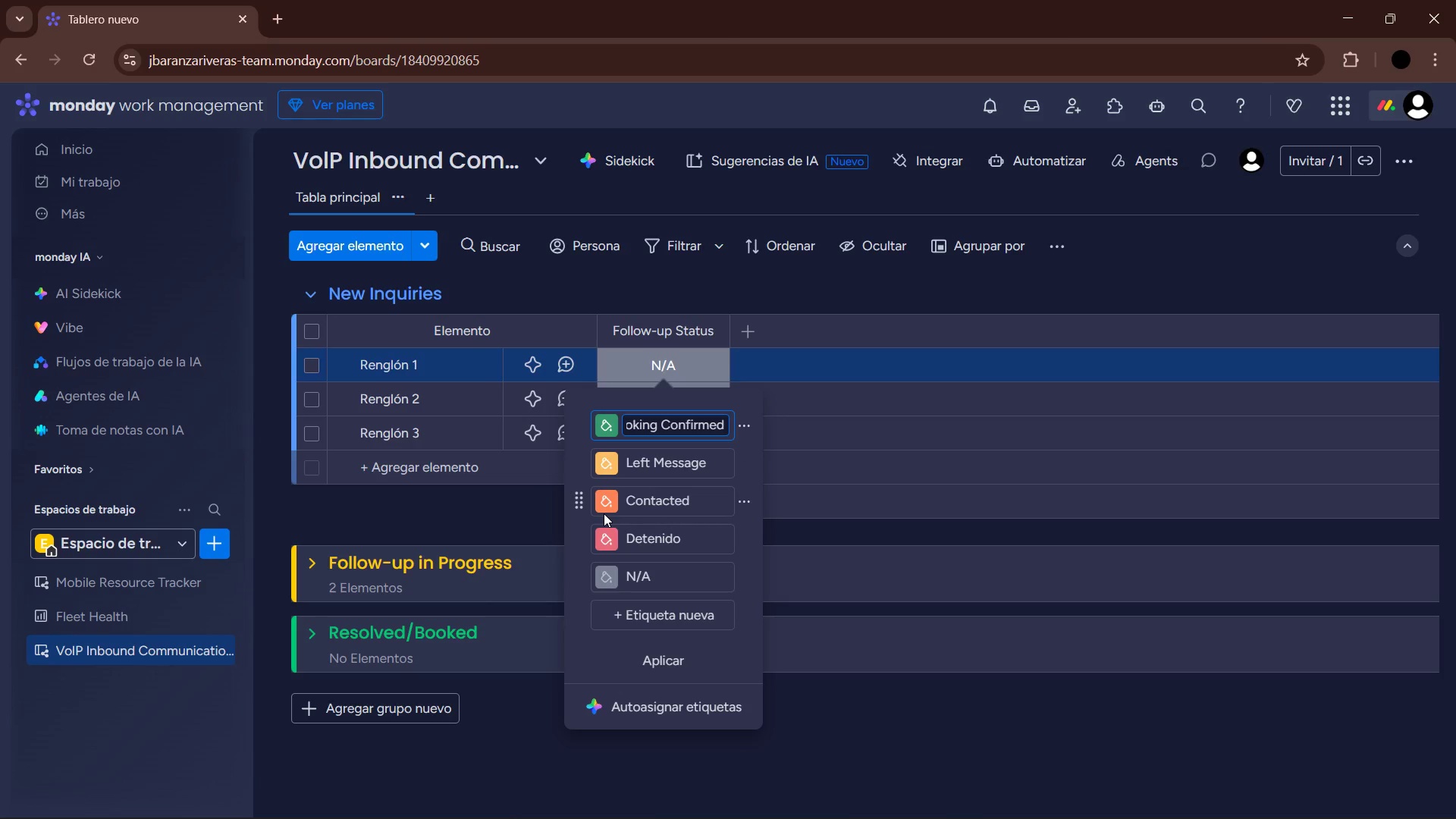 
left_click([648, 541])
 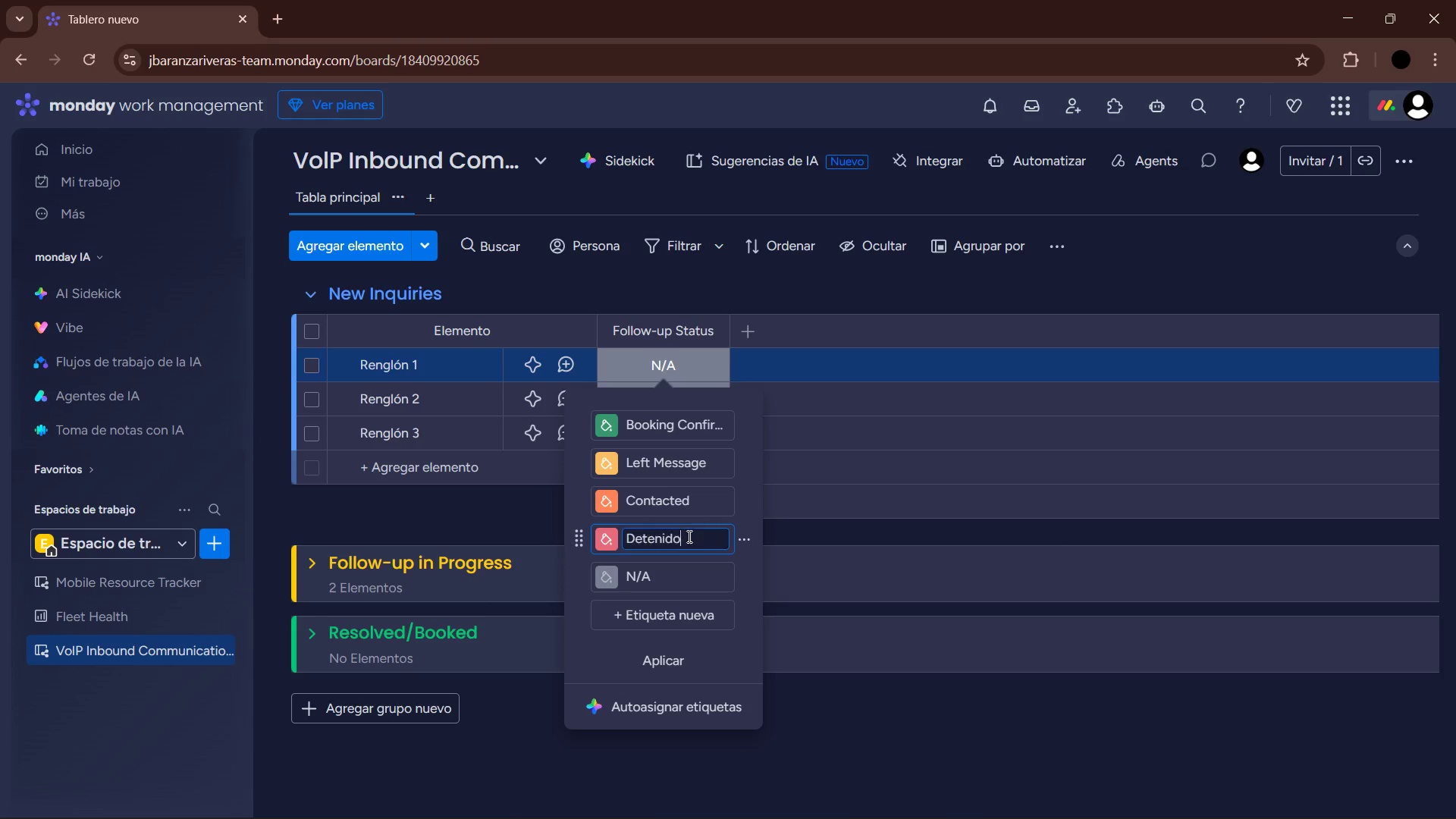 
left_click_drag(start_coordinate=[692, 535], to_coordinate=[625, 532])
 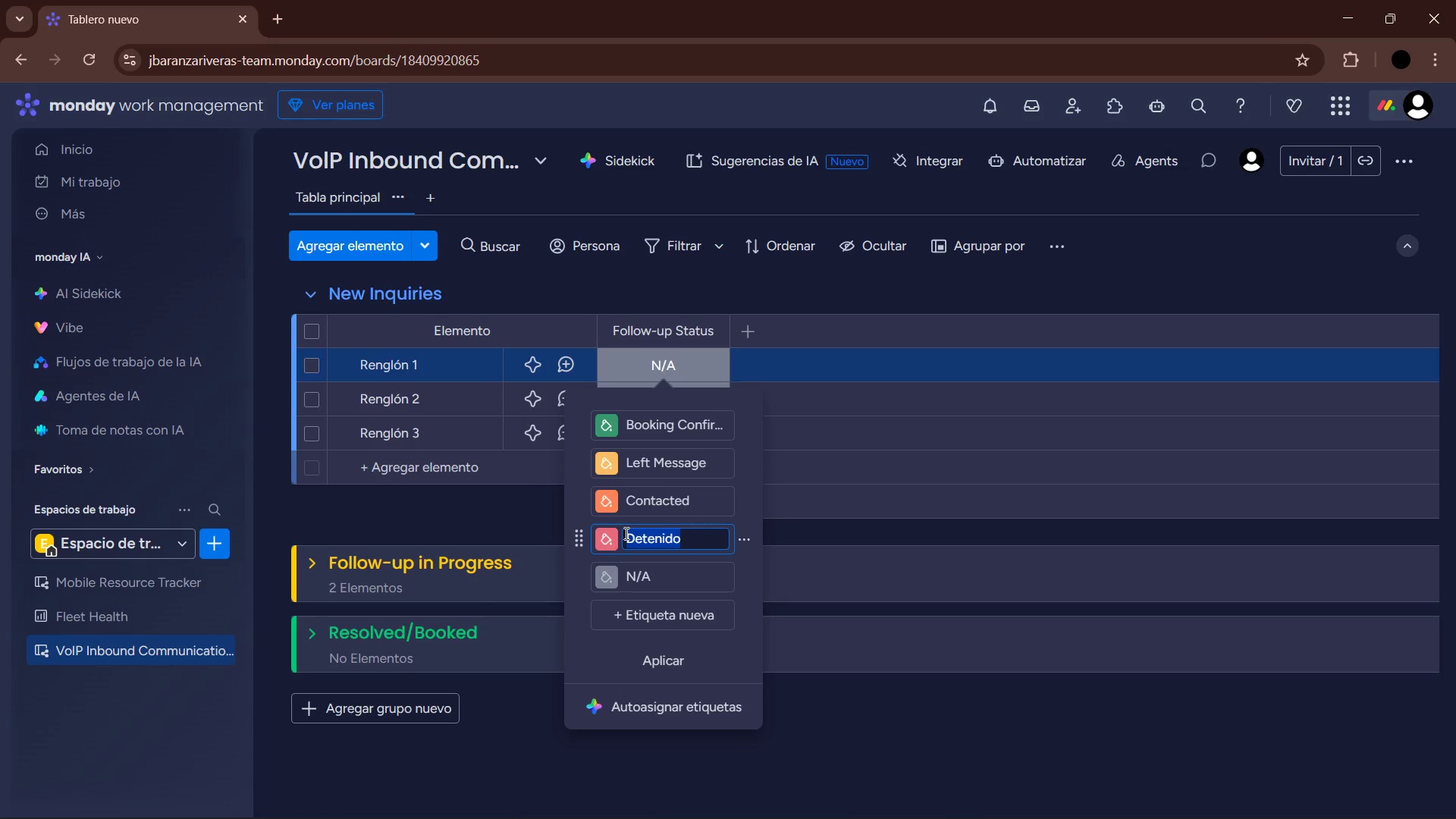 
type(New)
 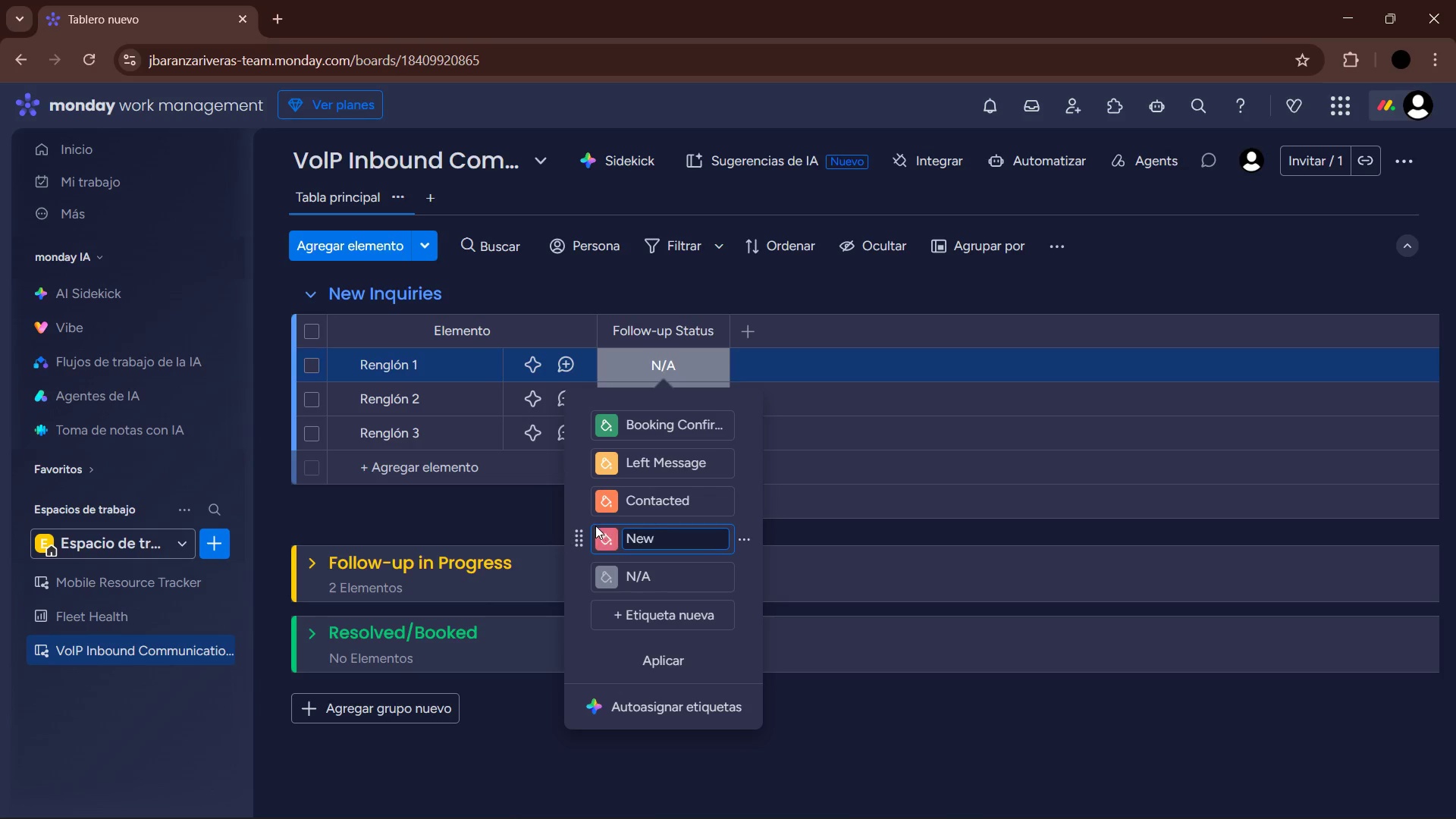 
left_click([605, 537])
 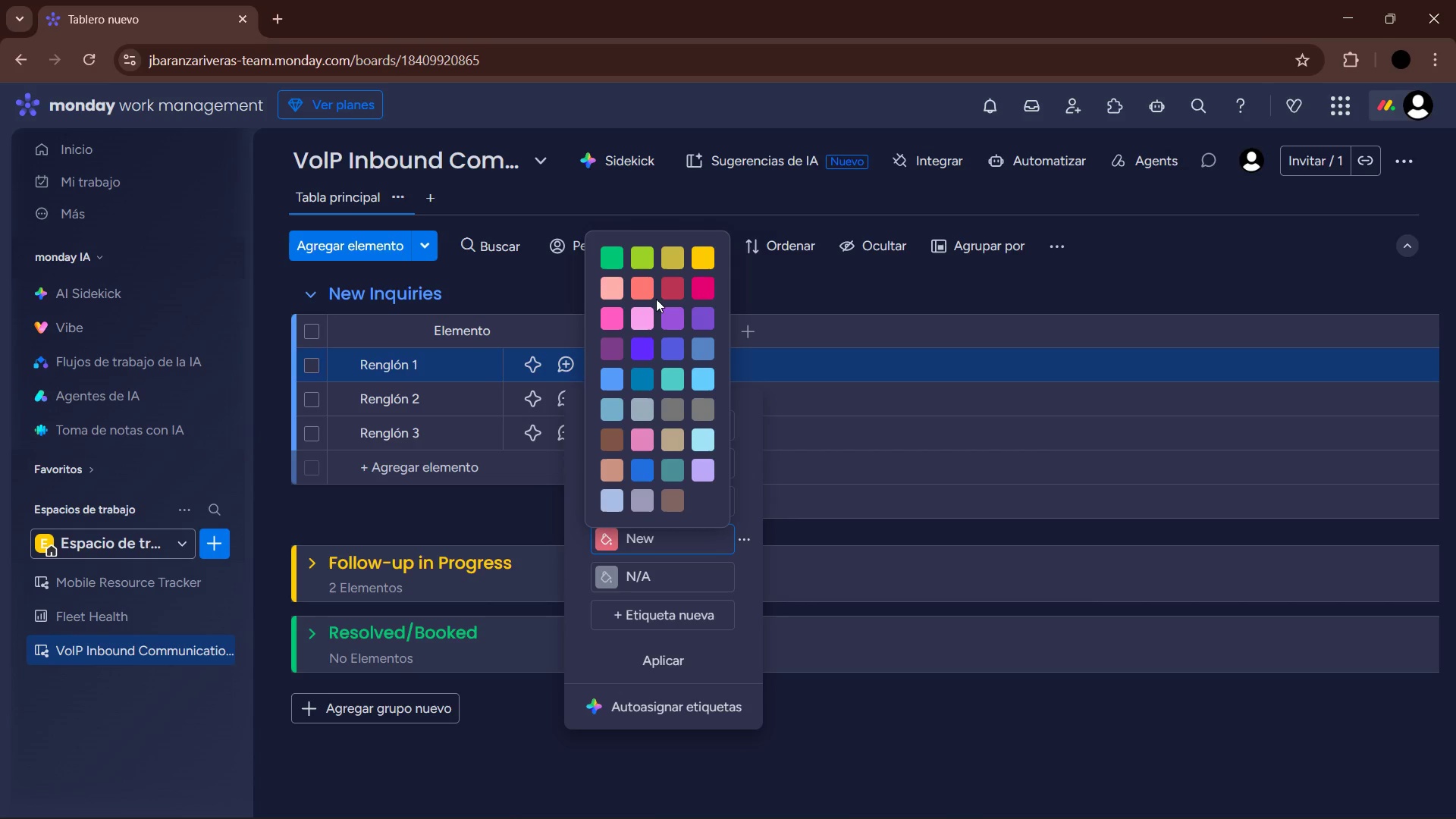 
mouse_move([668, 325])
 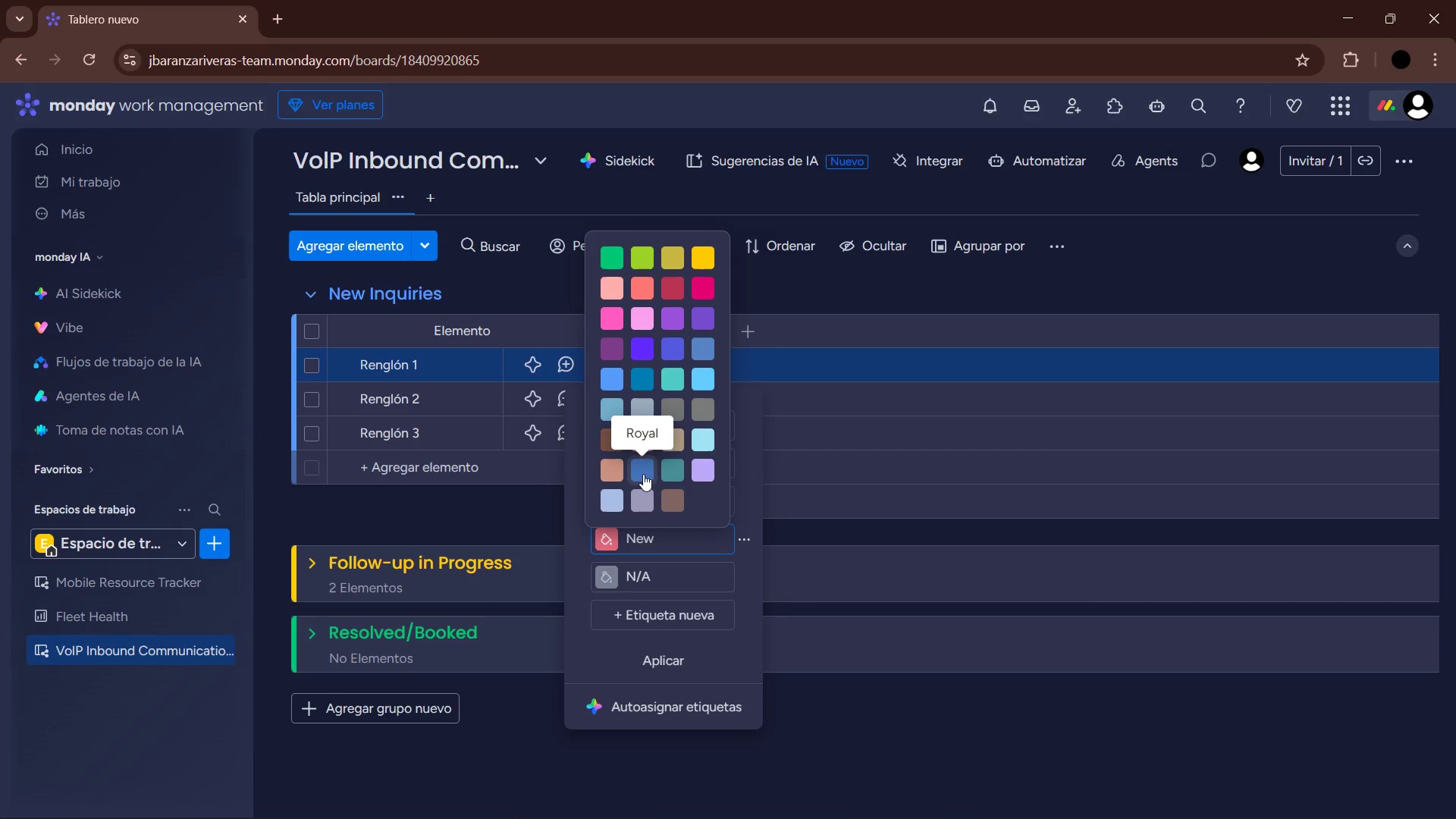 
left_click([644, 386])
 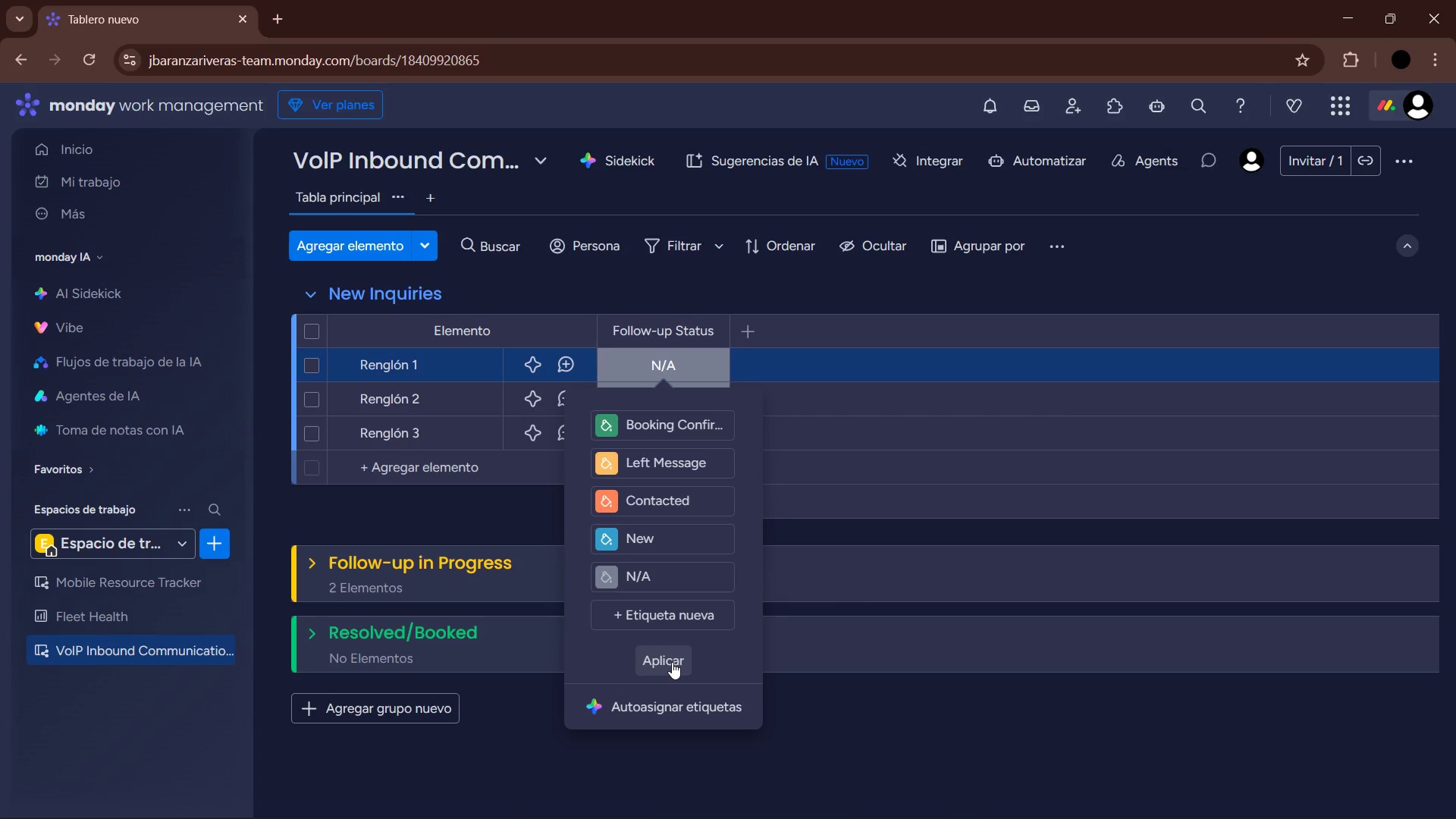 
left_click([672, 662])
 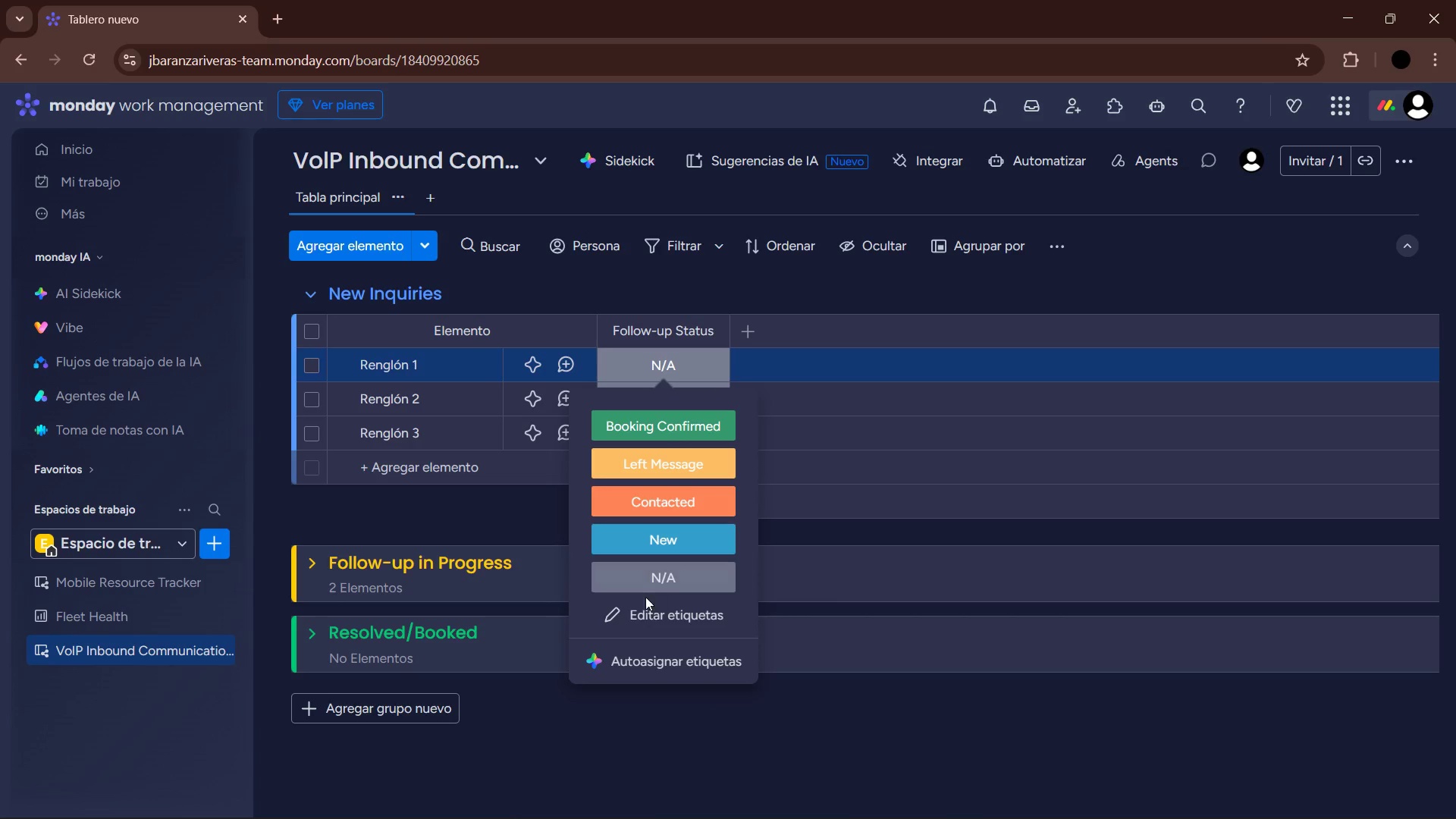 
left_click([643, 616])
 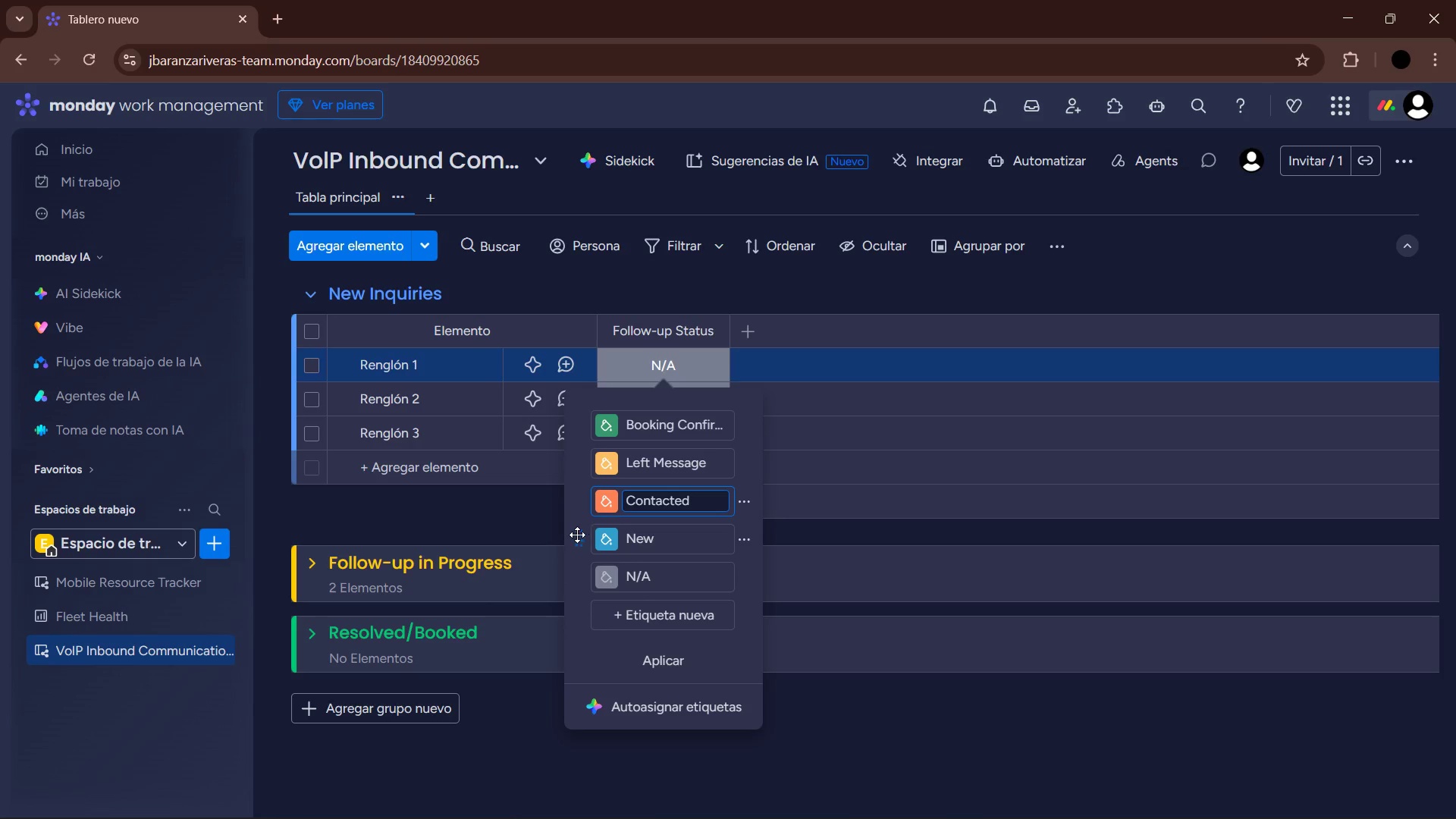 
left_click_drag(start_coordinate=[576, 536], to_coordinate=[579, 422])
 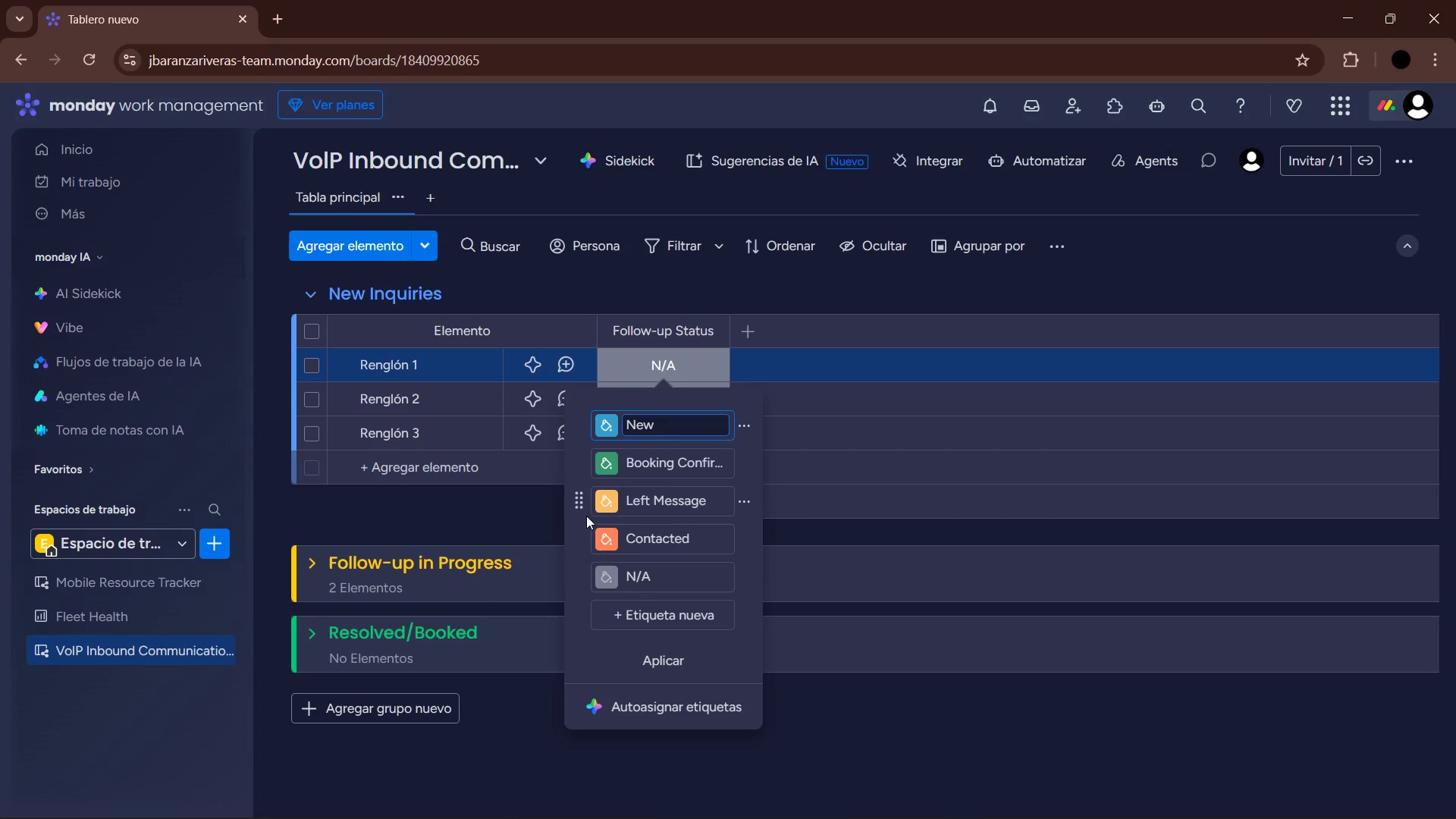 
left_click_drag(start_coordinate=[582, 505], to_coordinate=[580, 463])
 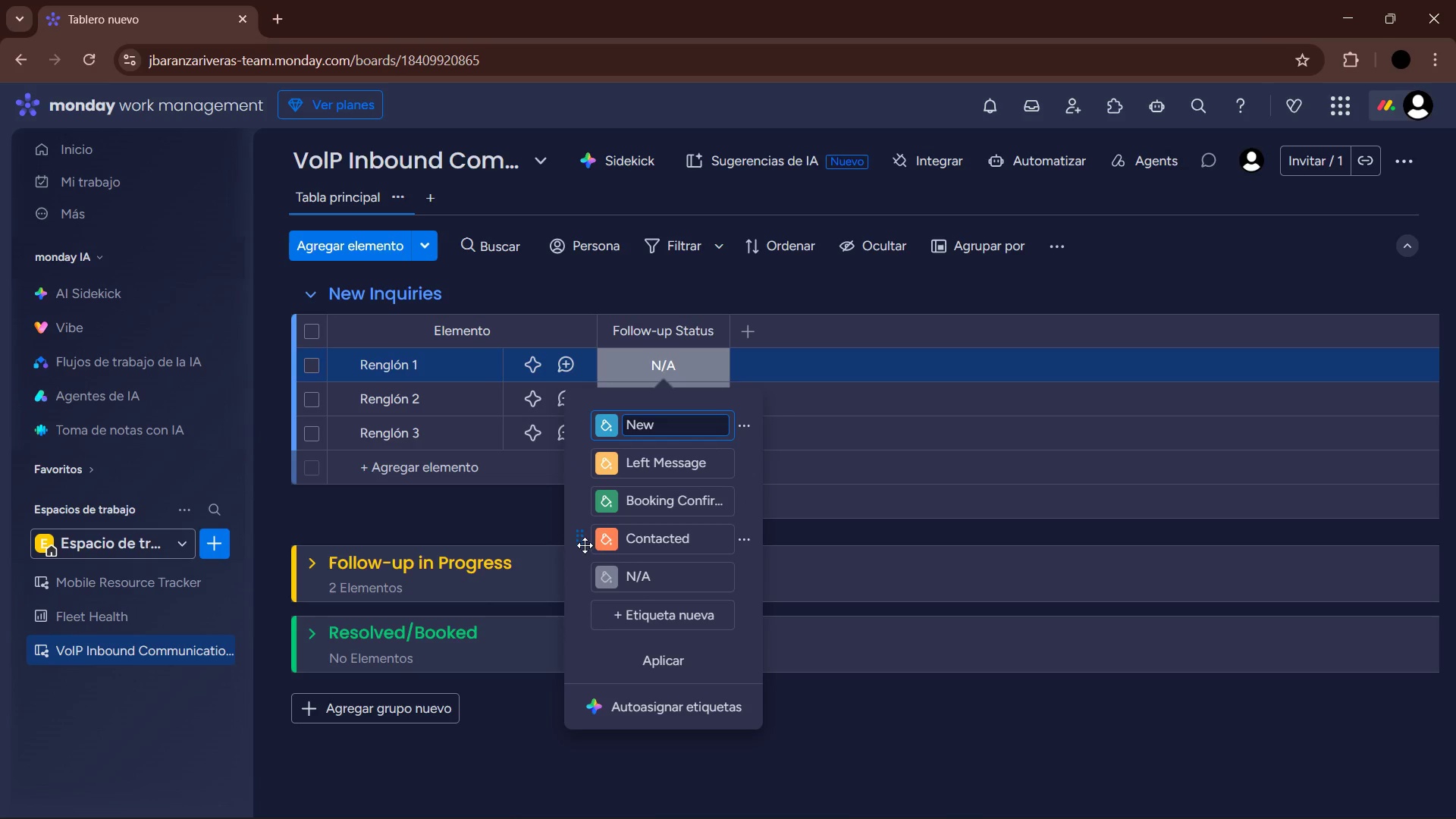 
left_click_drag(start_coordinate=[585, 546], to_coordinate=[585, 462])
 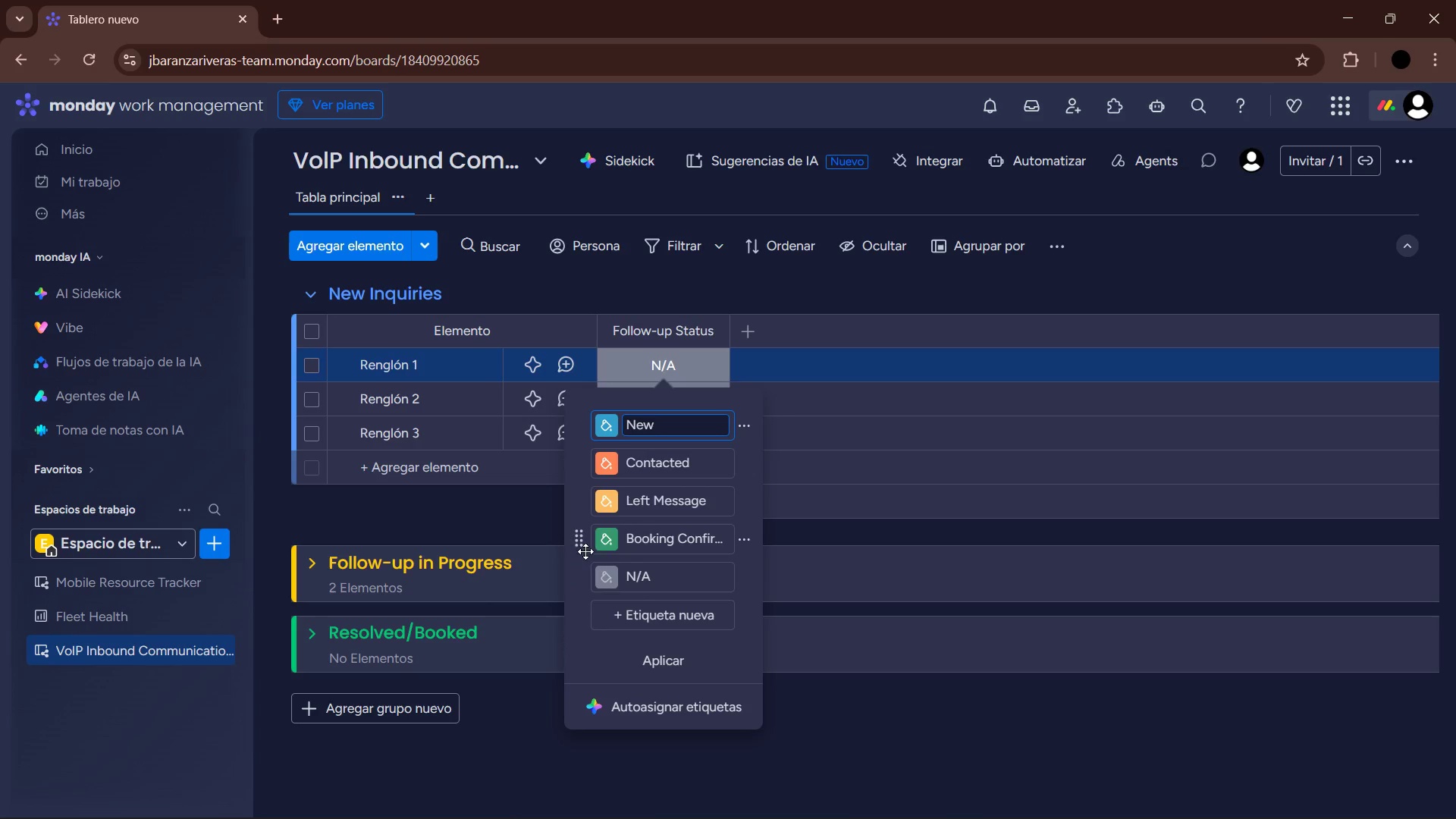 
left_click([679, 654])
 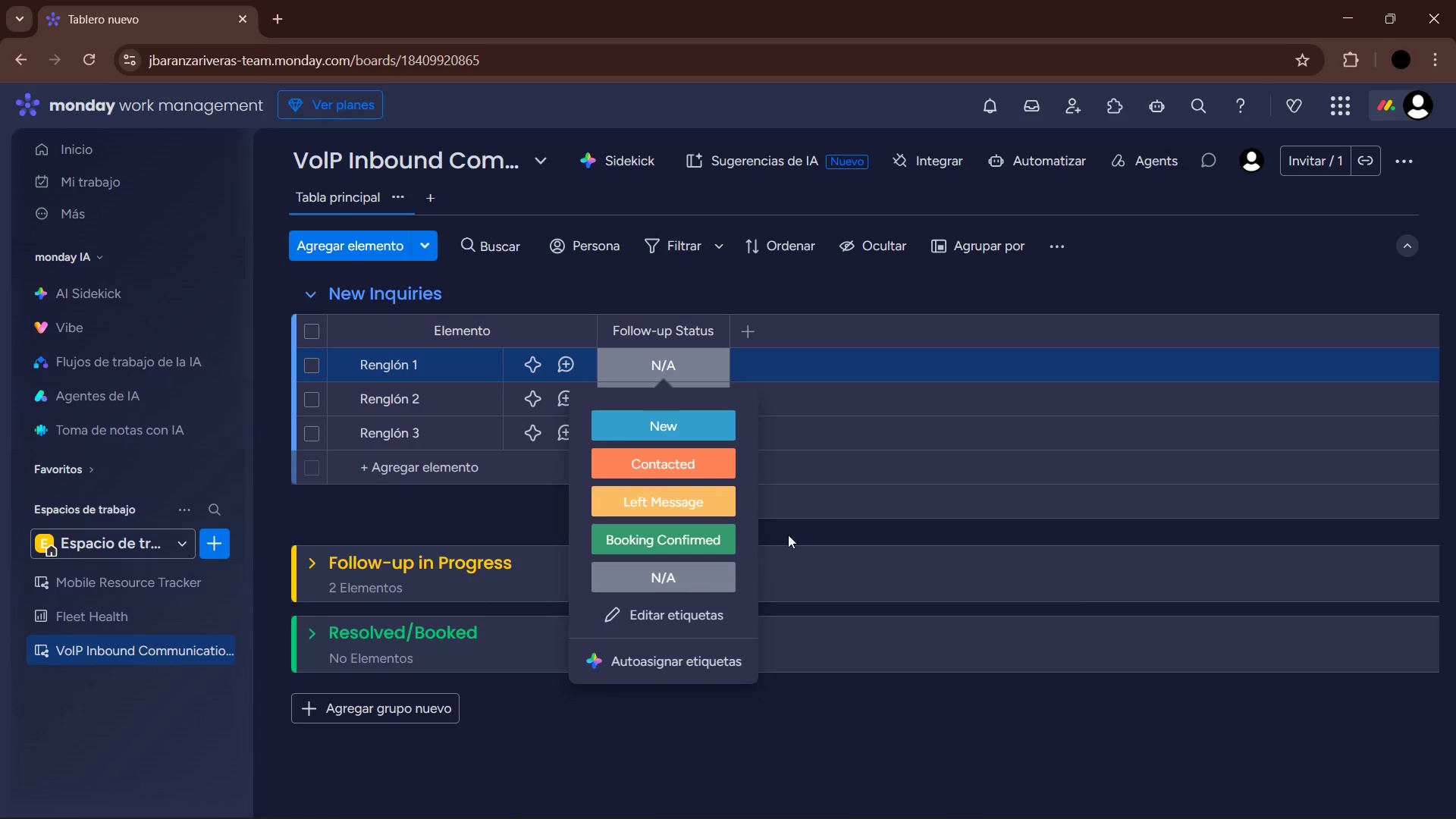 
left_click([794, 531])
 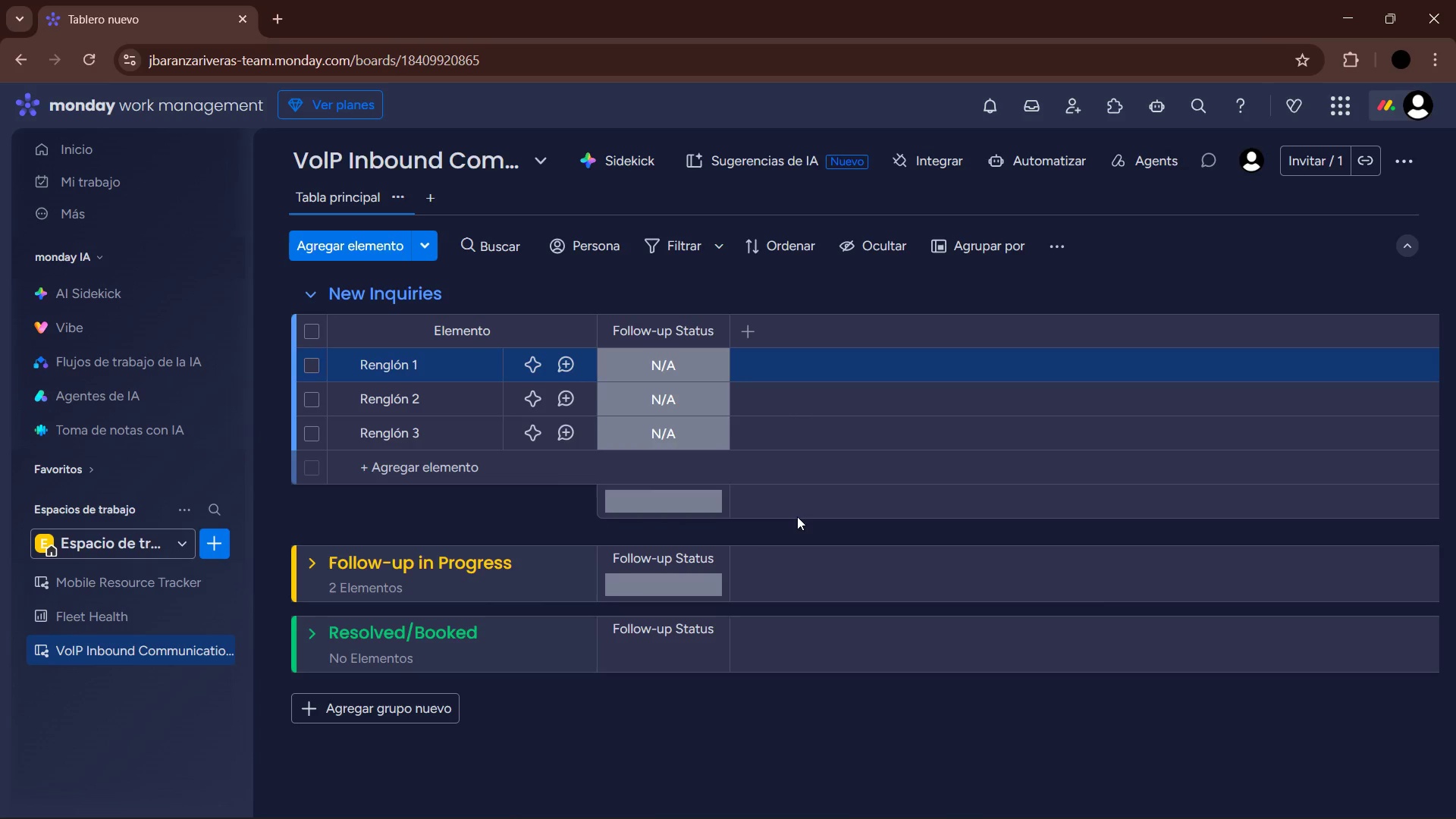 
mouse_move([746, 342])
 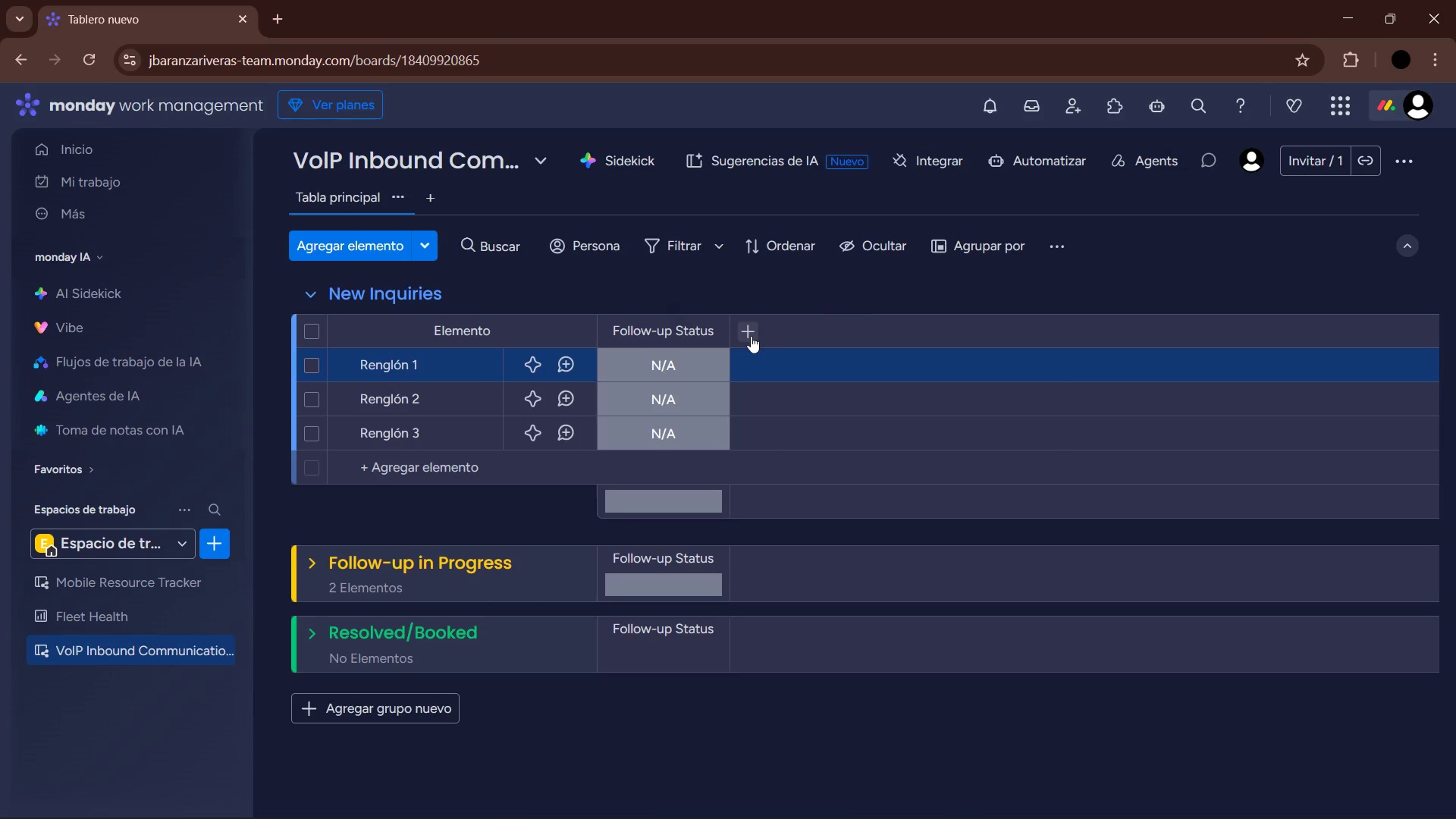 
left_click([753, 331])
 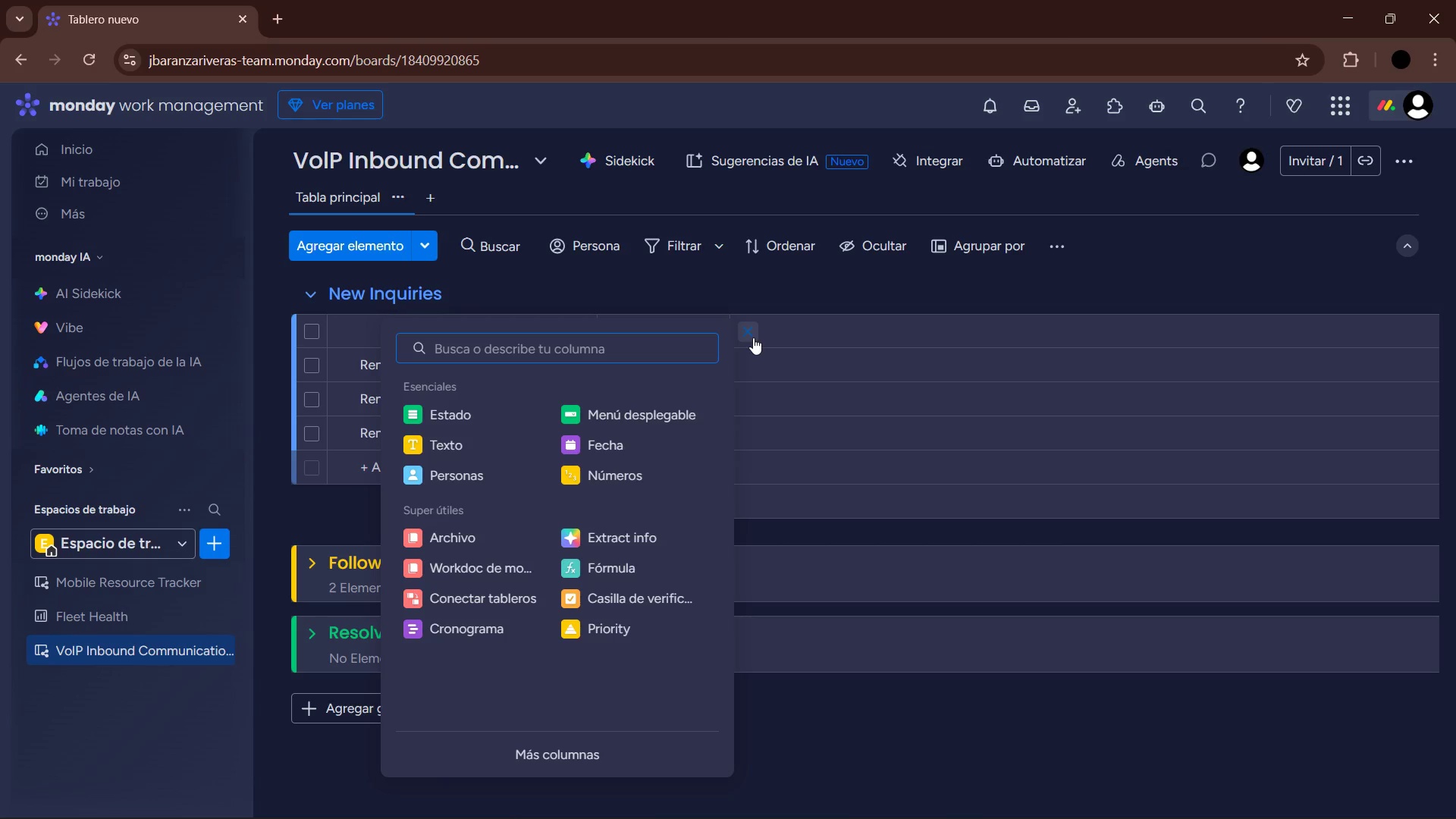 
wait(12.31)
 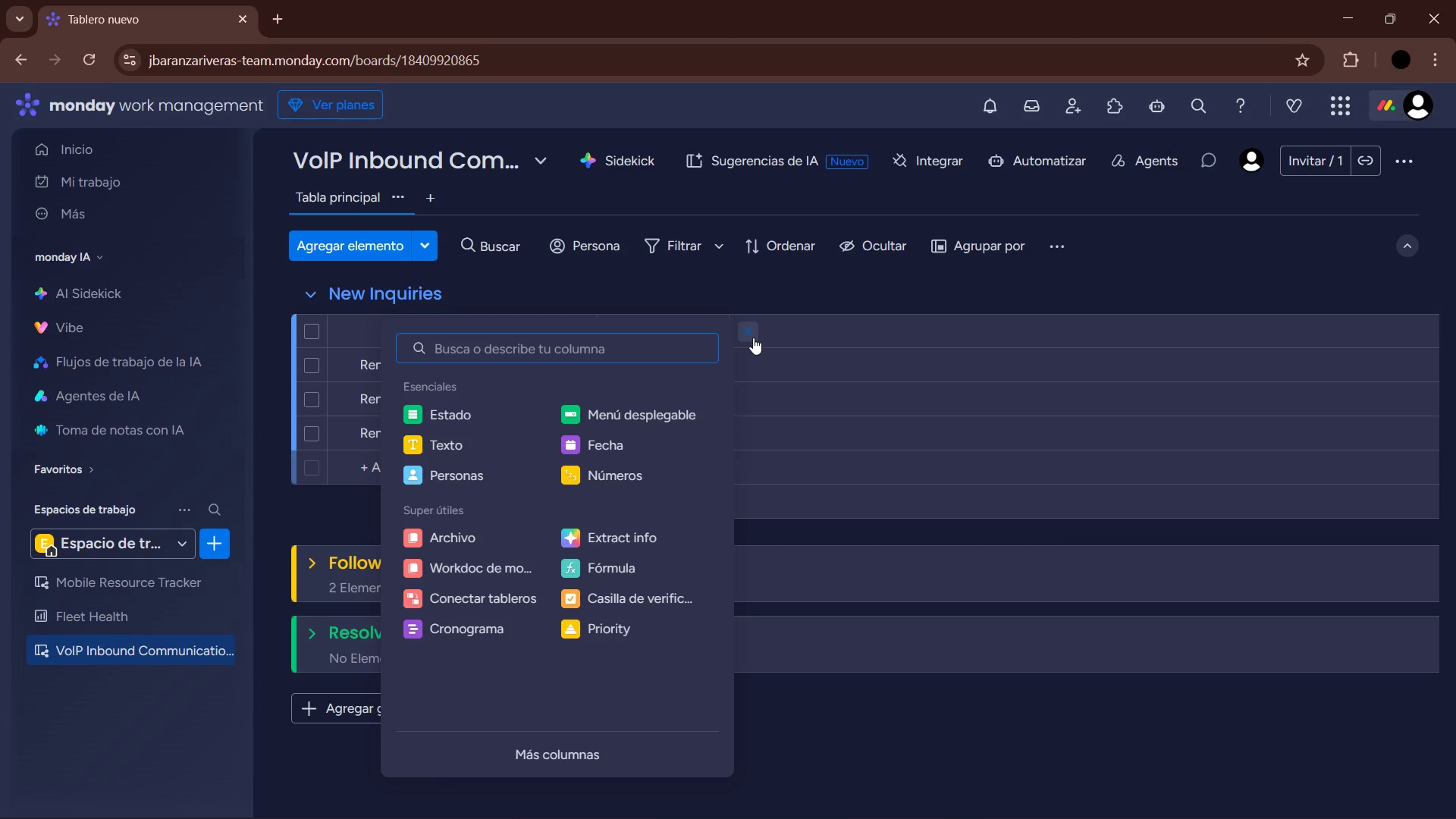 
mouse_move([740, 344])
 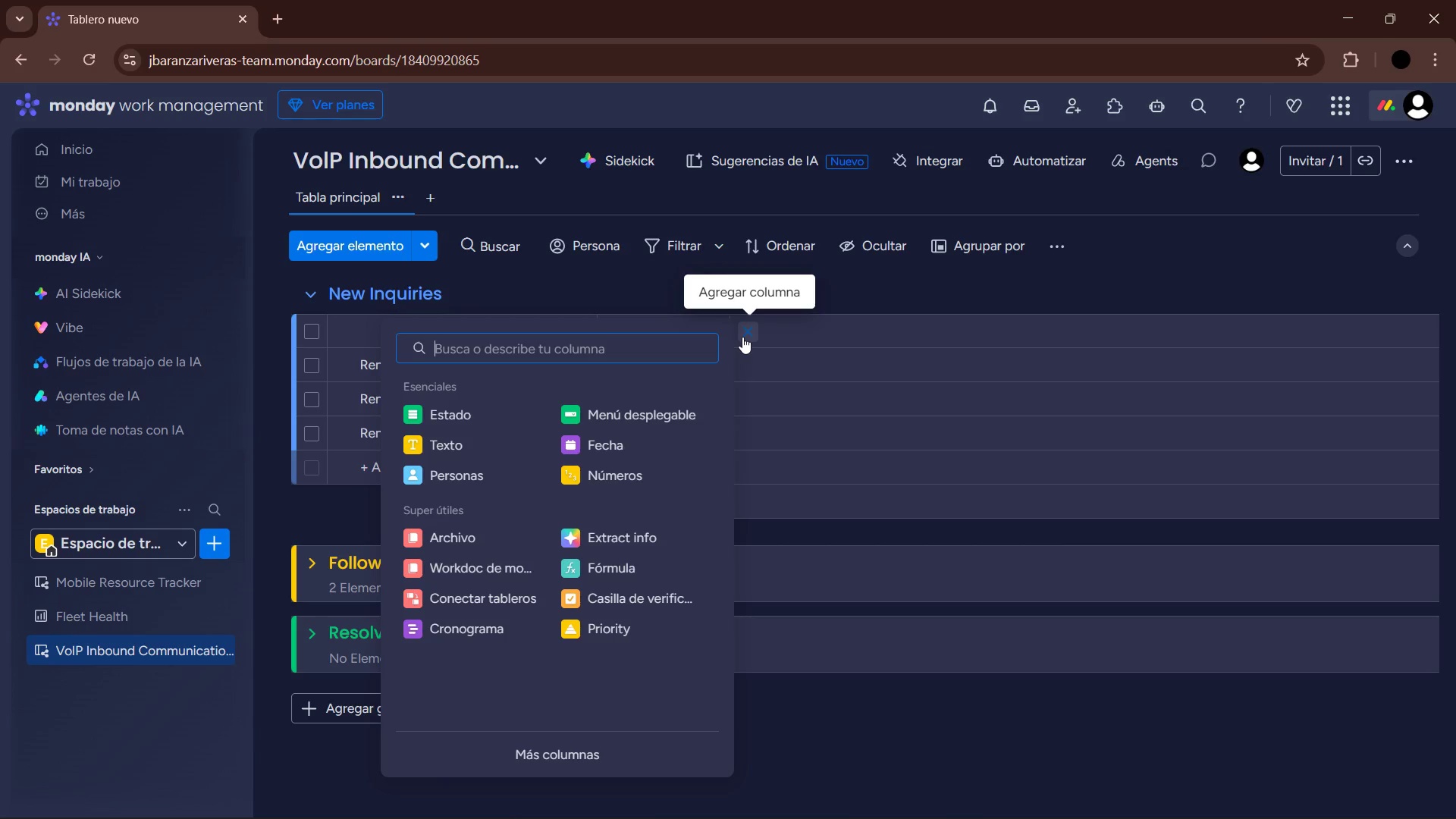 
wait(7.07)
 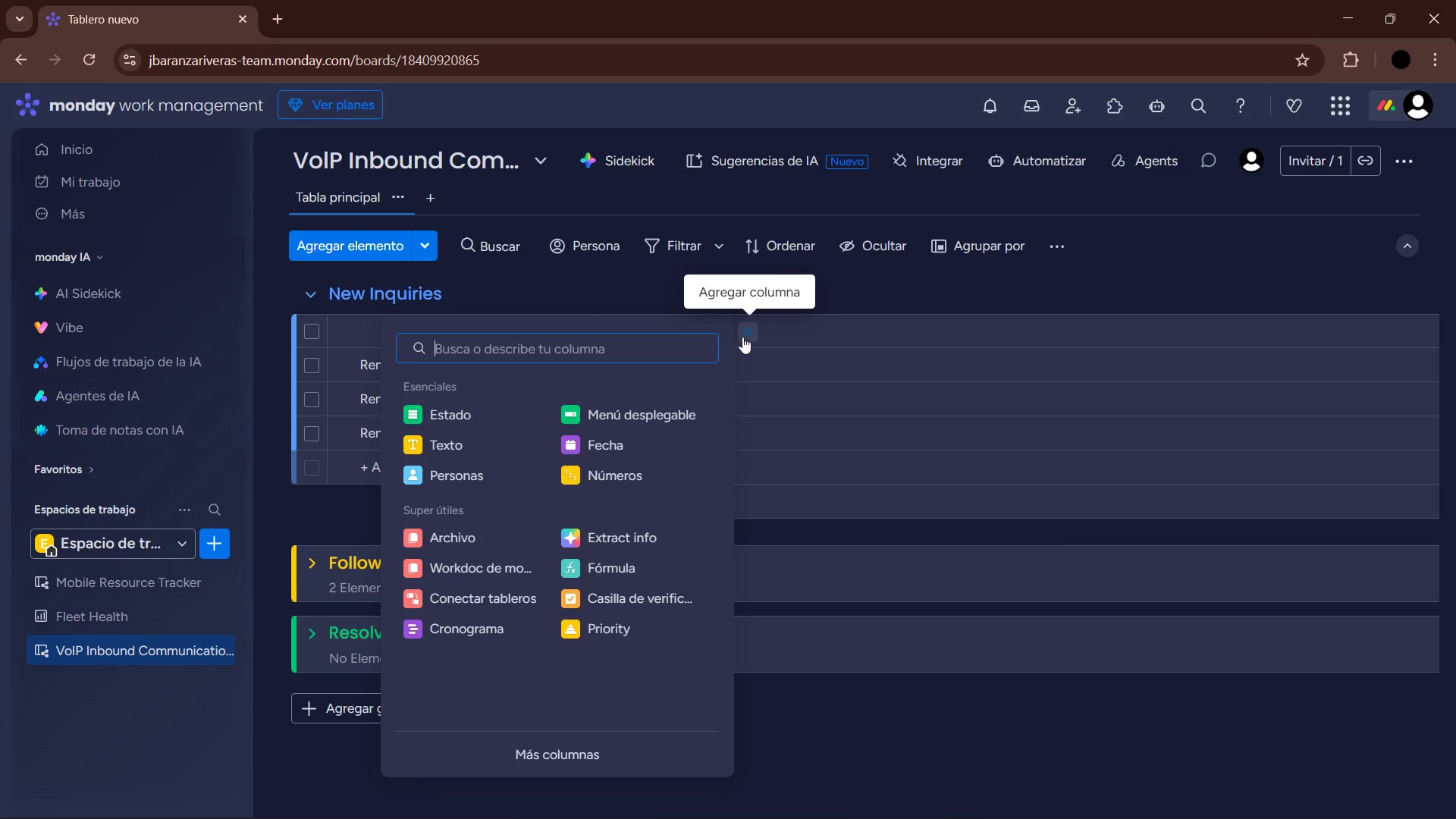 
left_click([623, 415])
 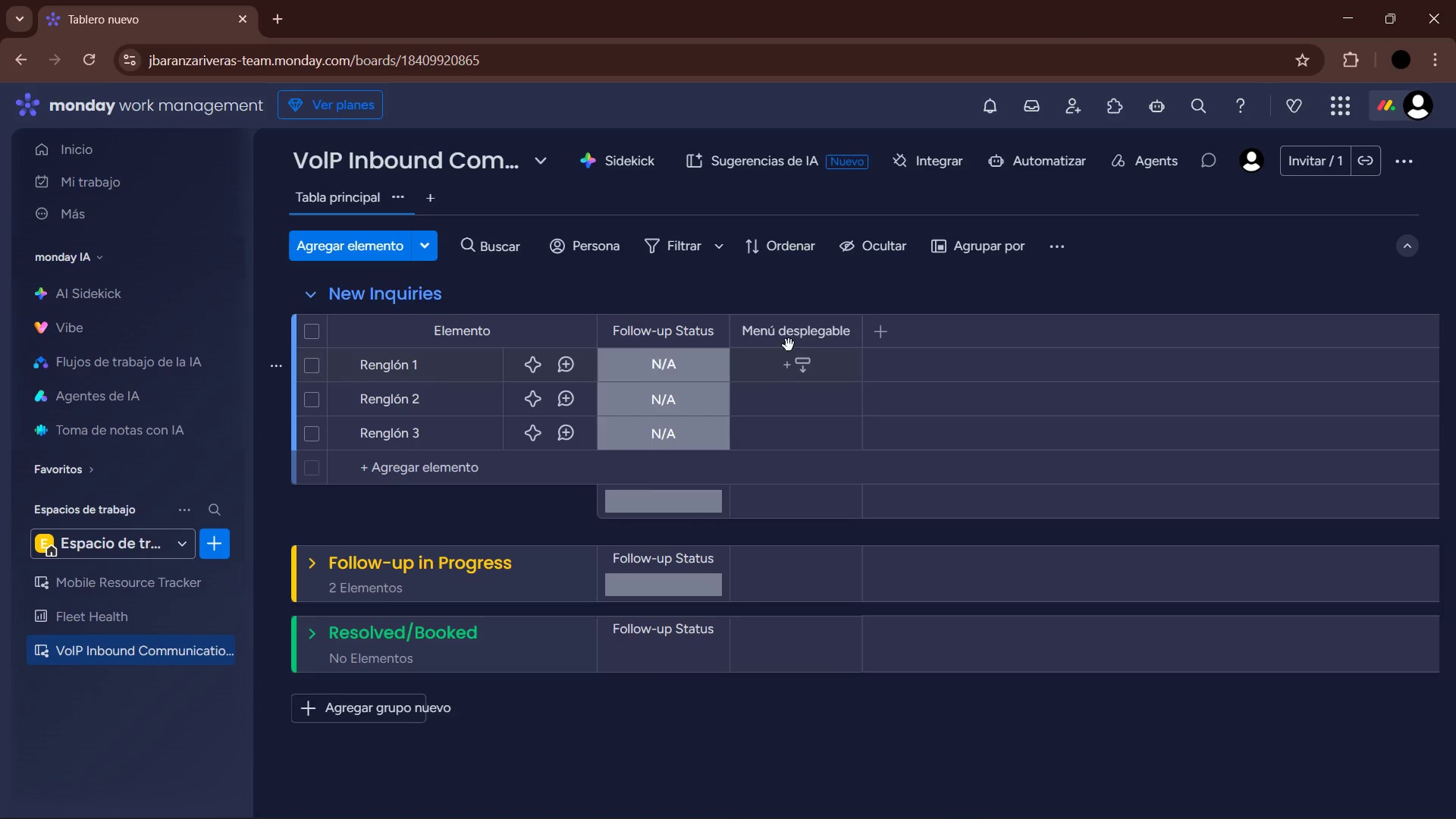 
left_click([783, 335])
 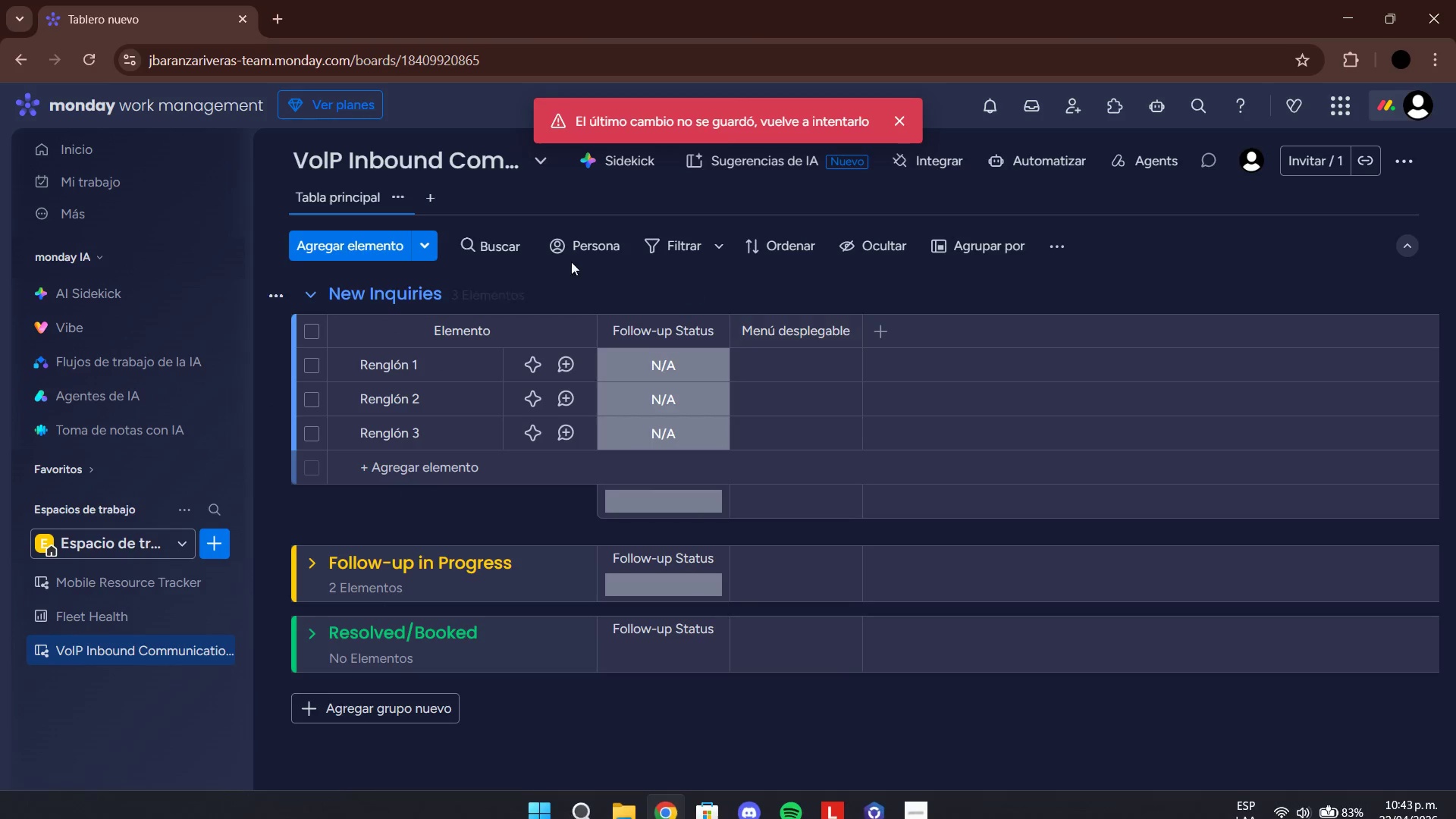 
left_click([97, 57])
 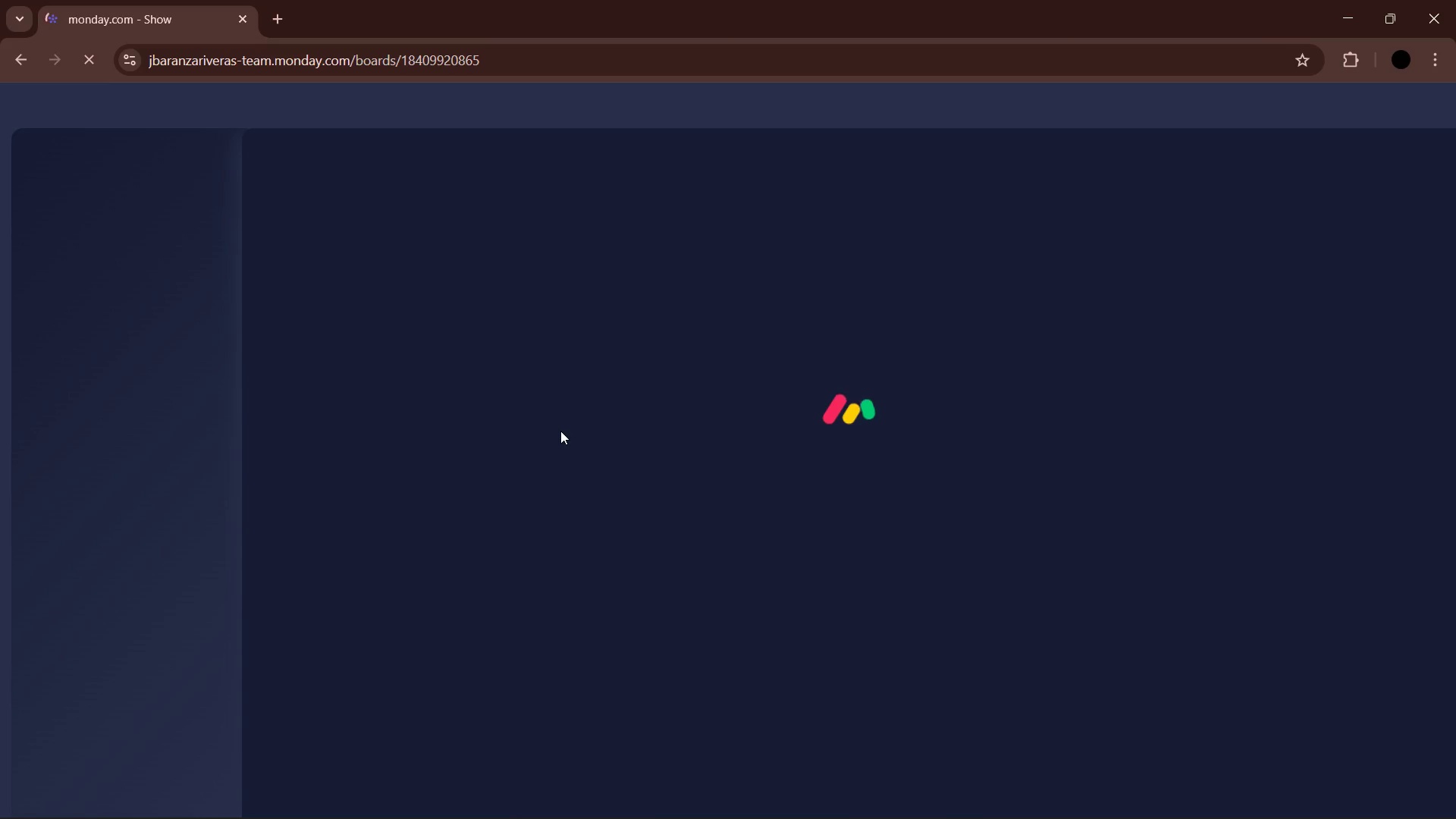 
mouse_move([665, 455])
 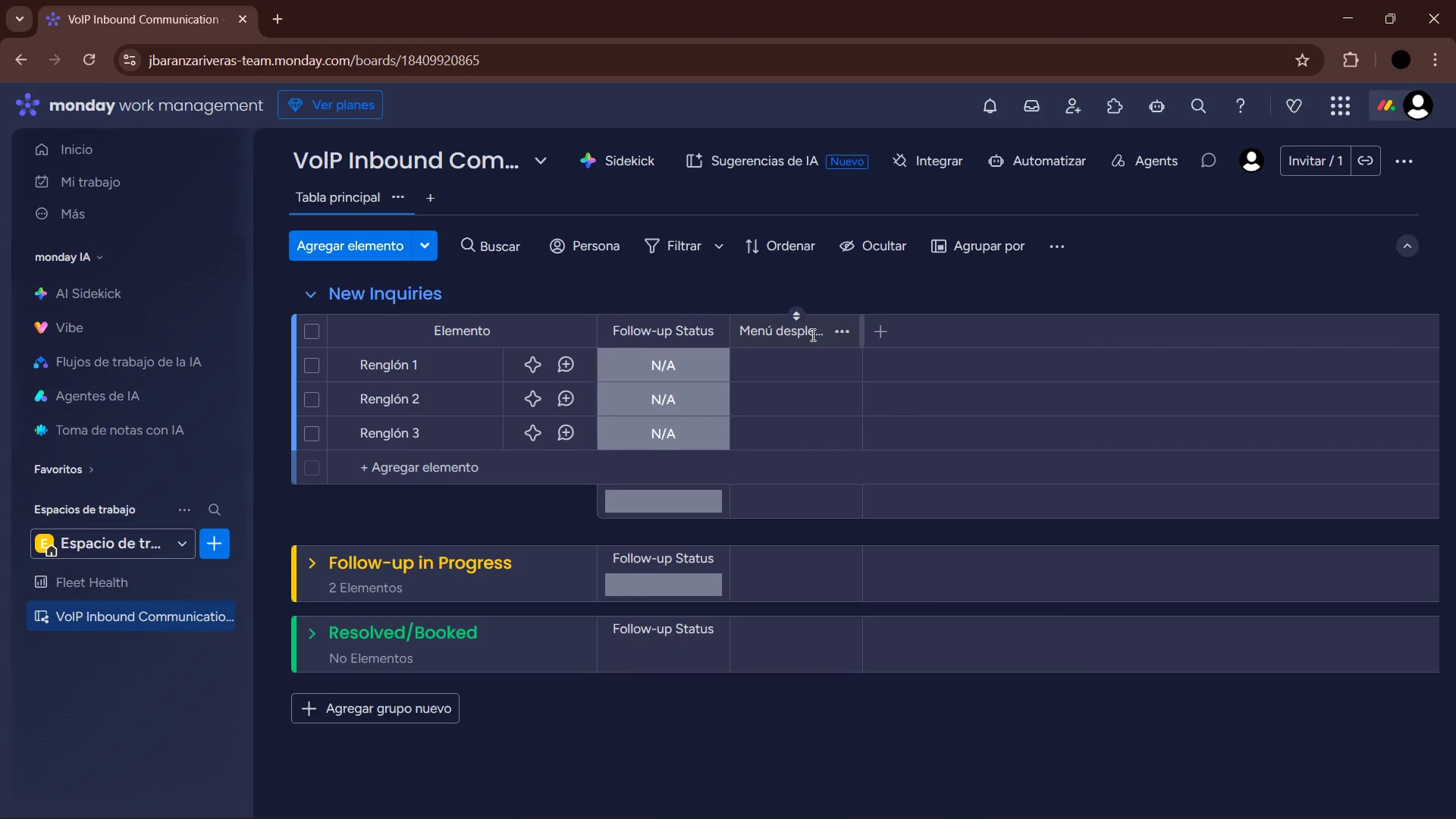 
left_click([824, 331])
 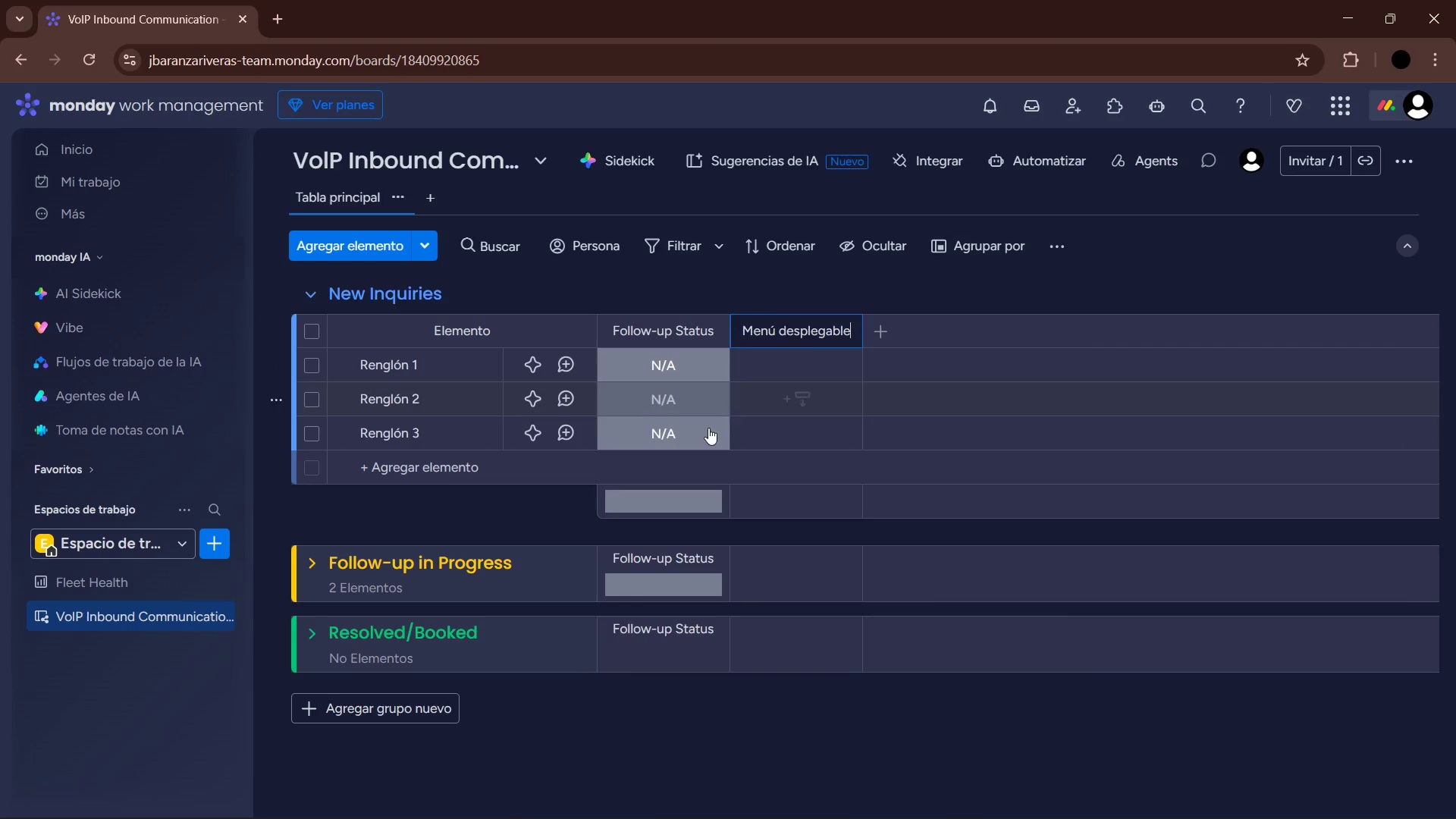 
left_click([695, 426])
 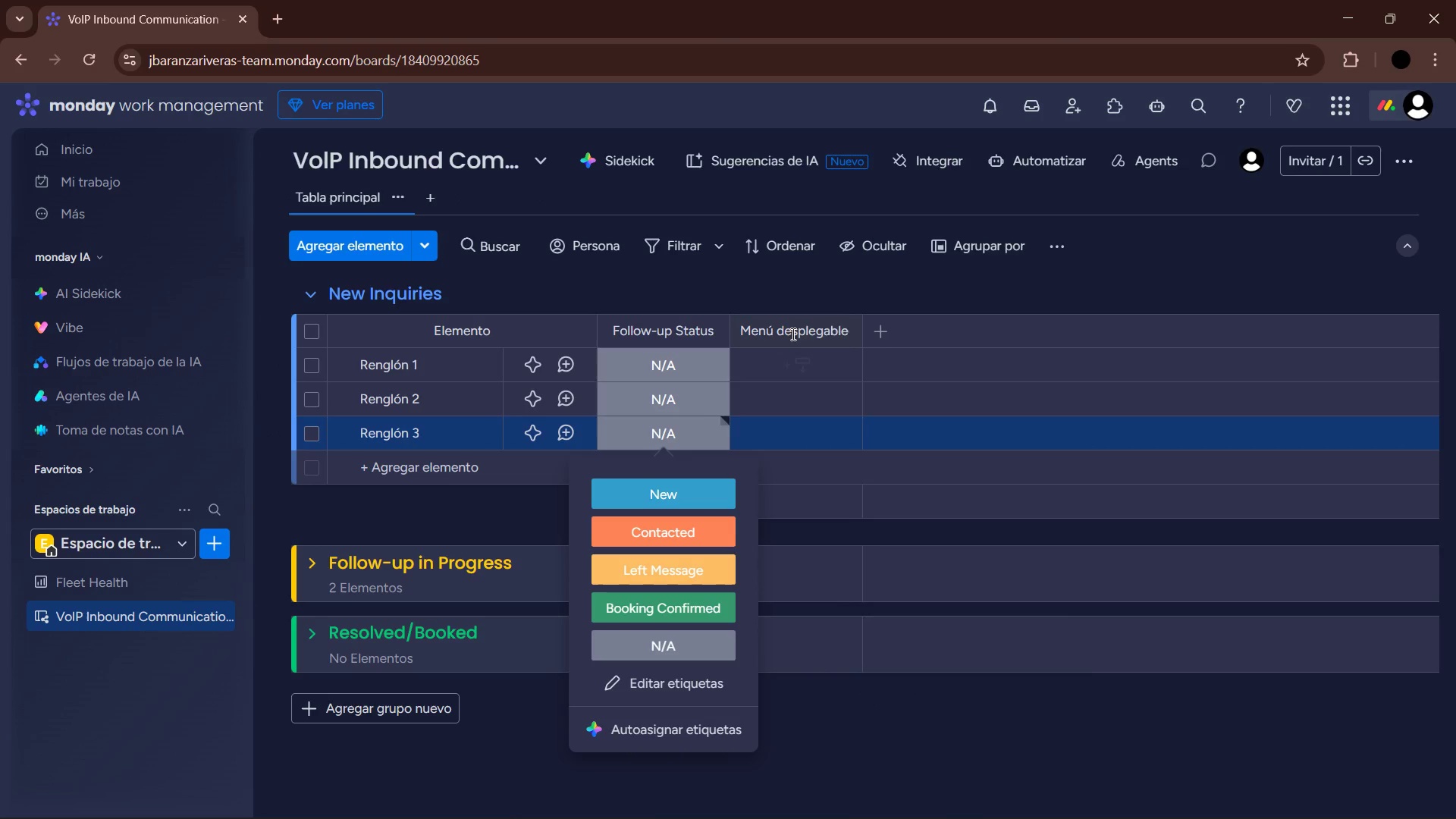 
double_click([807, 333])
 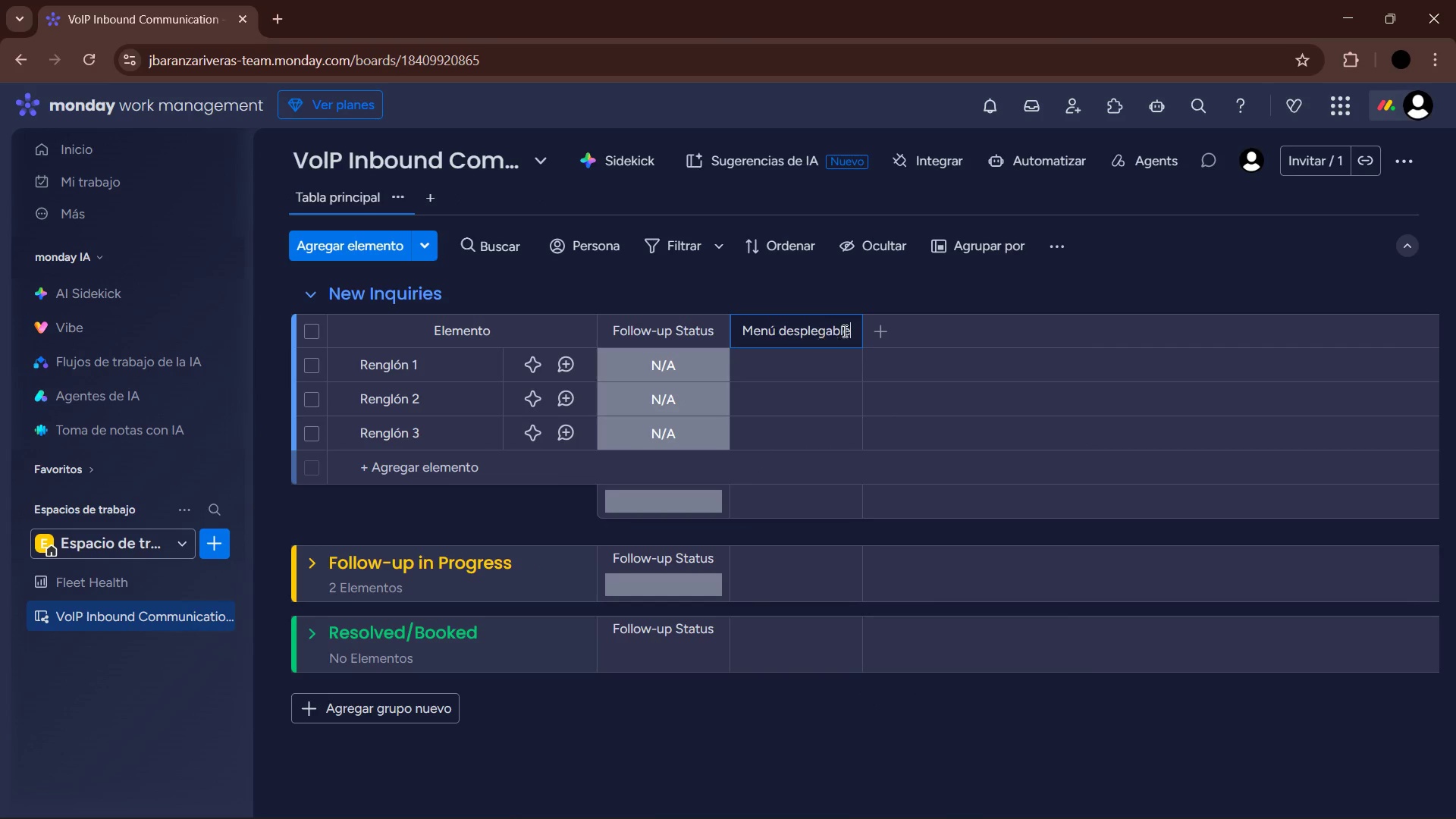 
left_click_drag(start_coordinate=[856, 327], to_coordinate=[704, 334])
 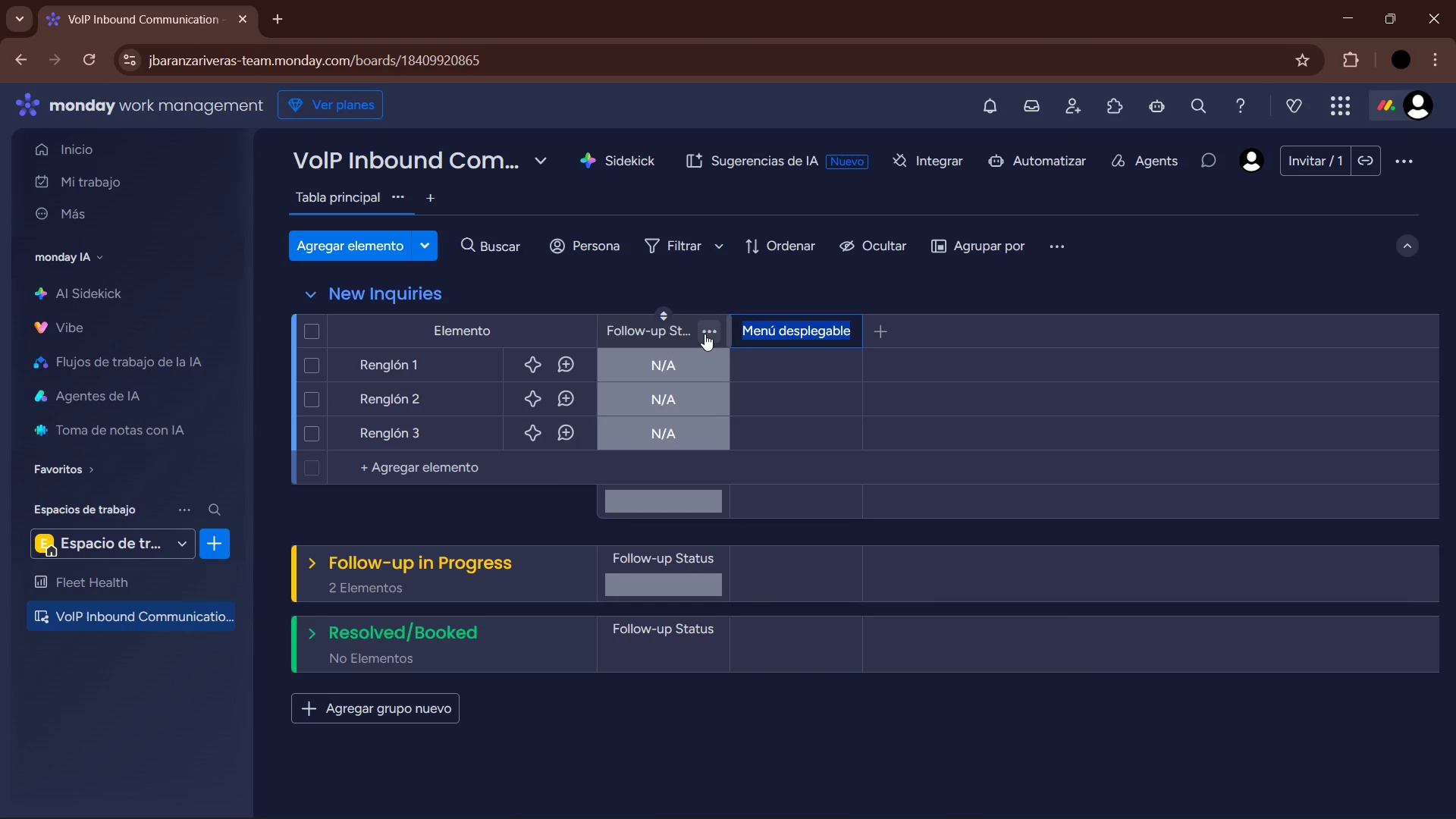 
type(Call Type)
 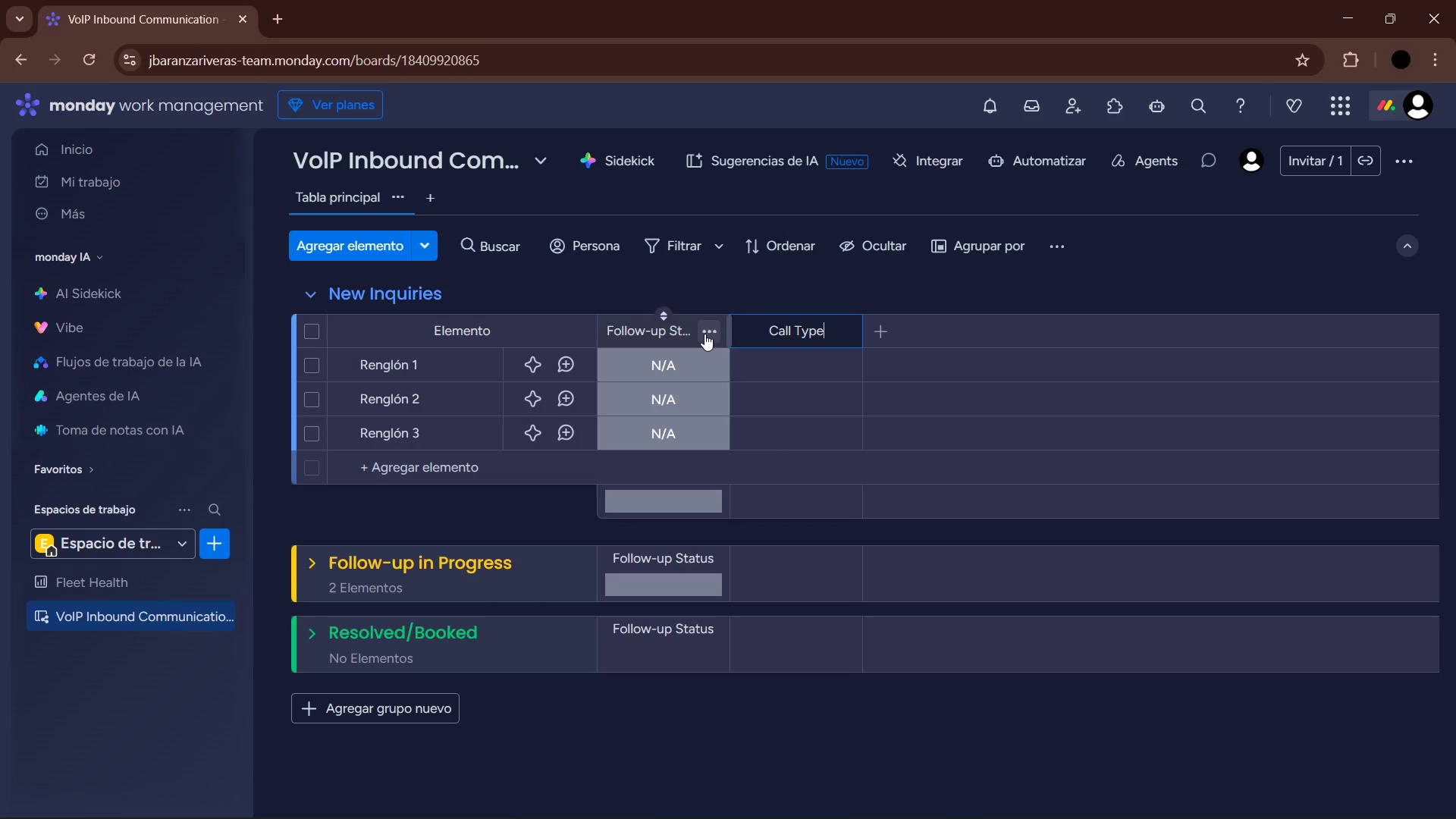 
key(Enter)
 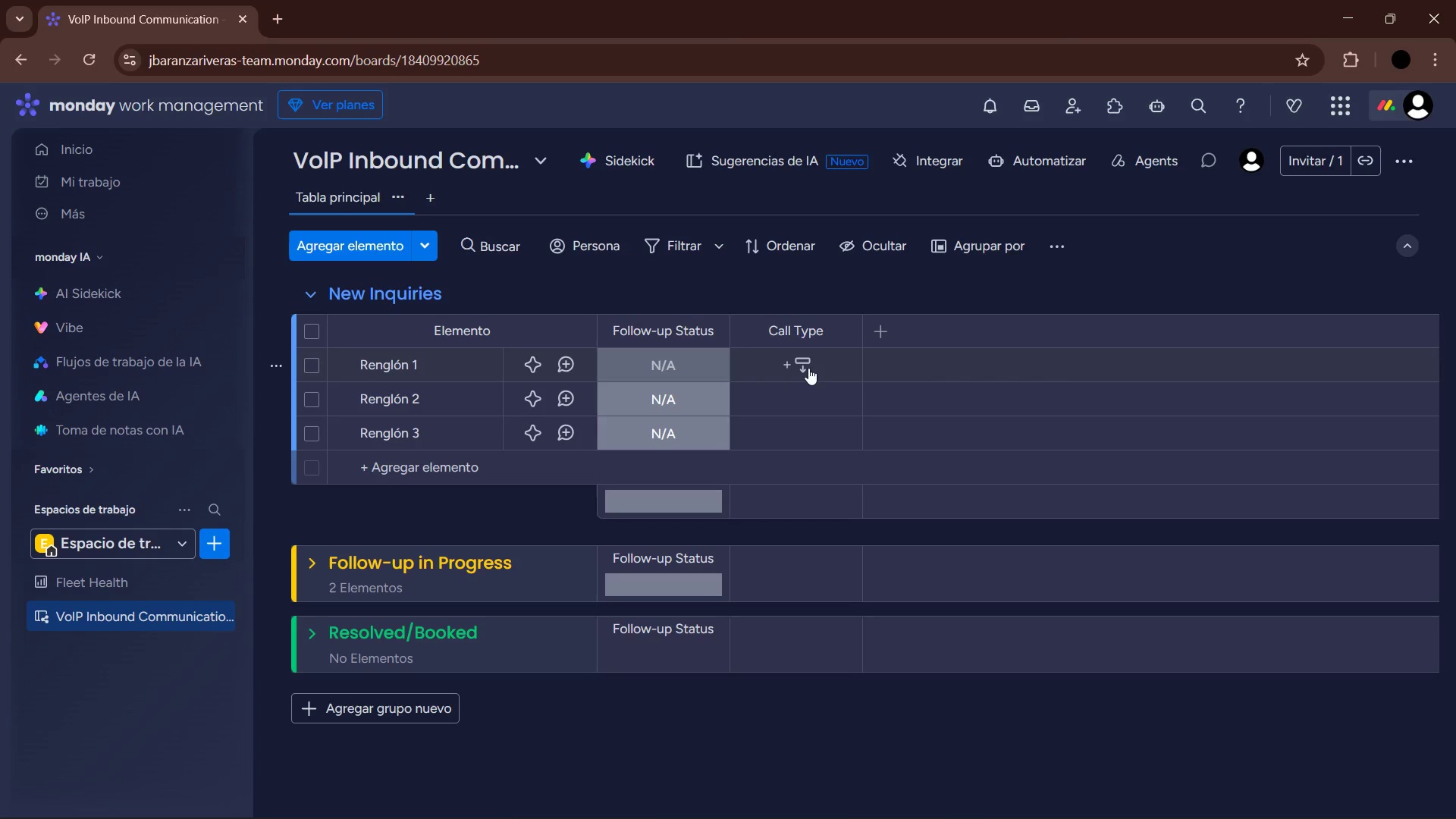 
left_click([797, 377])
 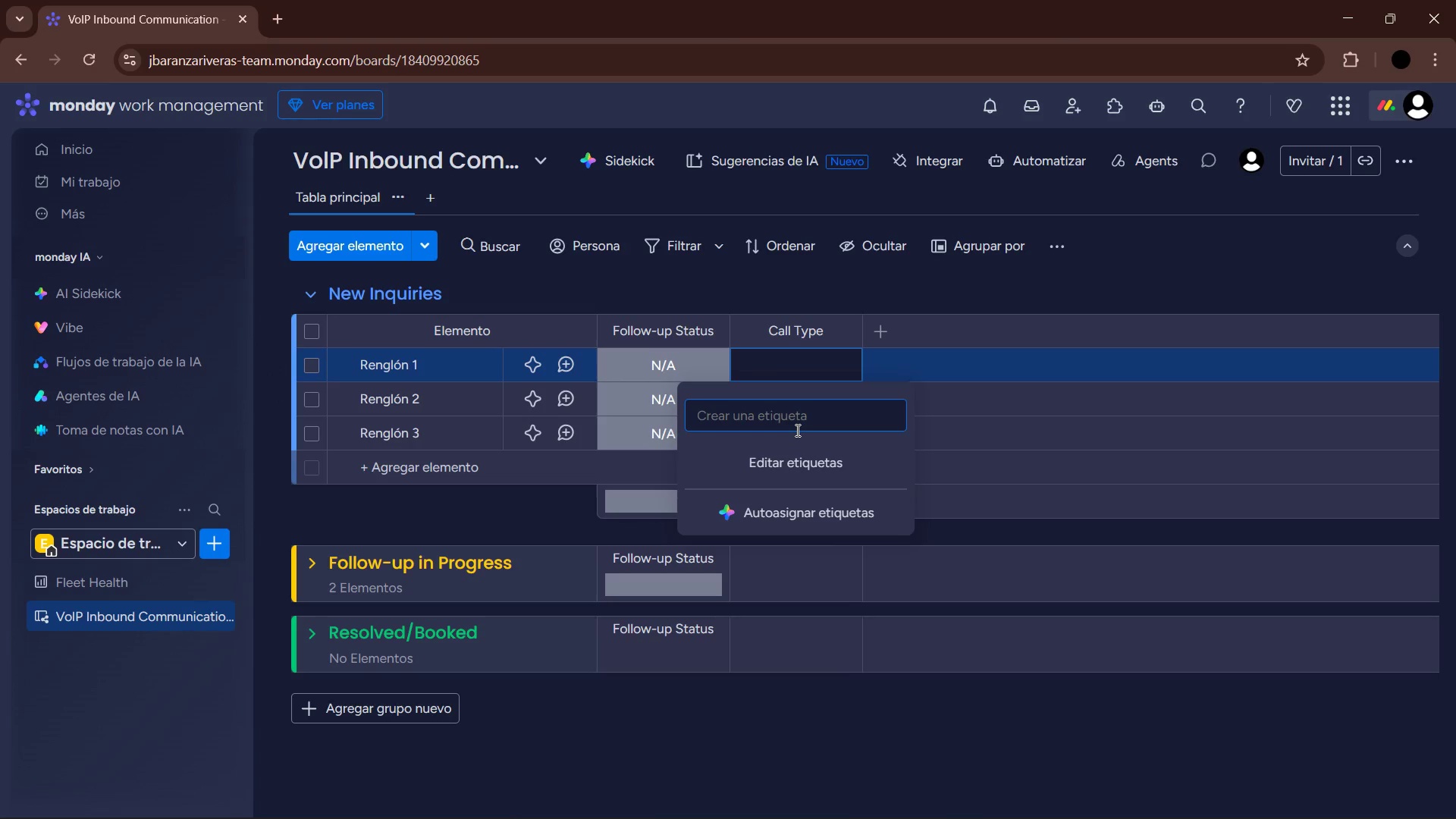 
type(Cout Rental)
 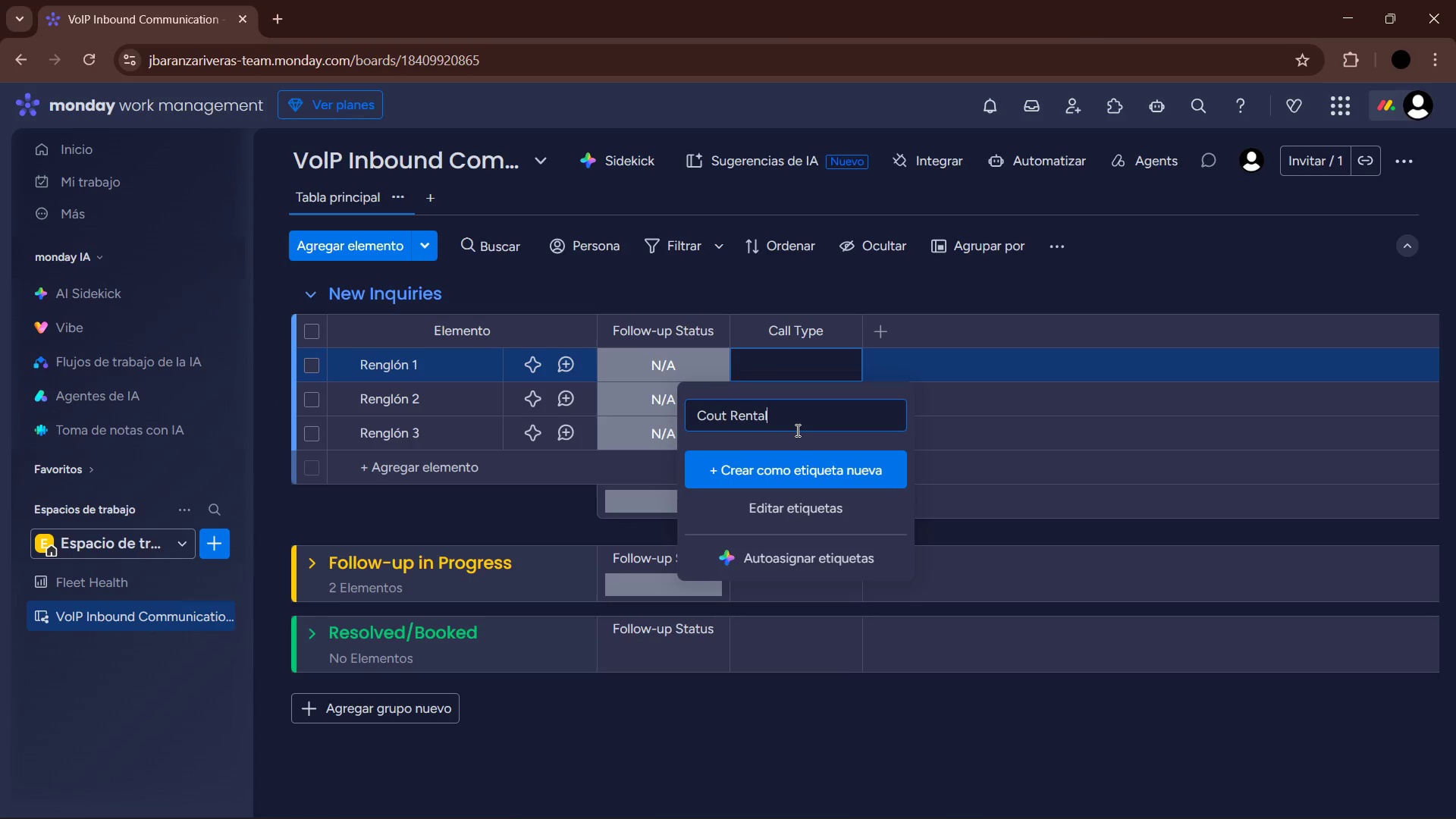 
key(ArrowLeft)
 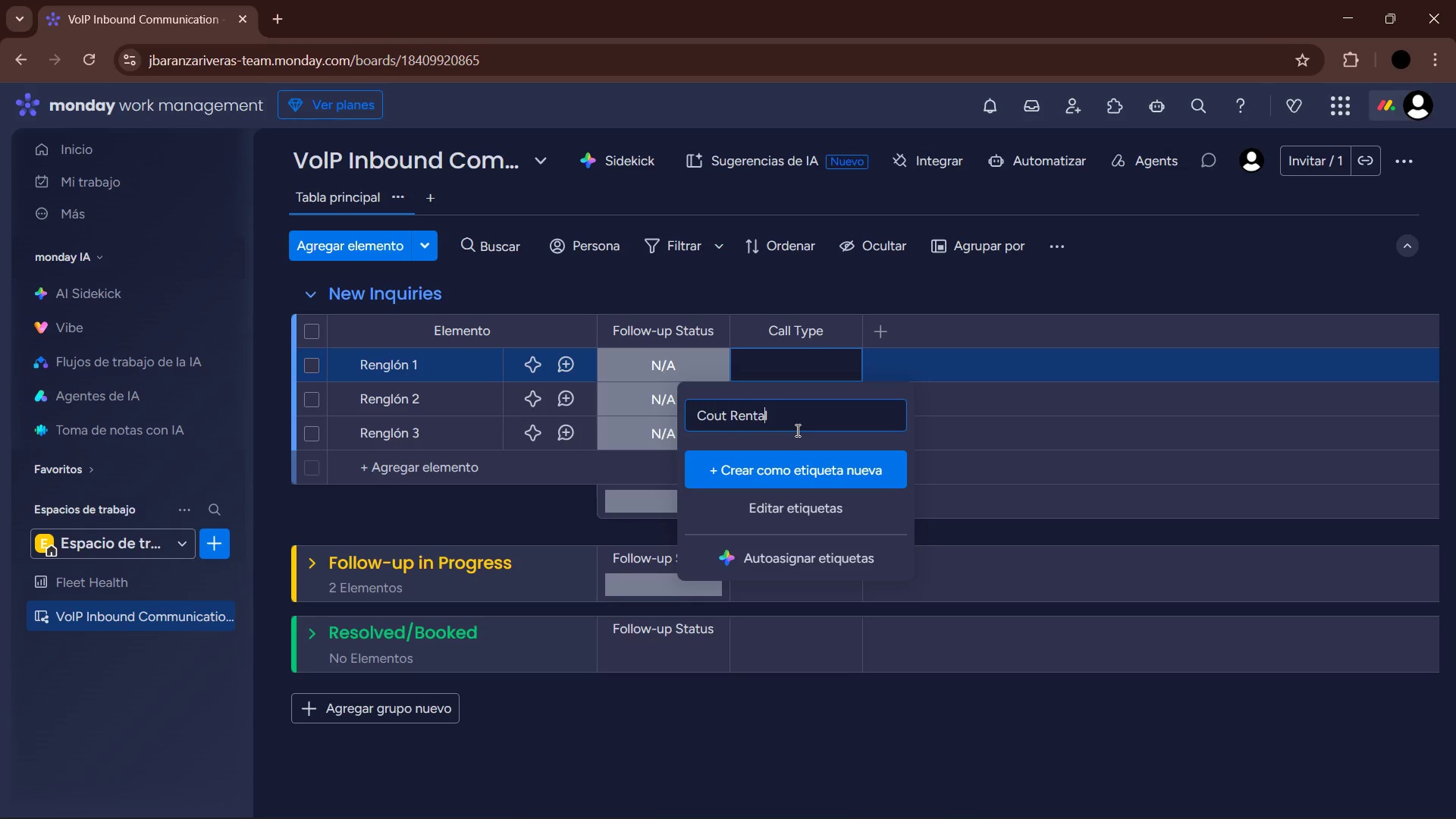 
key(ArrowLeft)
 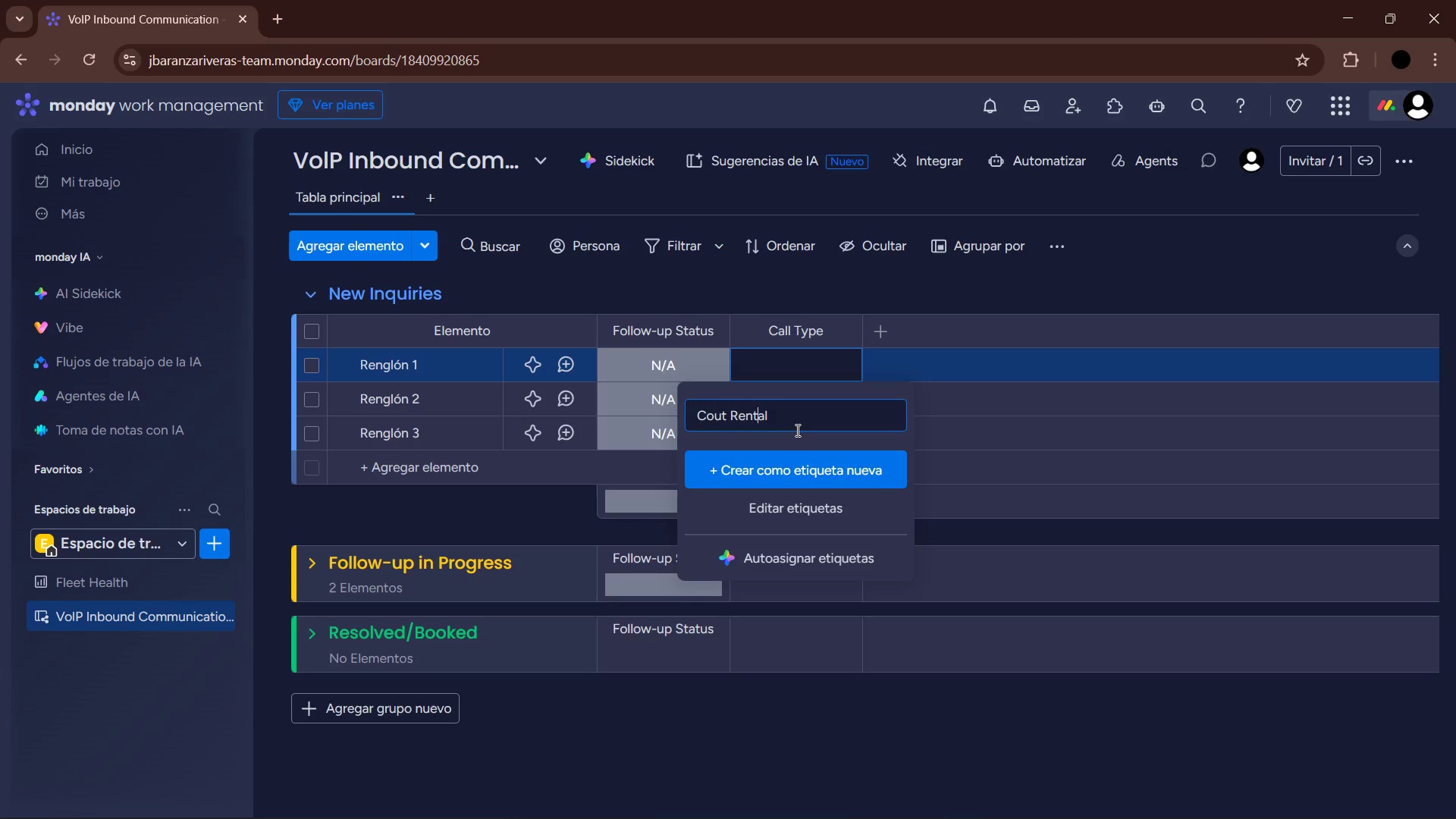 
key(ArrowLeft)
 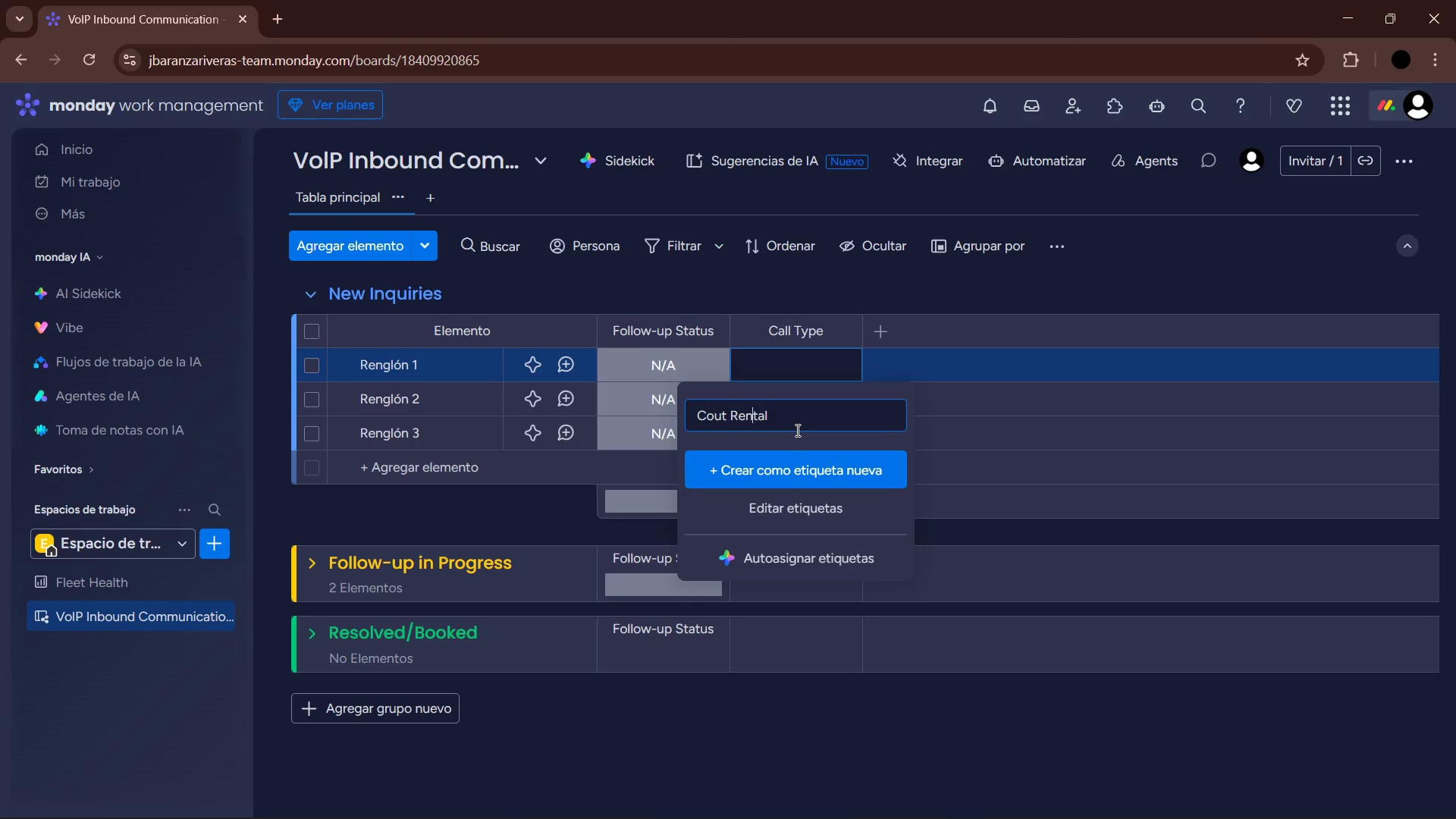 
key(ArrowLeft)
 